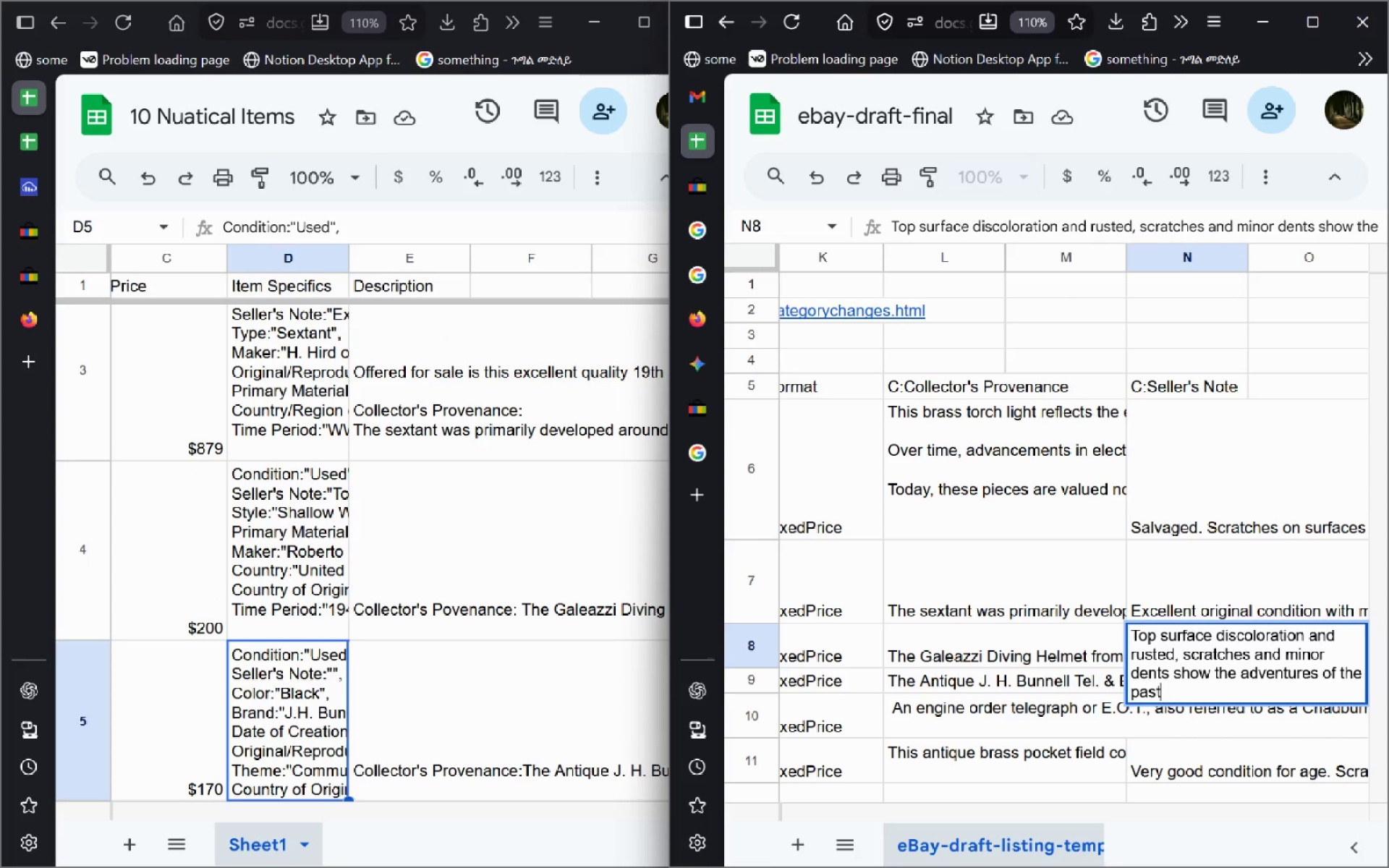 
key(Enter)
 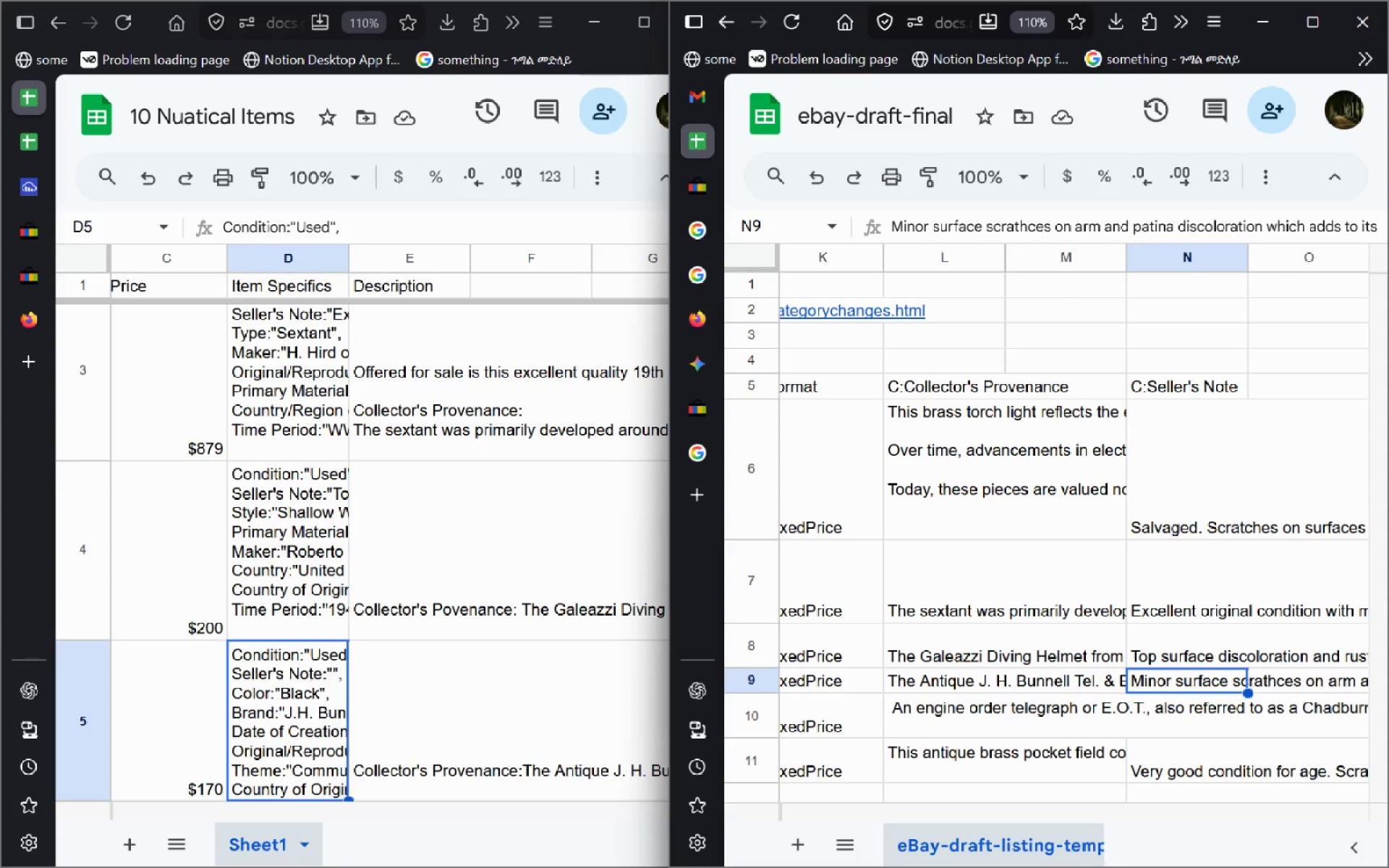 
wait(12.2)
 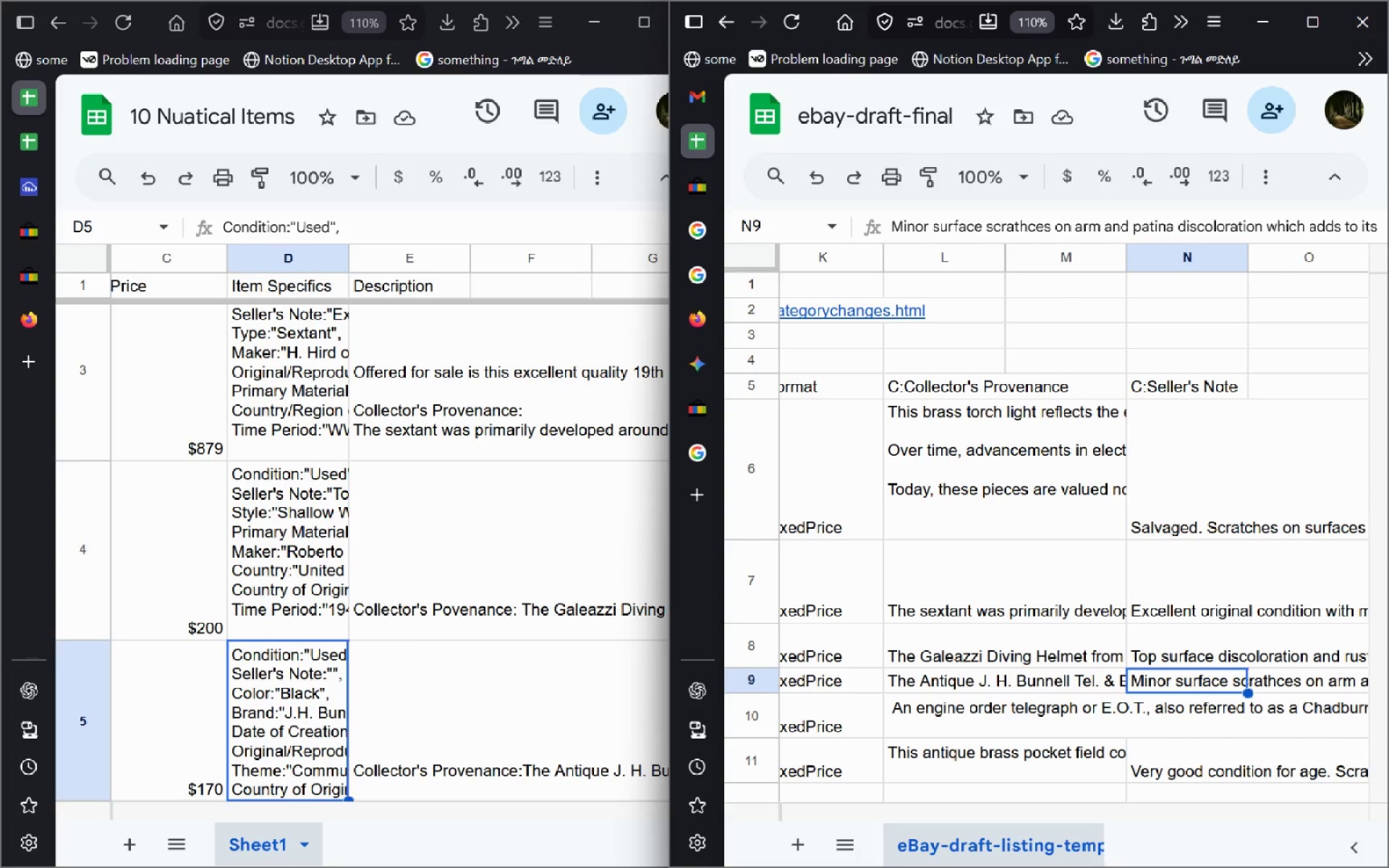 
double_click([1175, 685])
 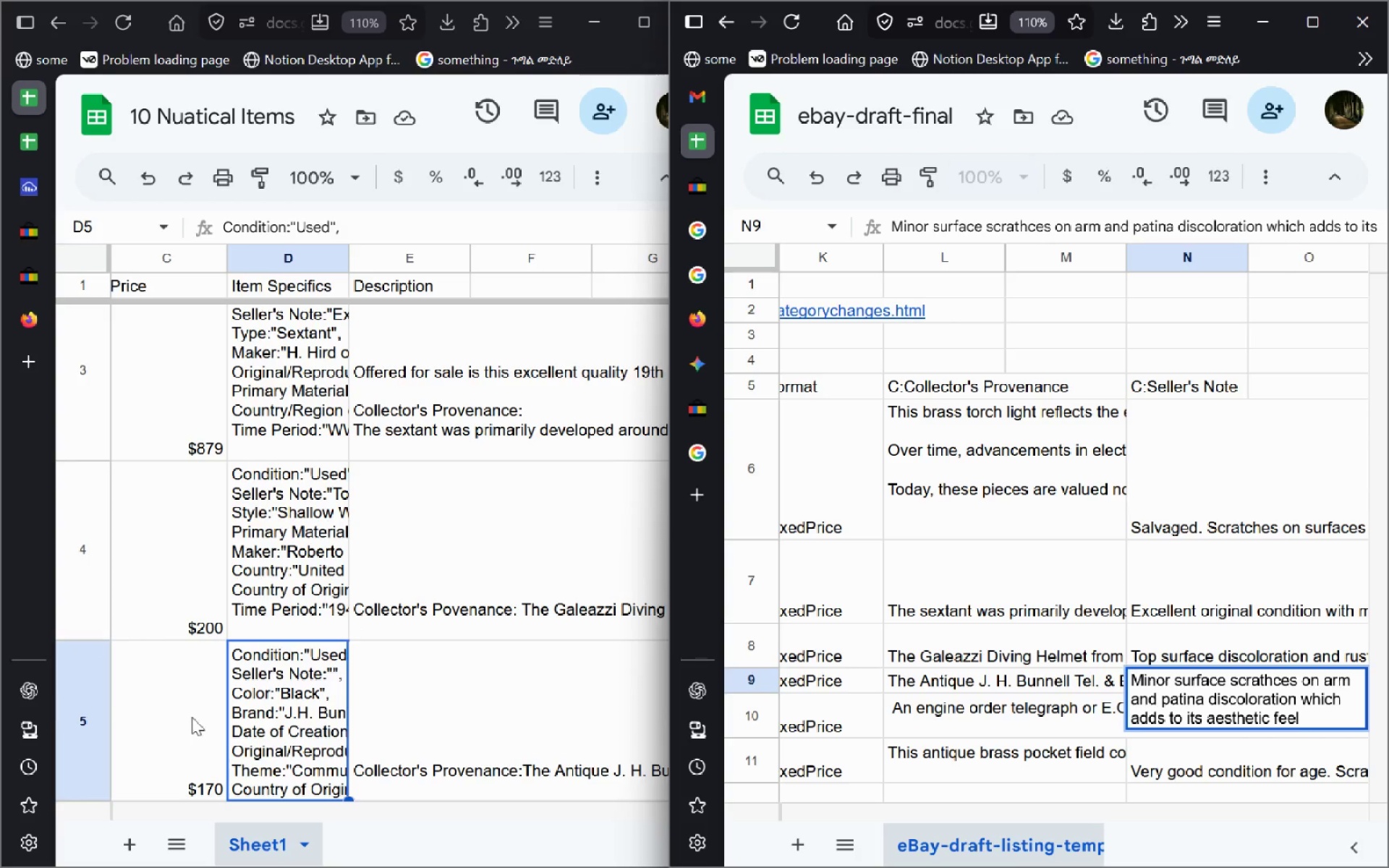 
wait(5.39)
 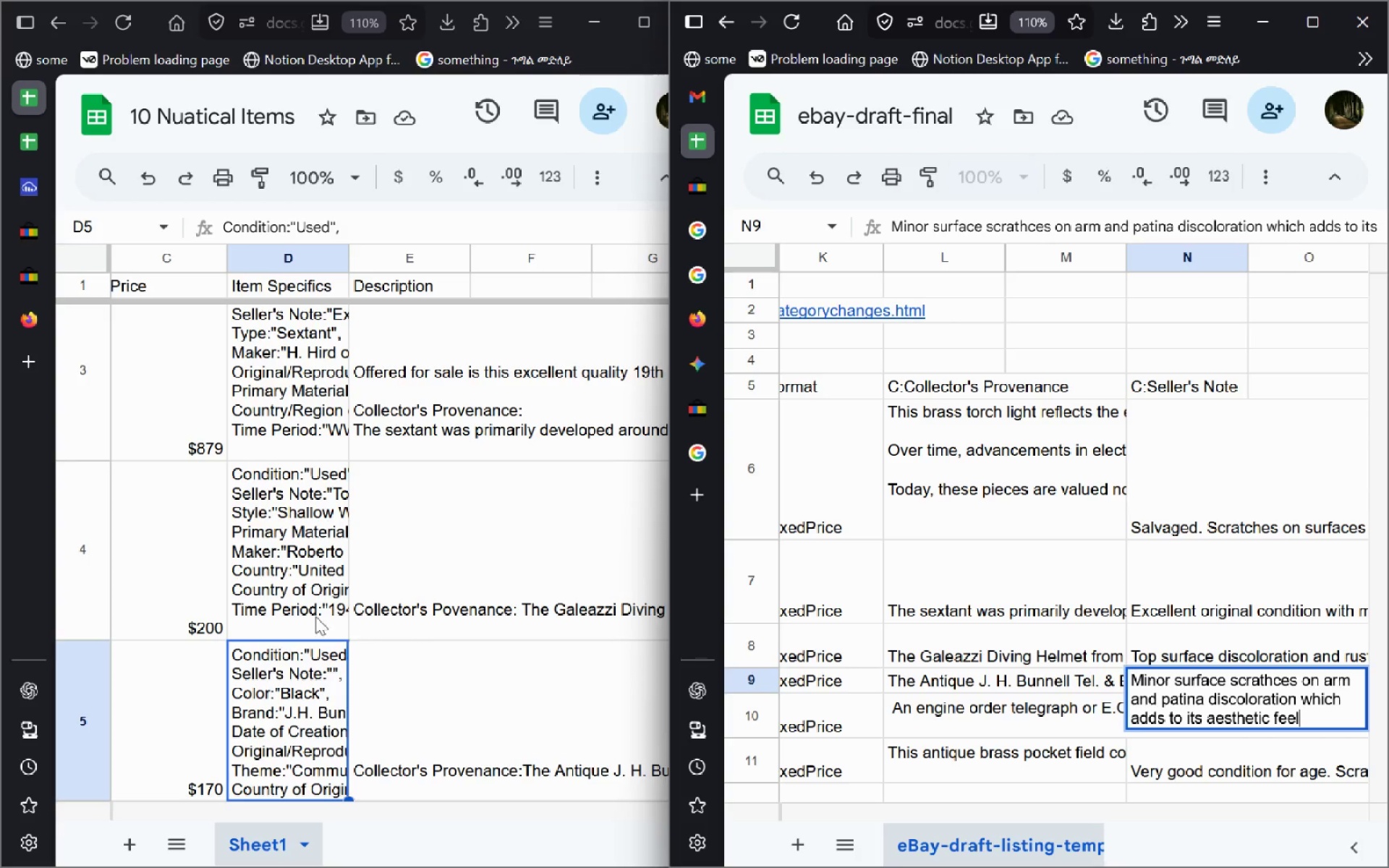 
double_click([318, 674])
 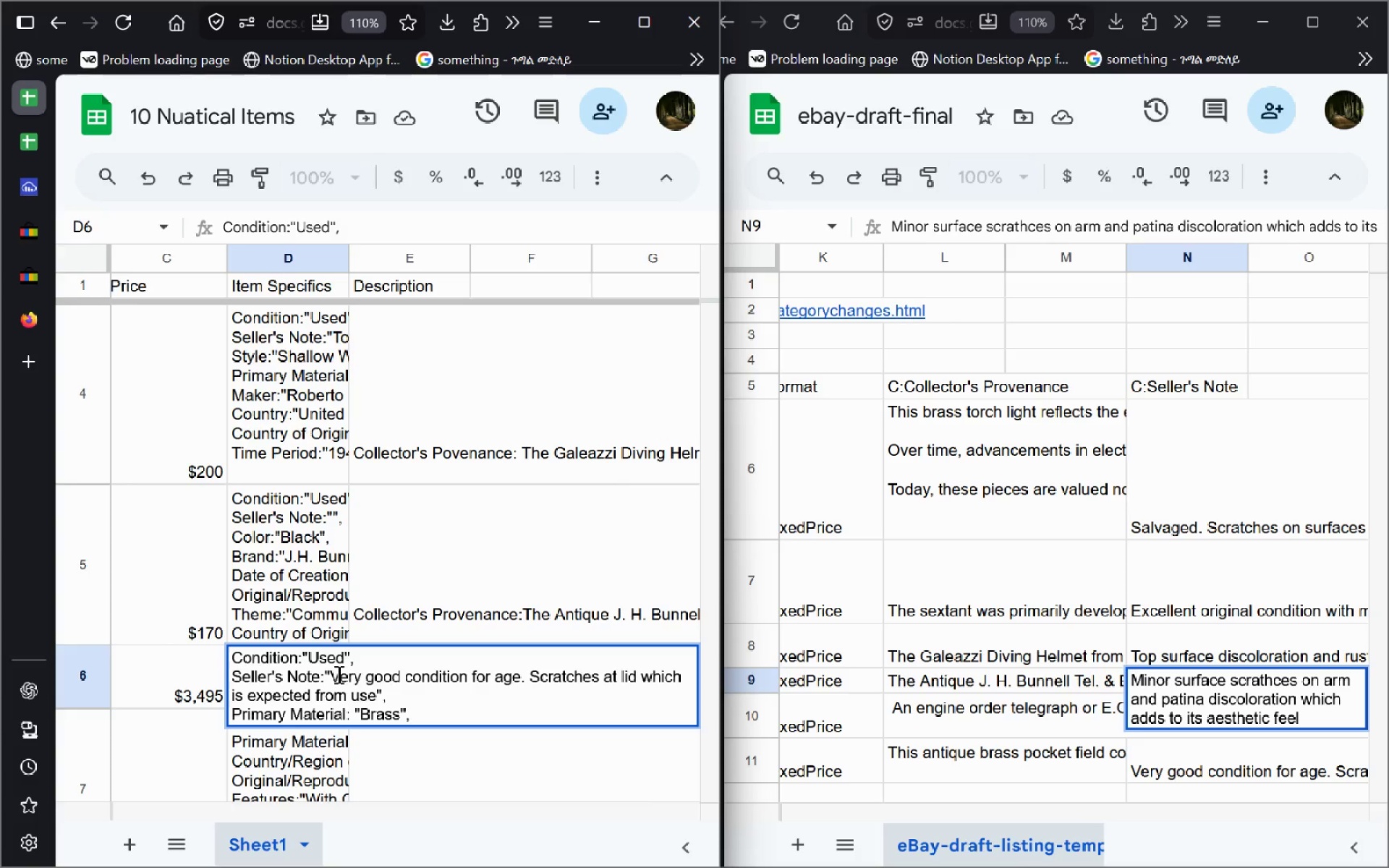 
wait(5.58)
 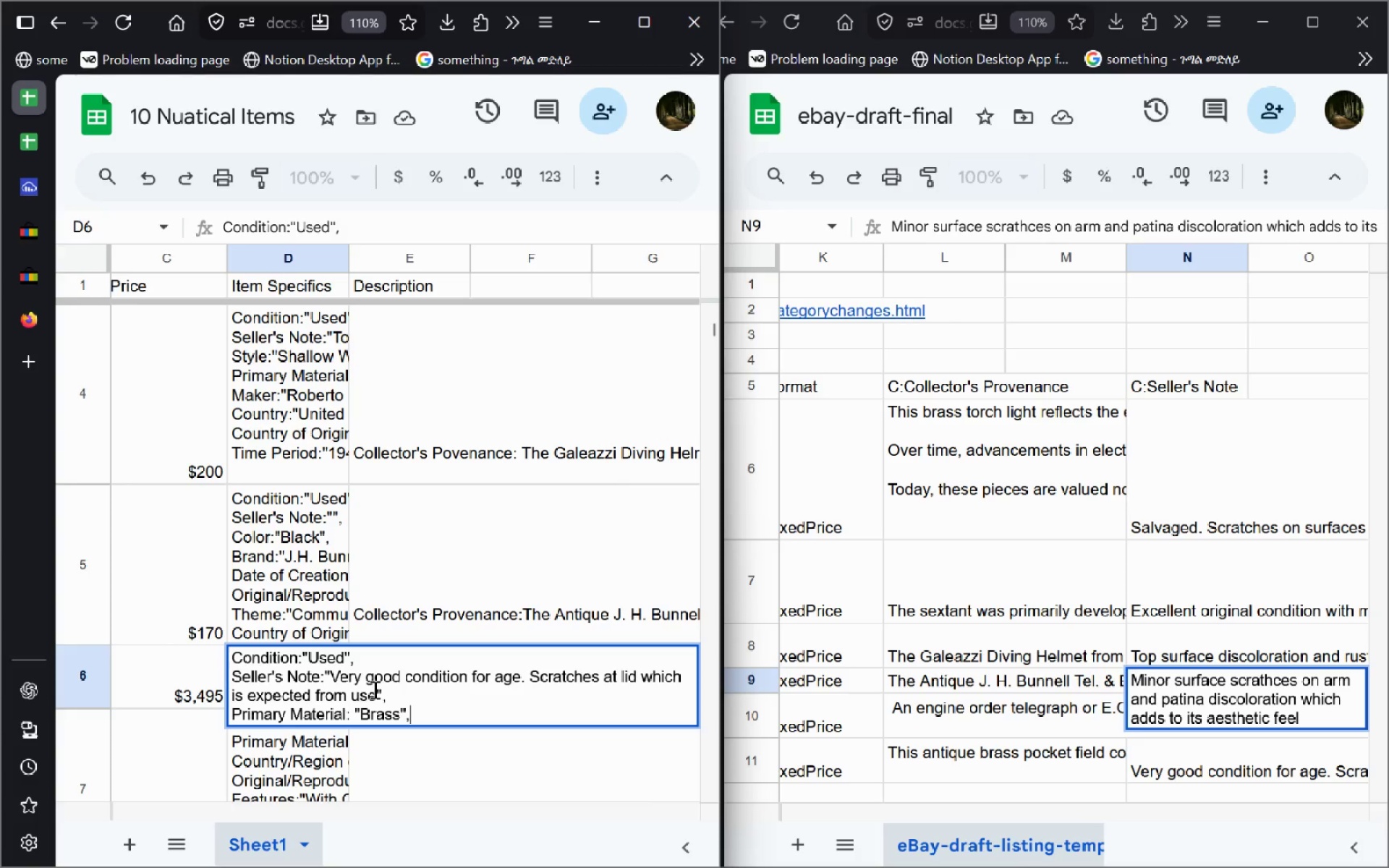 
left_click_drag(start_coordinate=[330, 676], to_coordinate=[375, 698])
 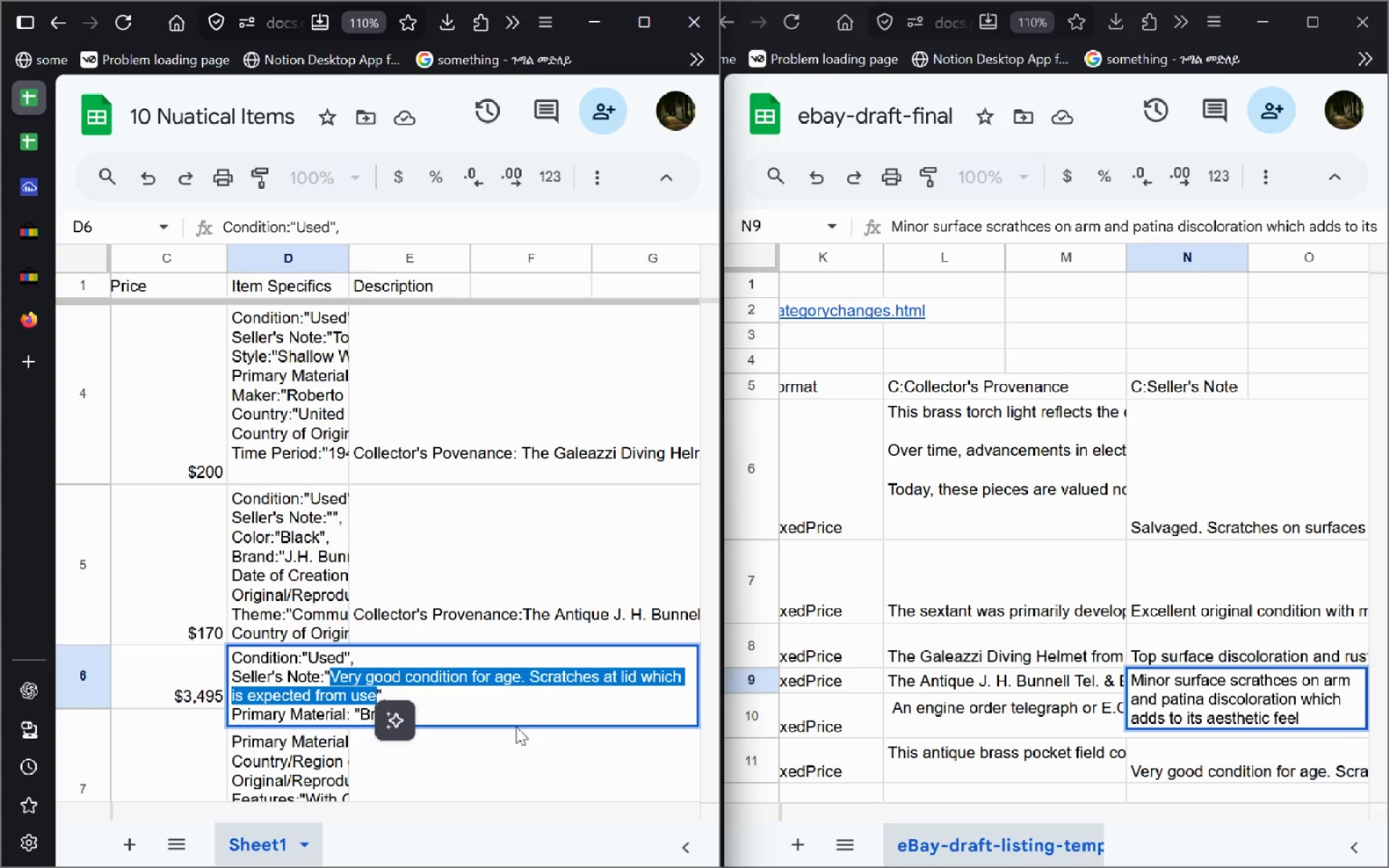 
key(Control+C)
 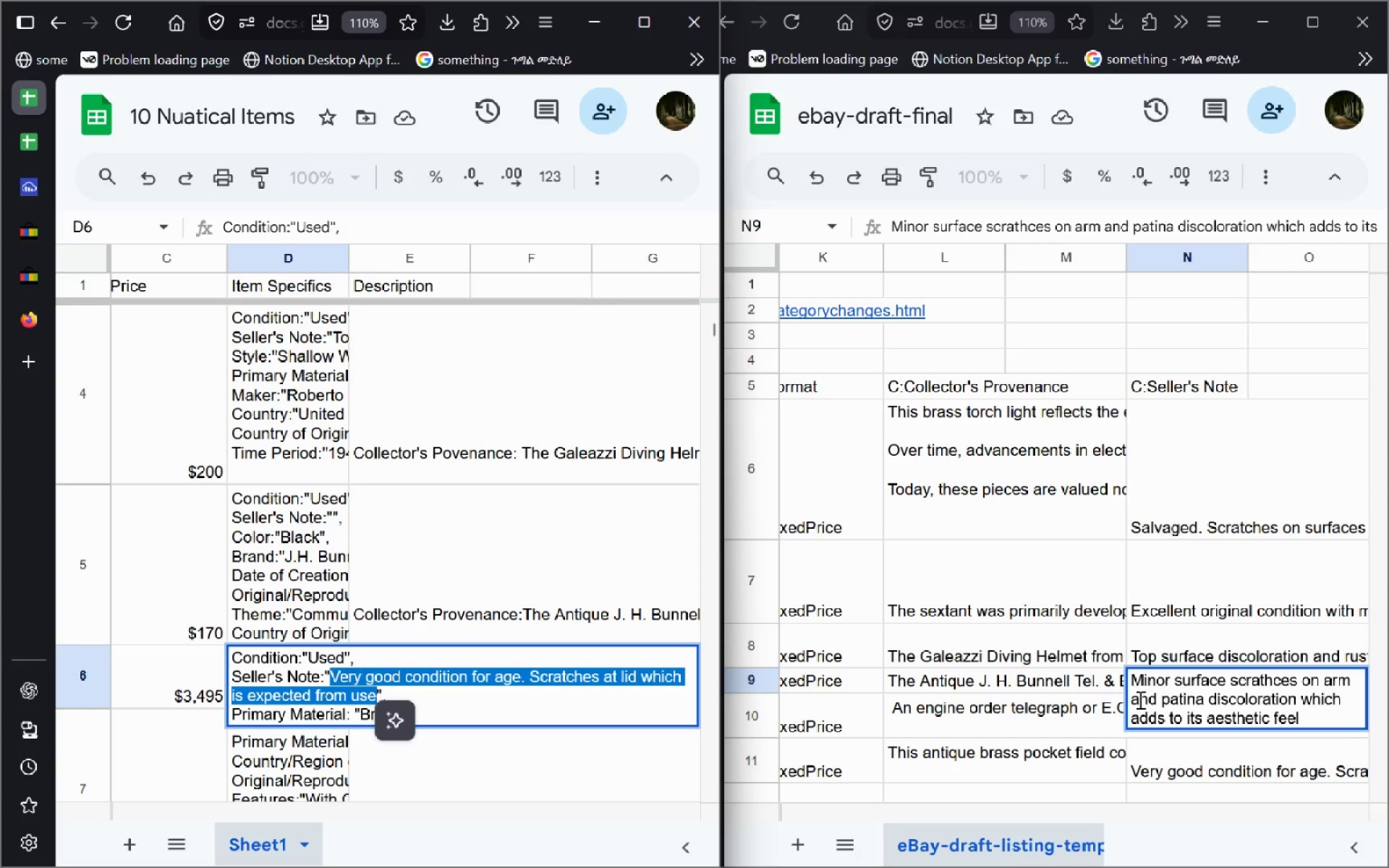 
left_click([1139, 699])
 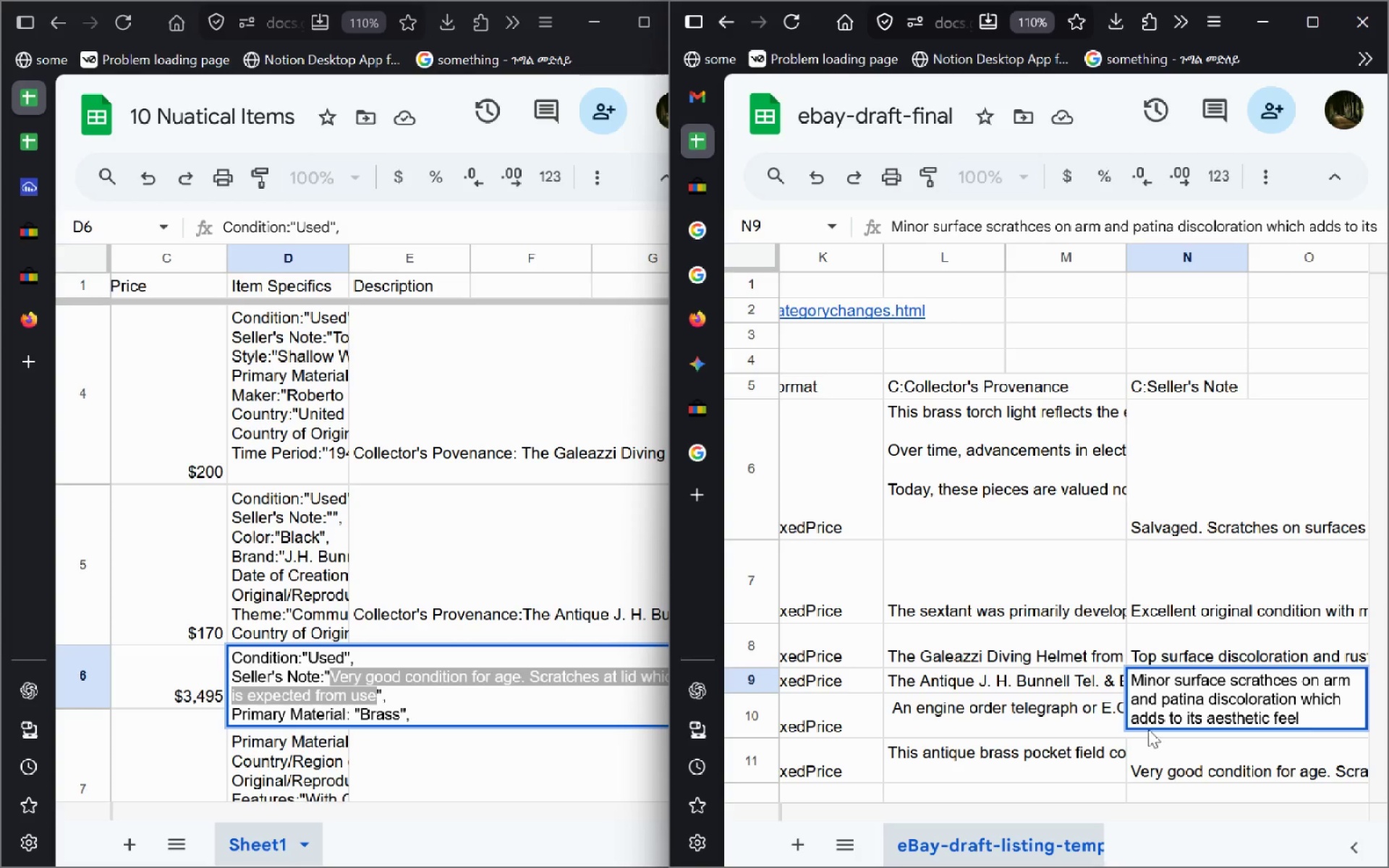 
left_click([1157, 746])
 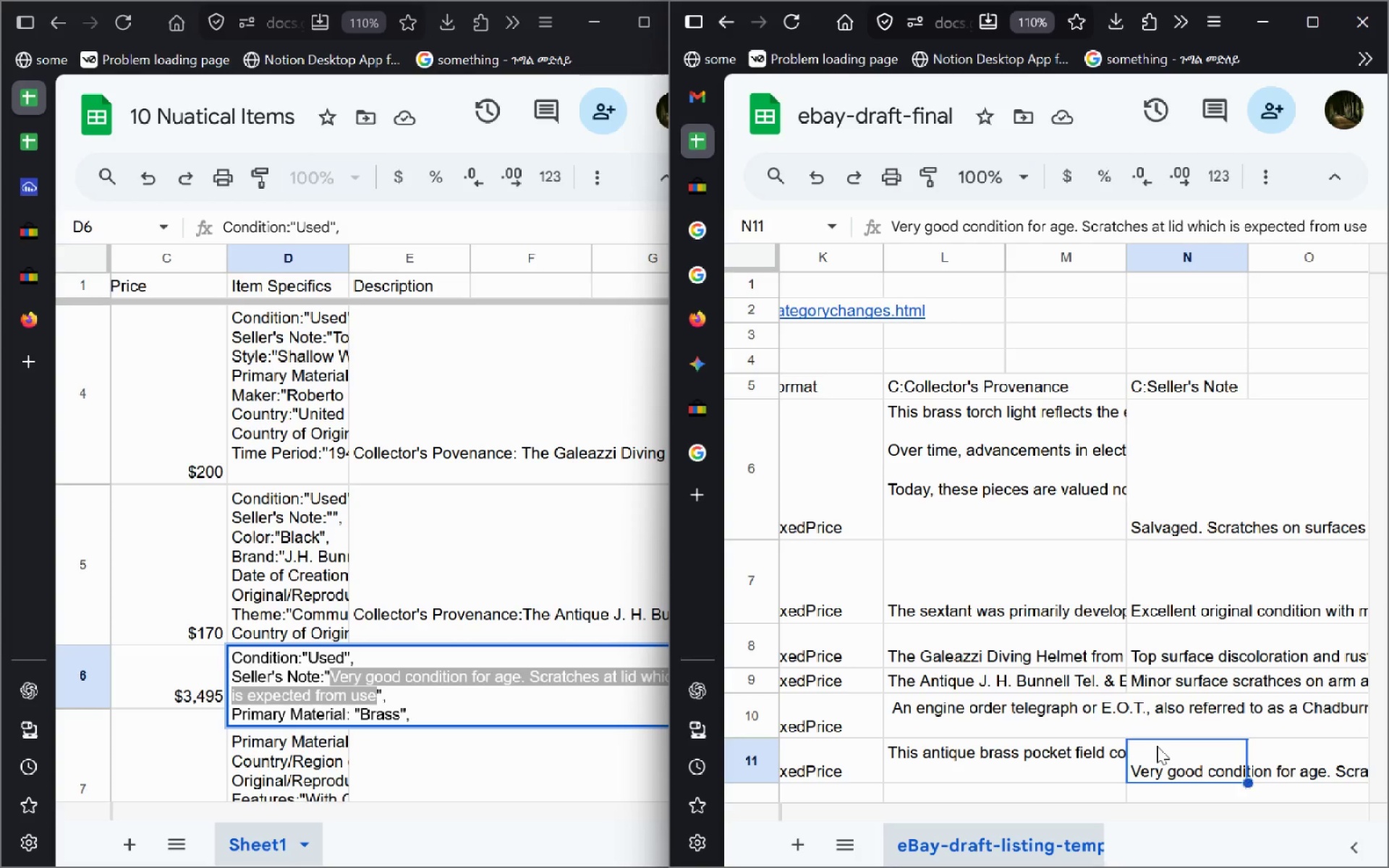 
hold_key(key=ControlLeft, duration=0.34)
 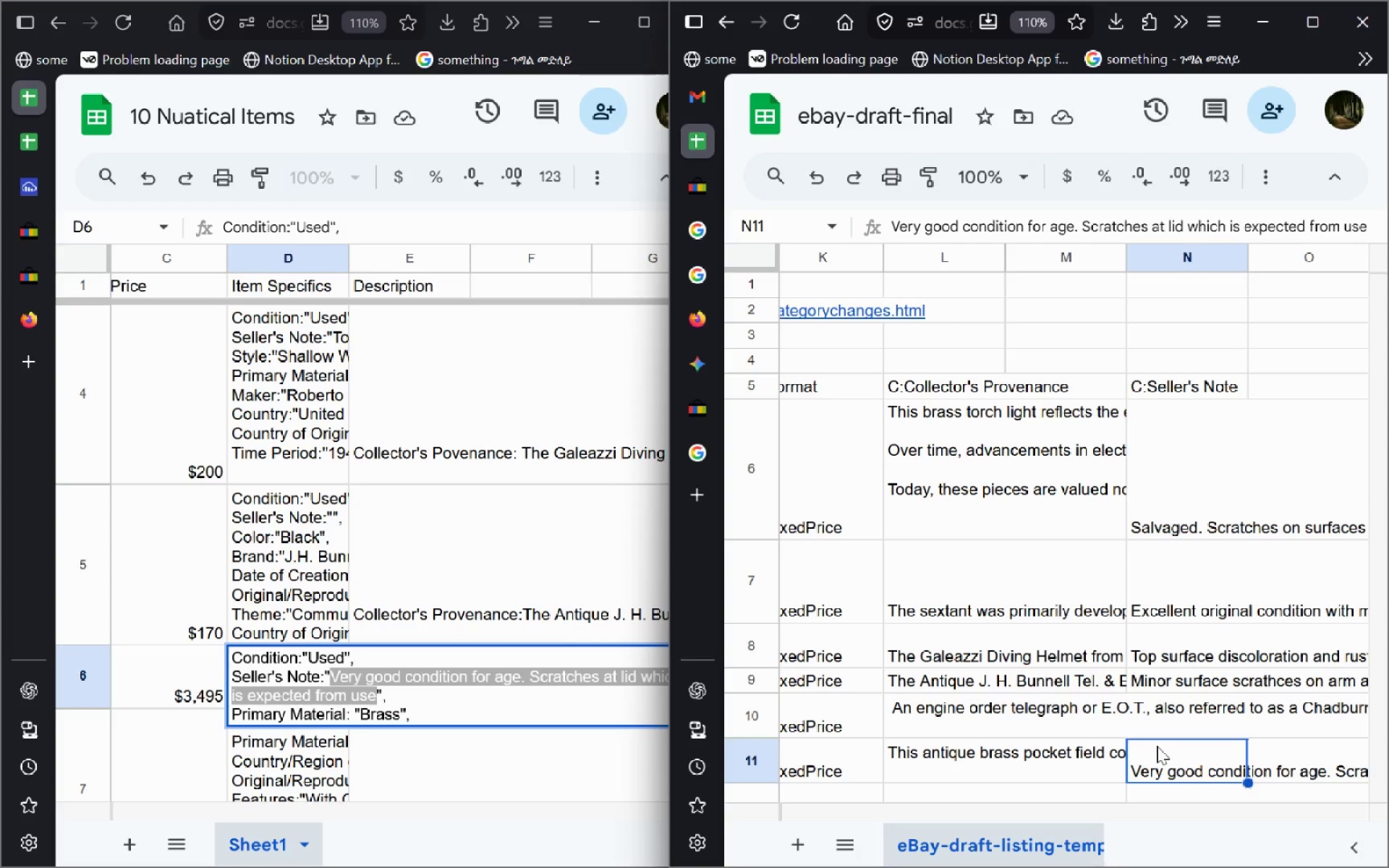 
double_click([1157, 746])
 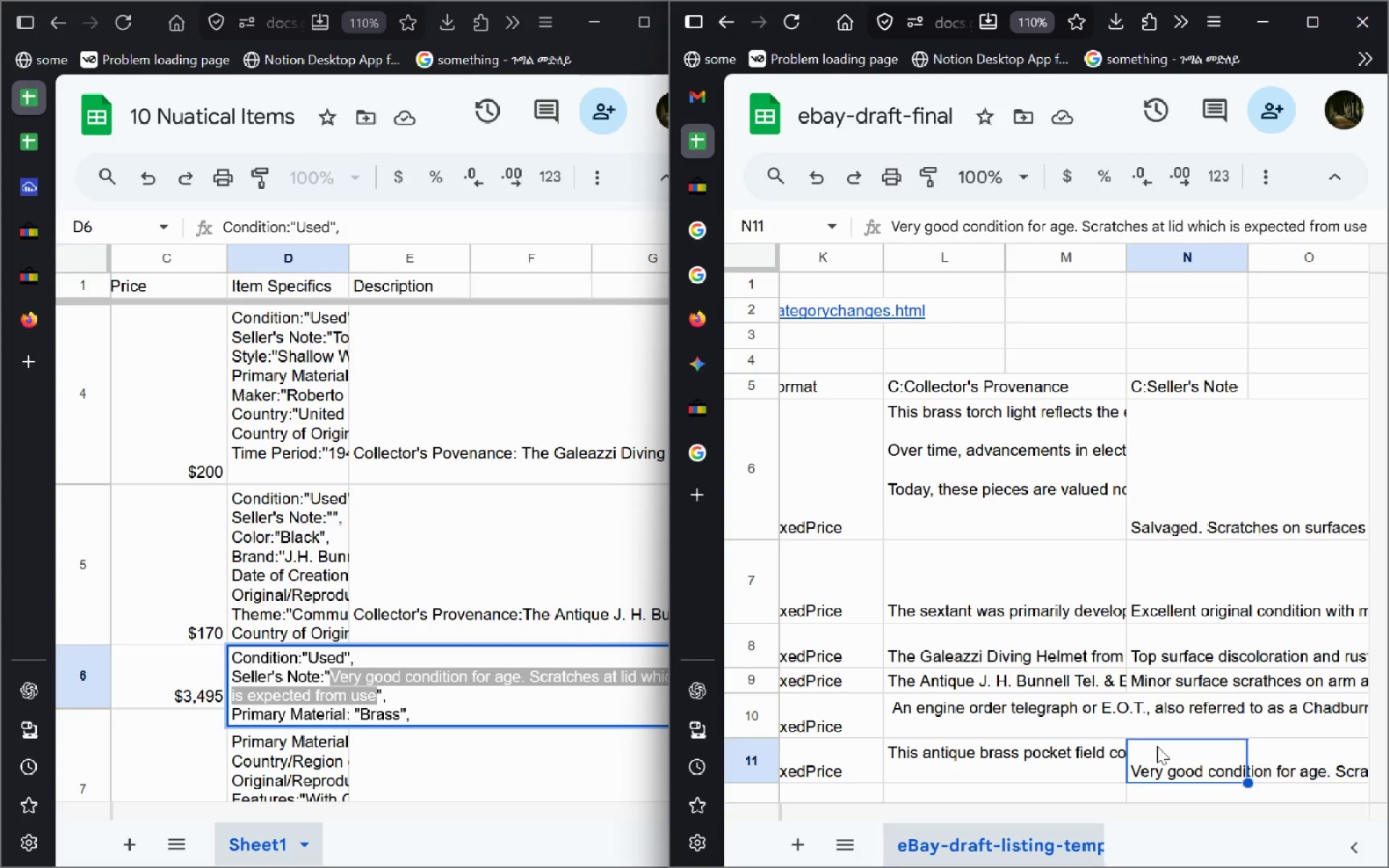 
key(Control+A)
 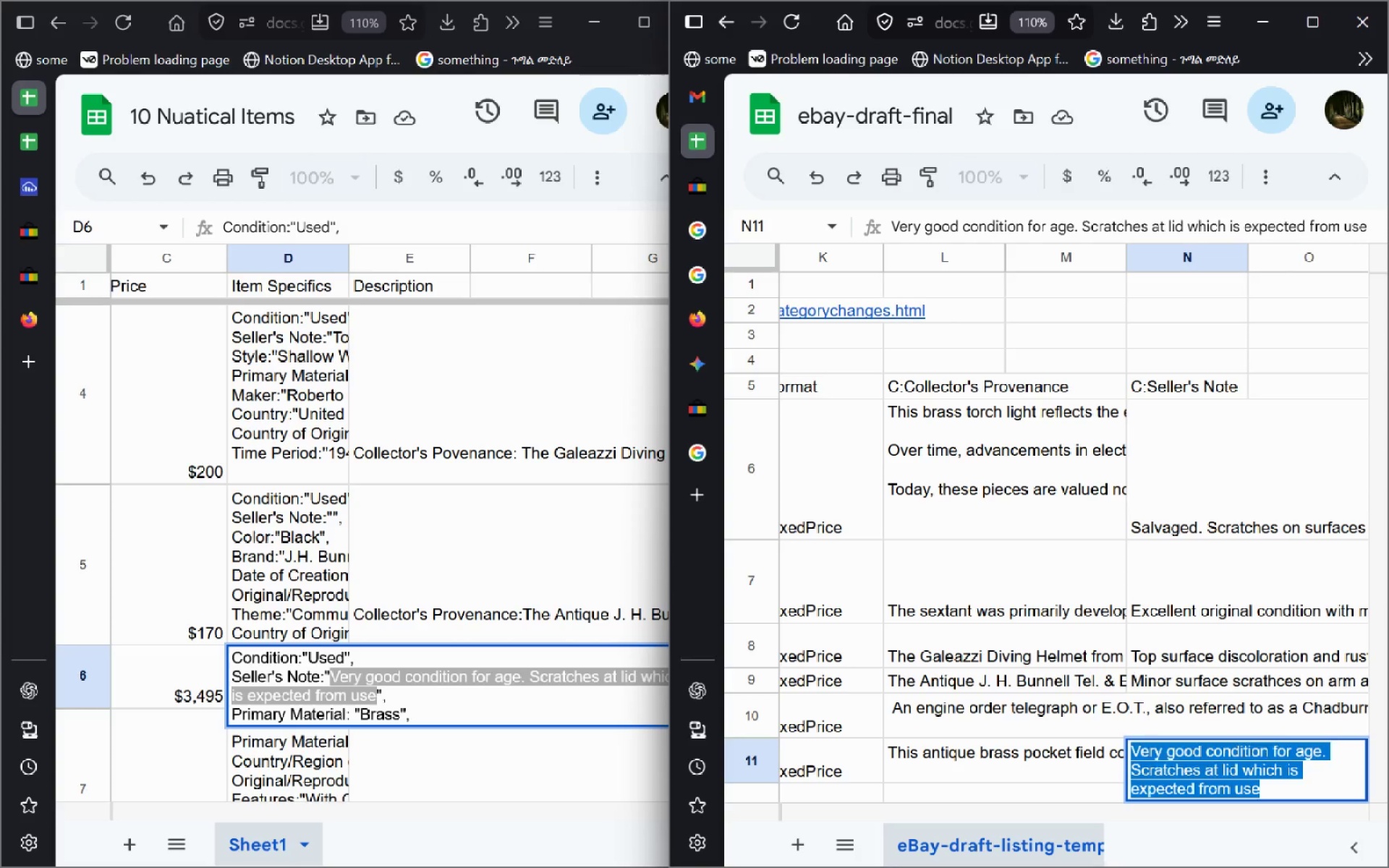 
key(Control+V)
 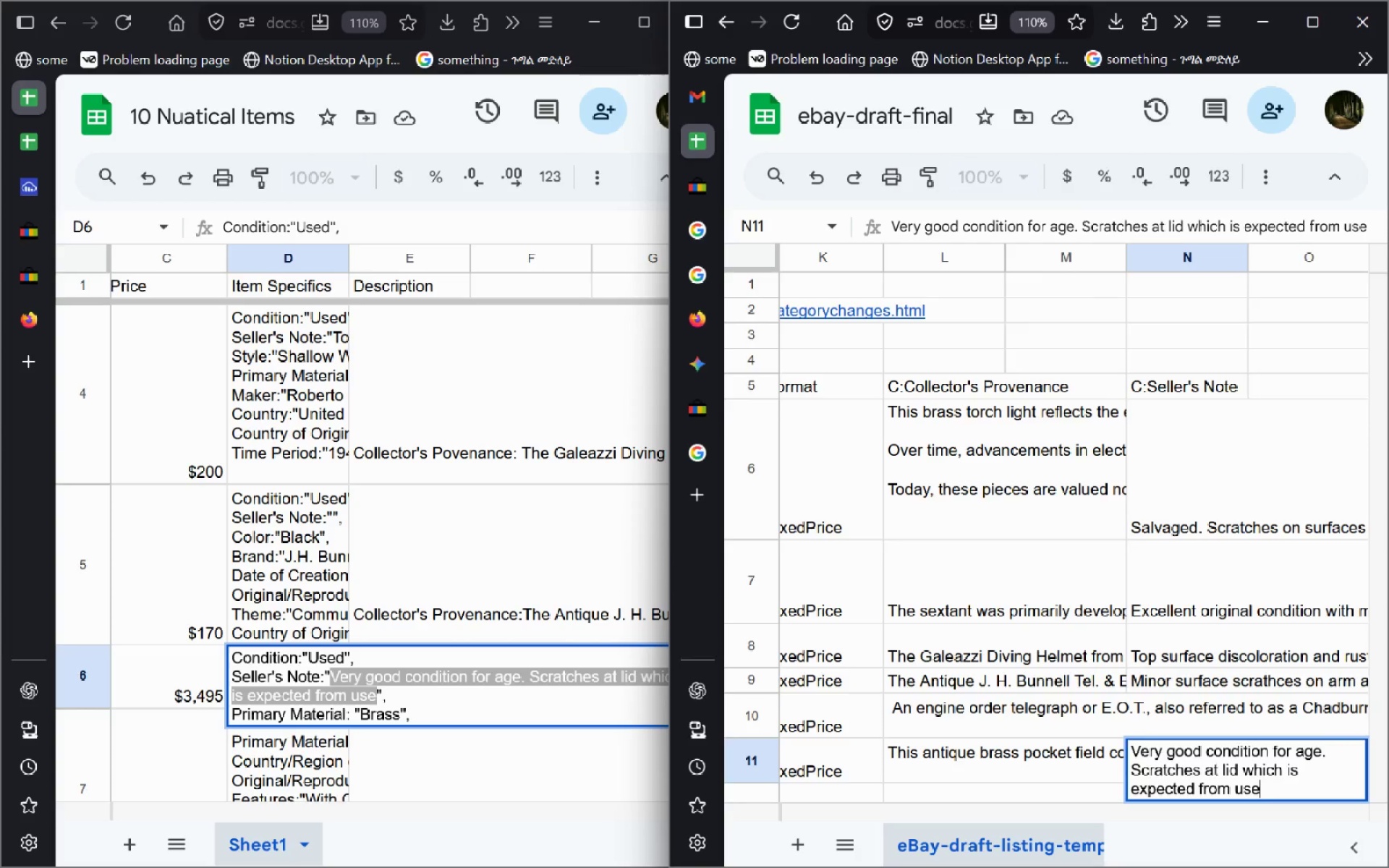 
key(Enter)
 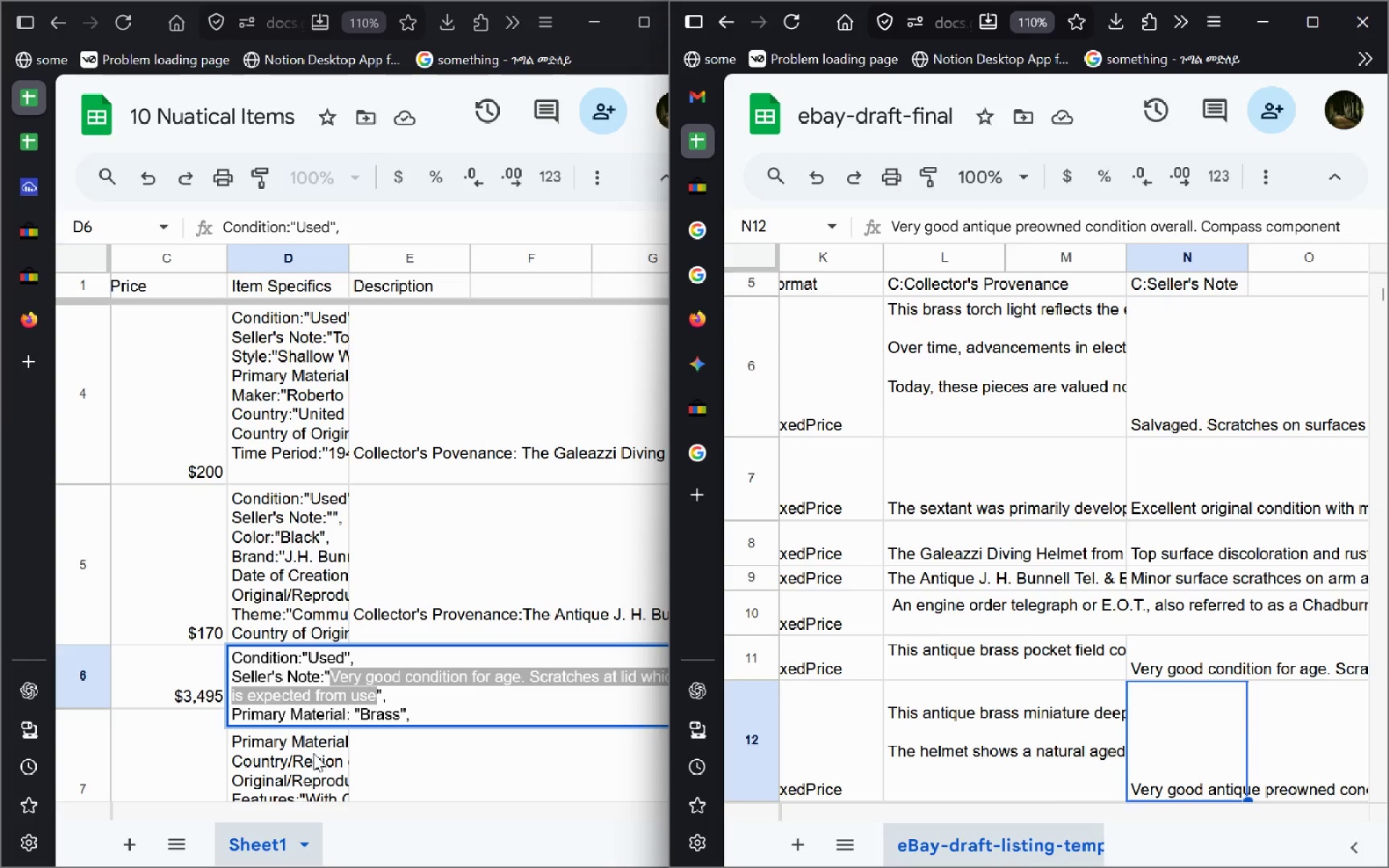 
left_click([276, 736])
 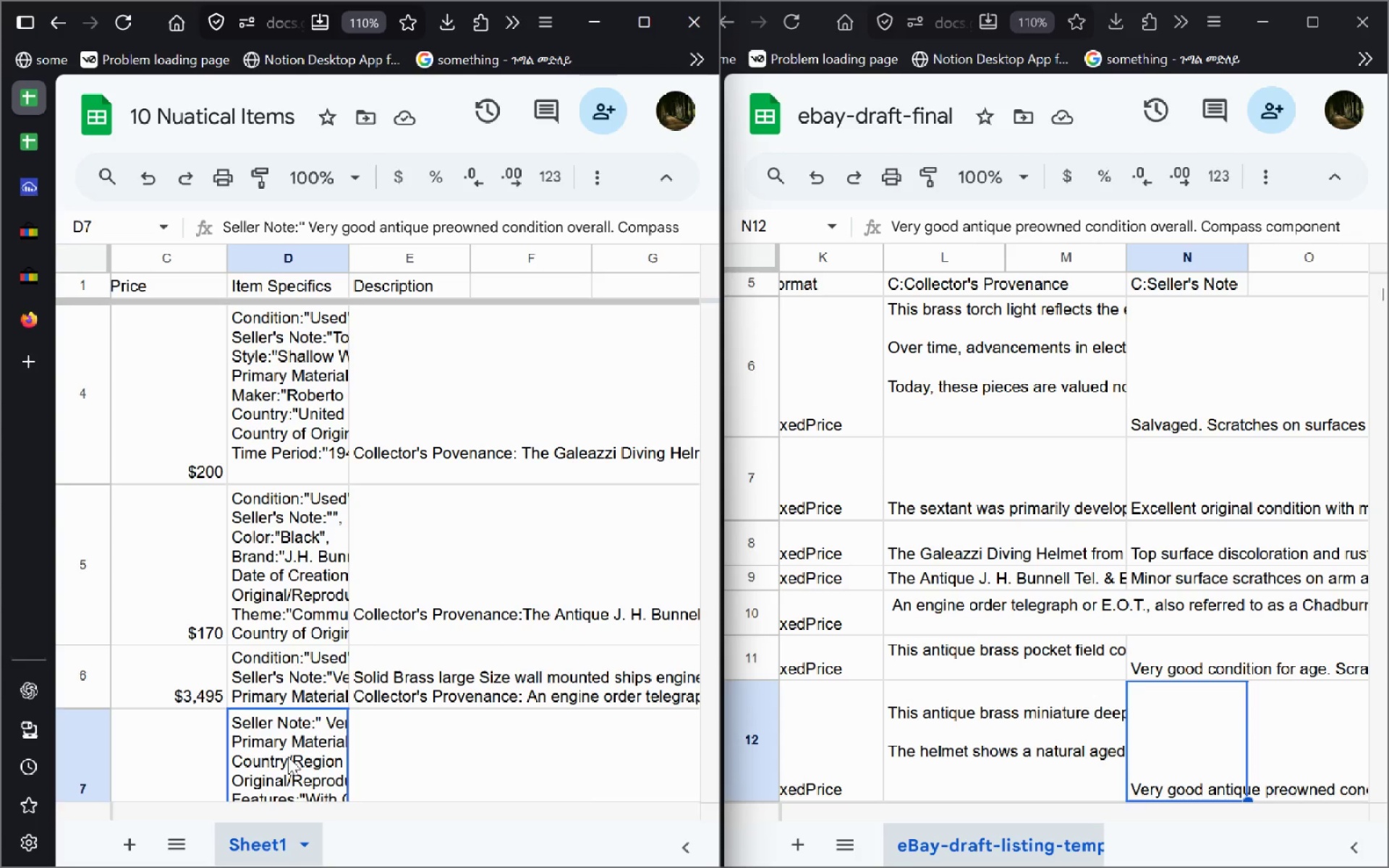 
double_click([288, 757])
 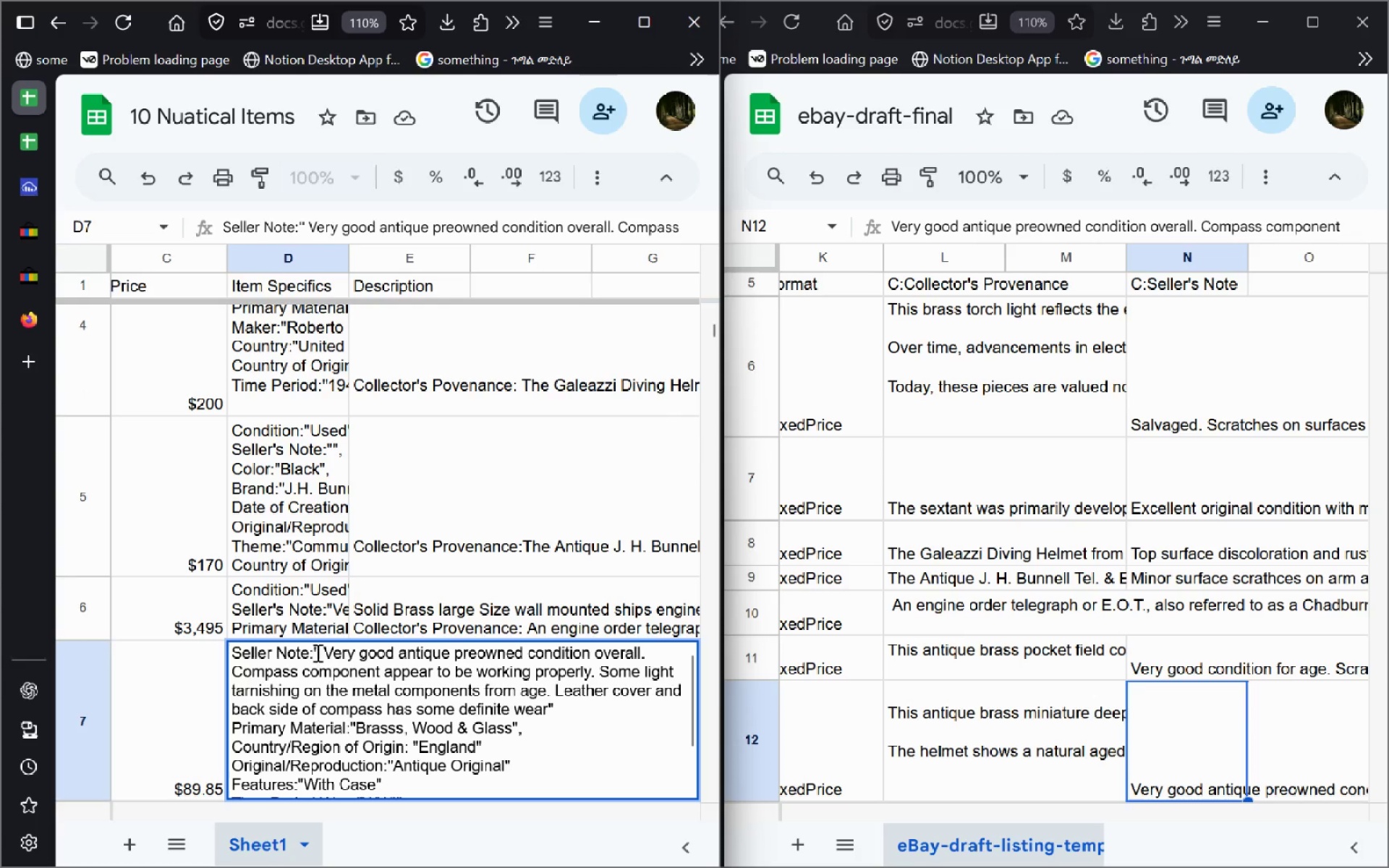 
left_click_drag(start_coordinate=[323, 652], to_coordinate=[545, 710])
 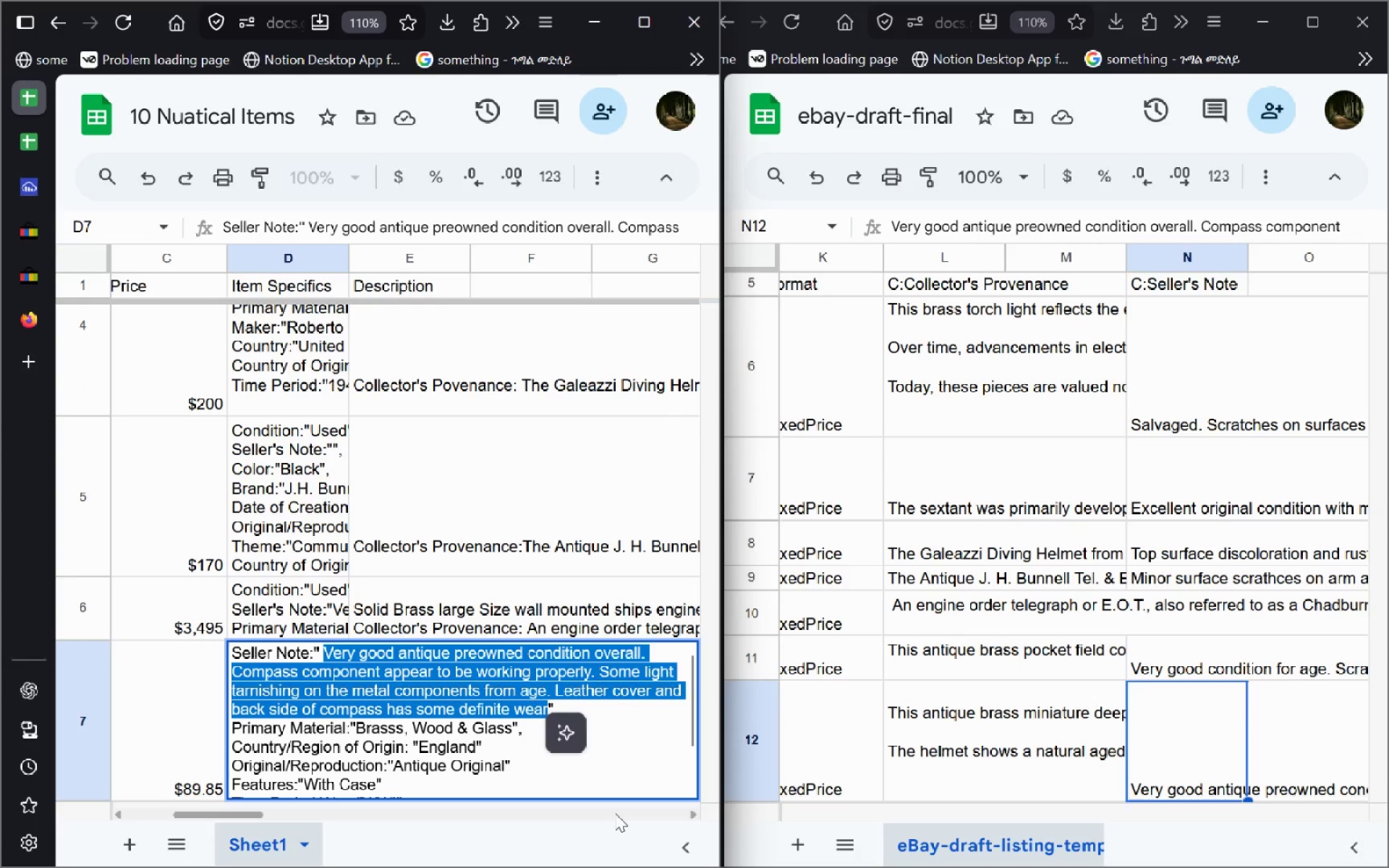 
hold_key(key=ControlLeft, duration=0.67)
 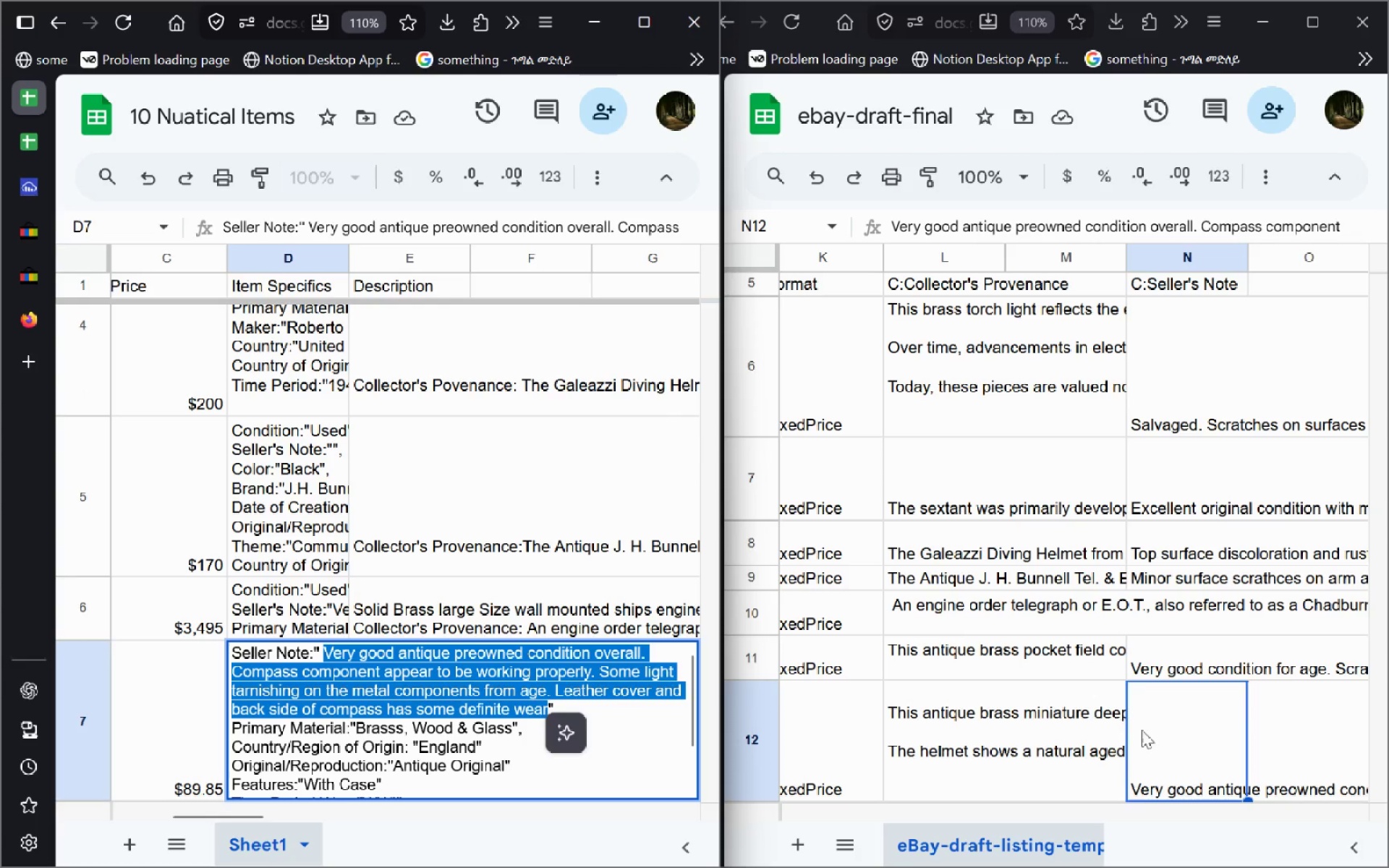 
key(C)
 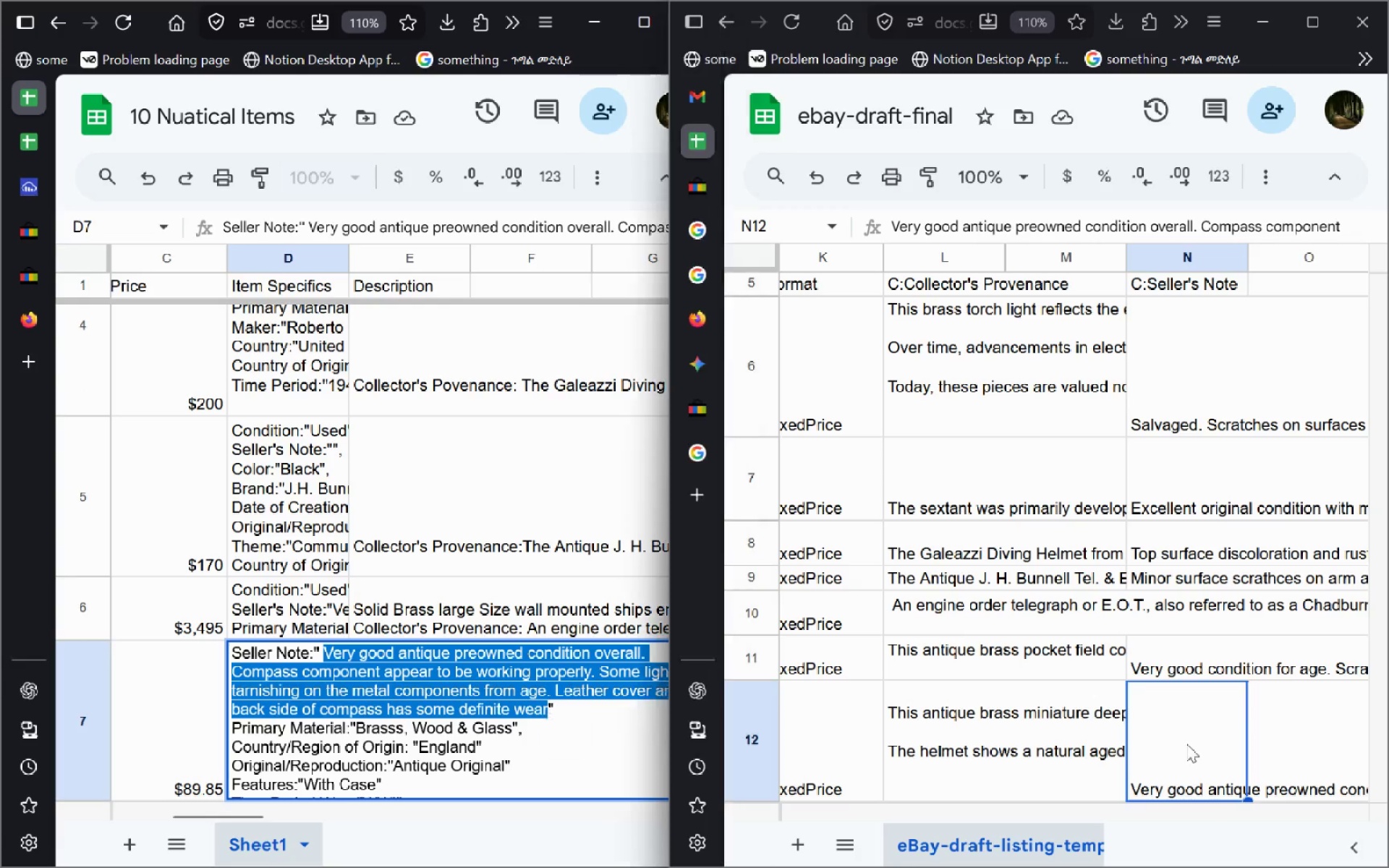 
double_click([1186, 744])
 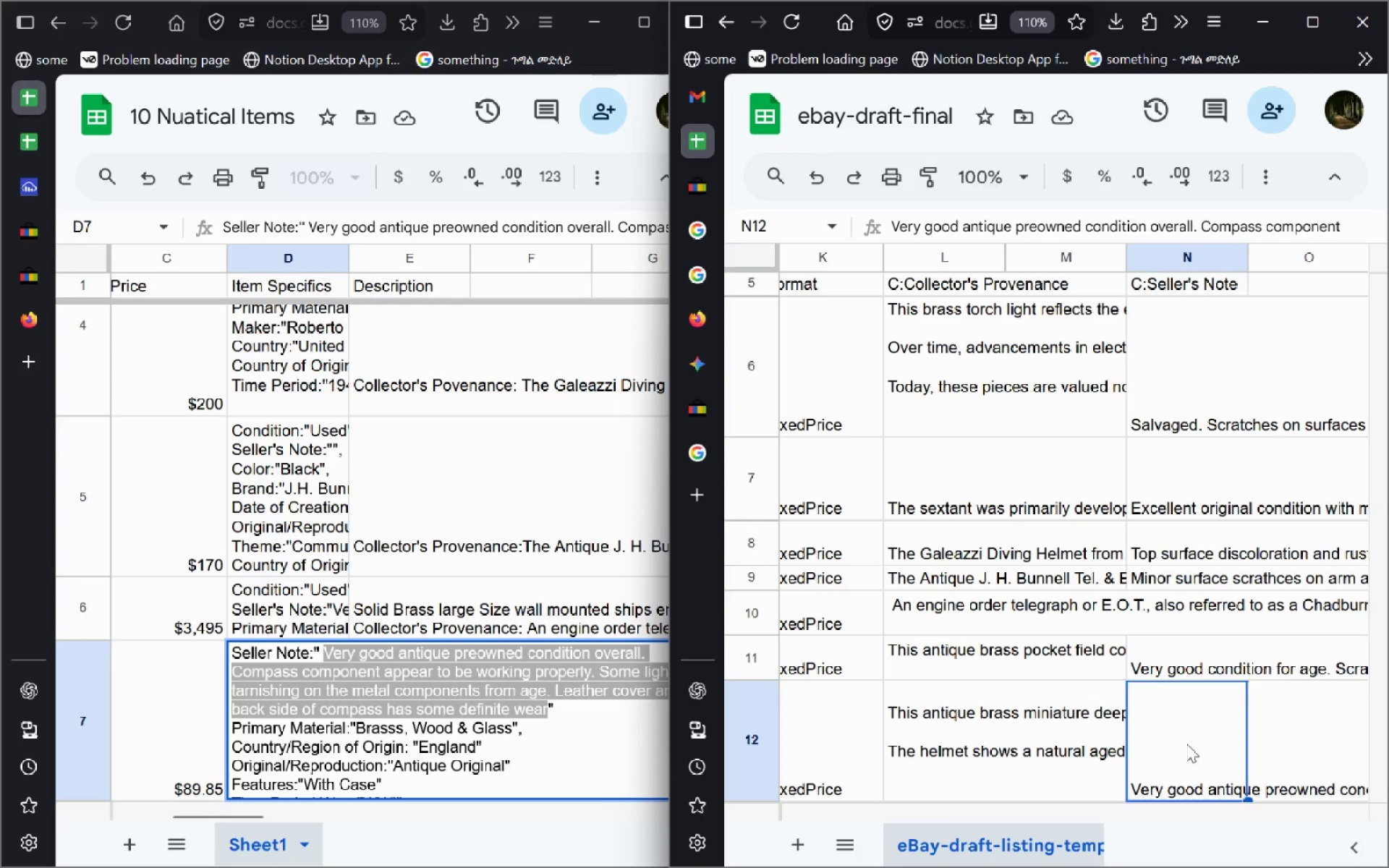 
key(Control+A)
 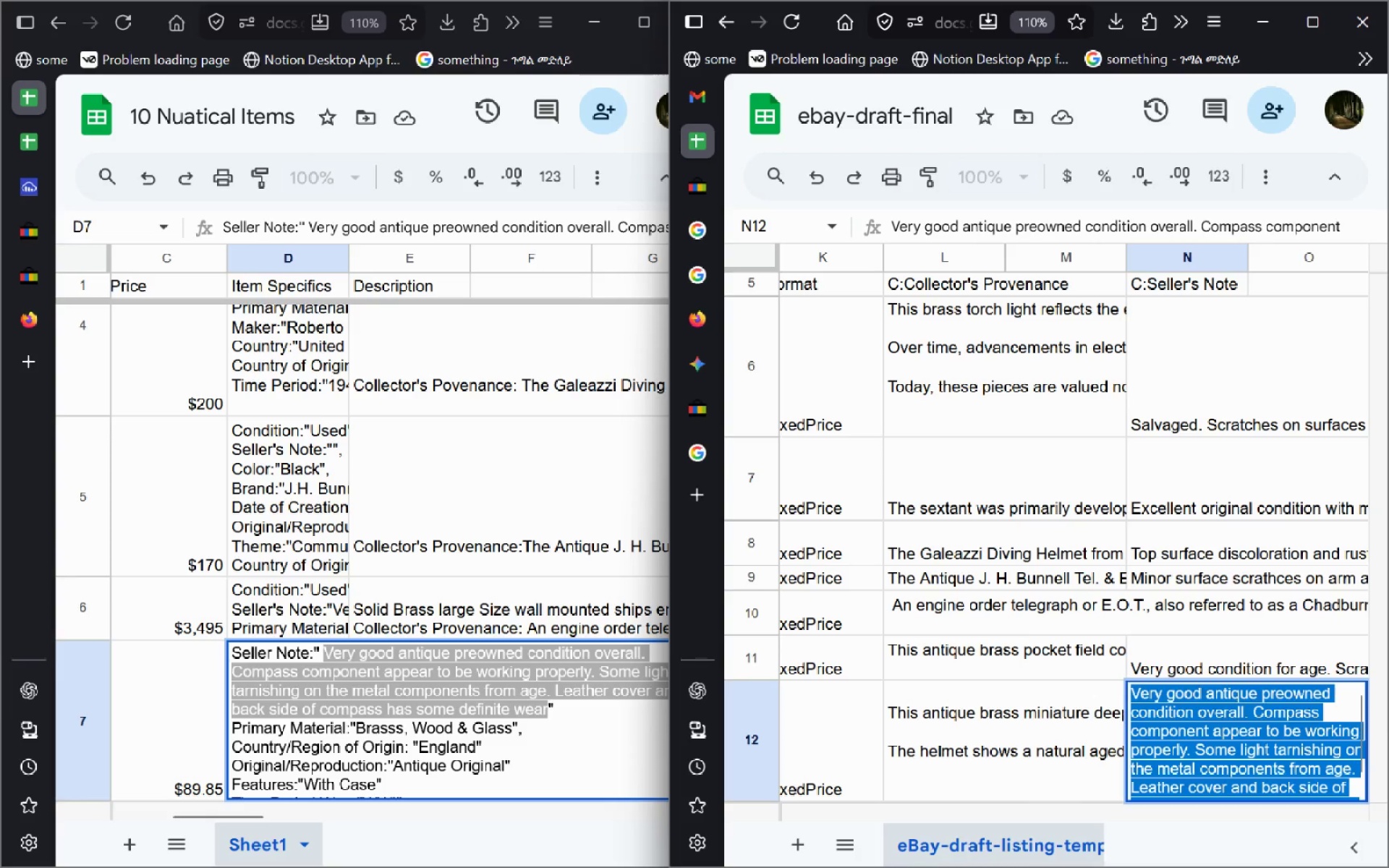 
key(Control+V)
 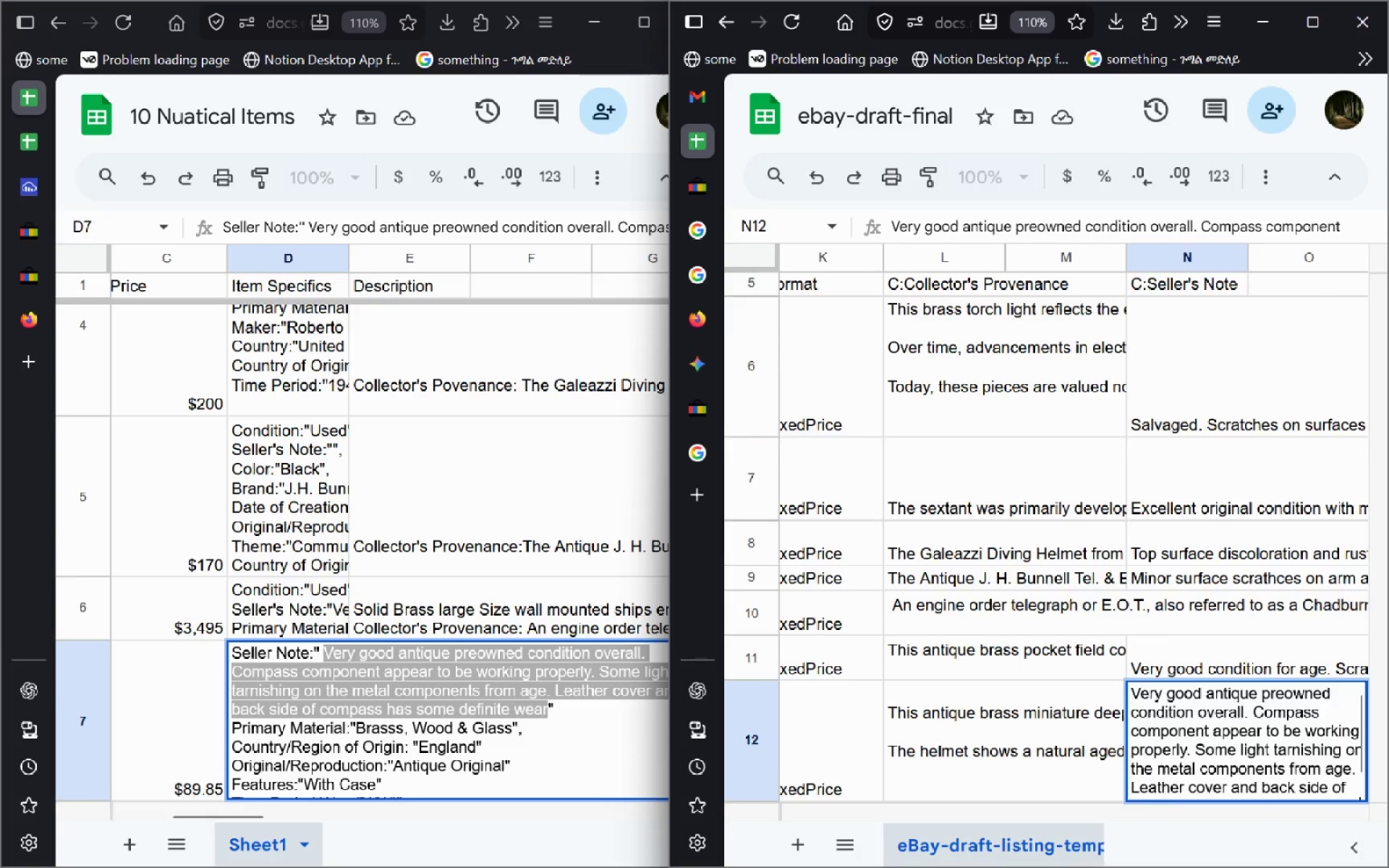 
key(Enter)
 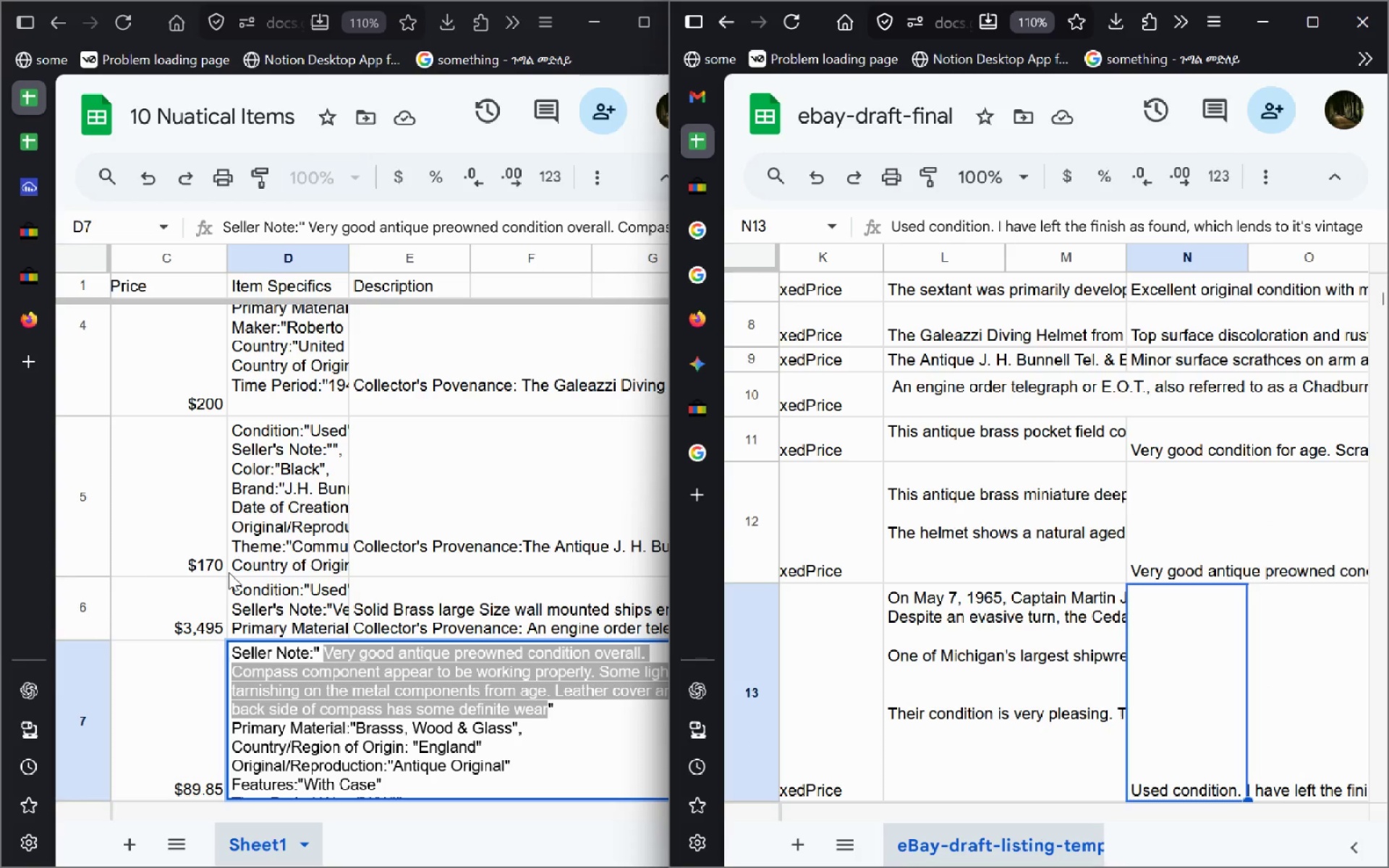 
left_click([271, 585])
 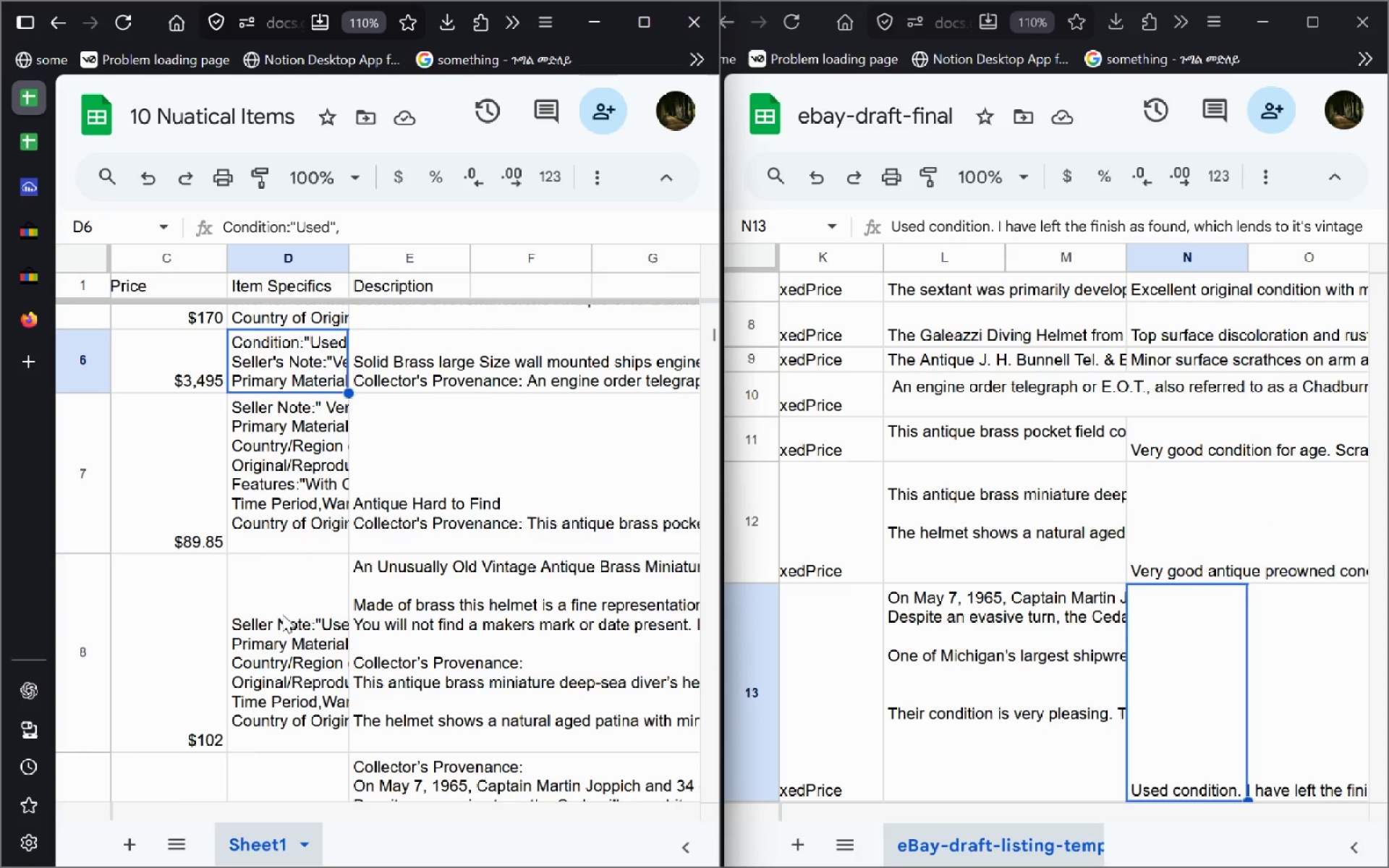 
double_click([292, 629])
 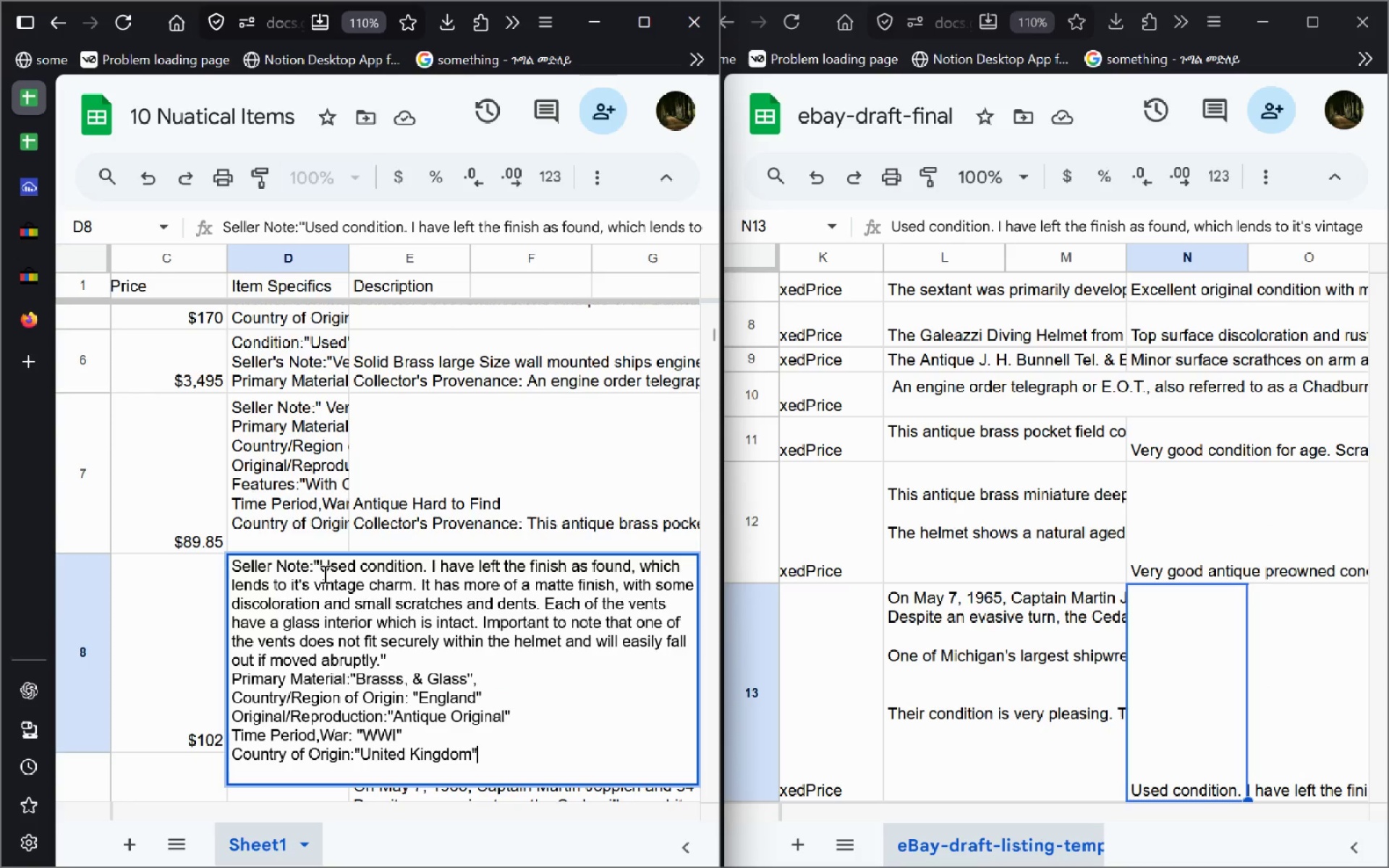 
left_click_drag(start_coordinate=[319, 566], to_coordinate=[379, 662])
 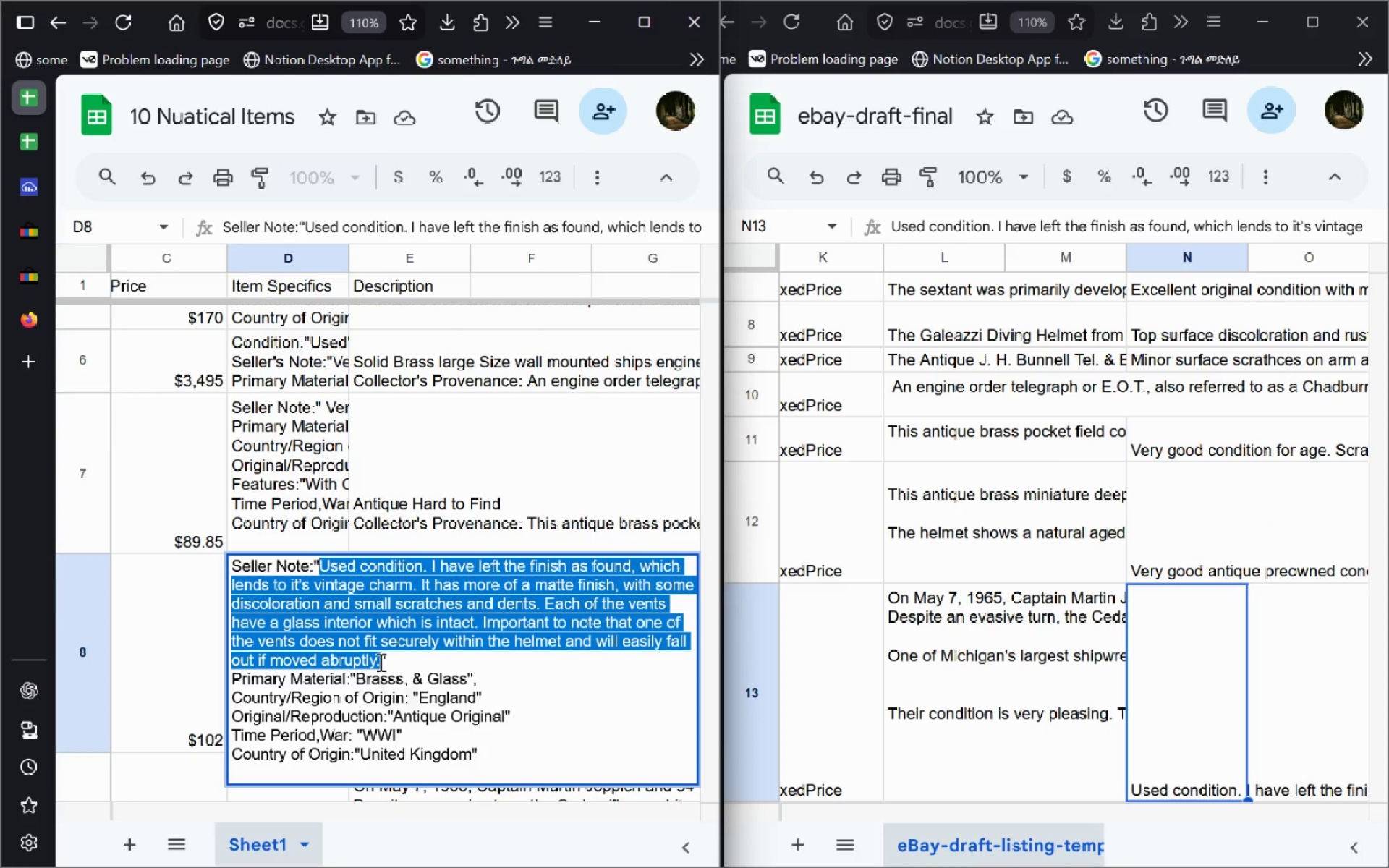 
key(Control+C)
 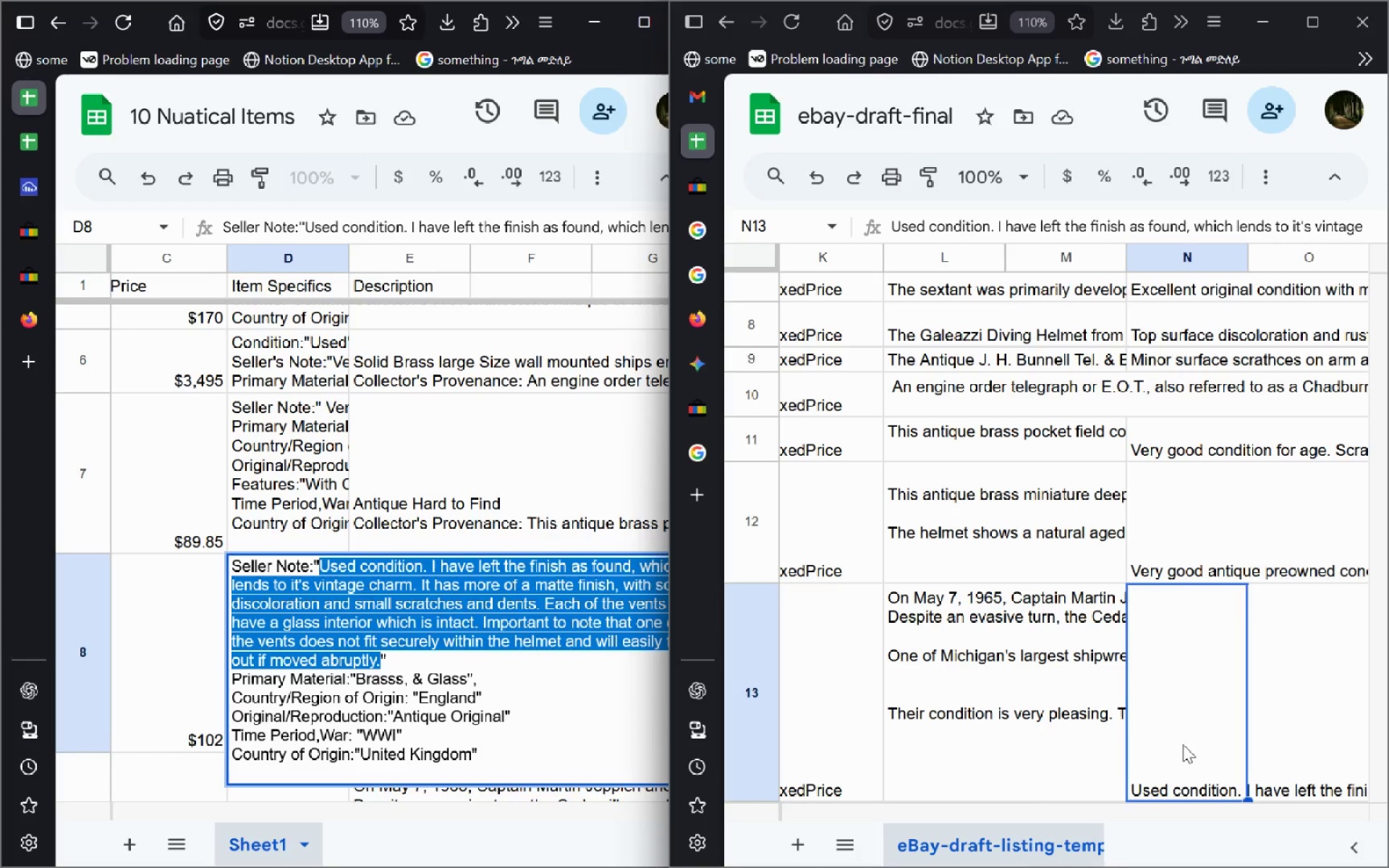 
double_click([1183, 744])
 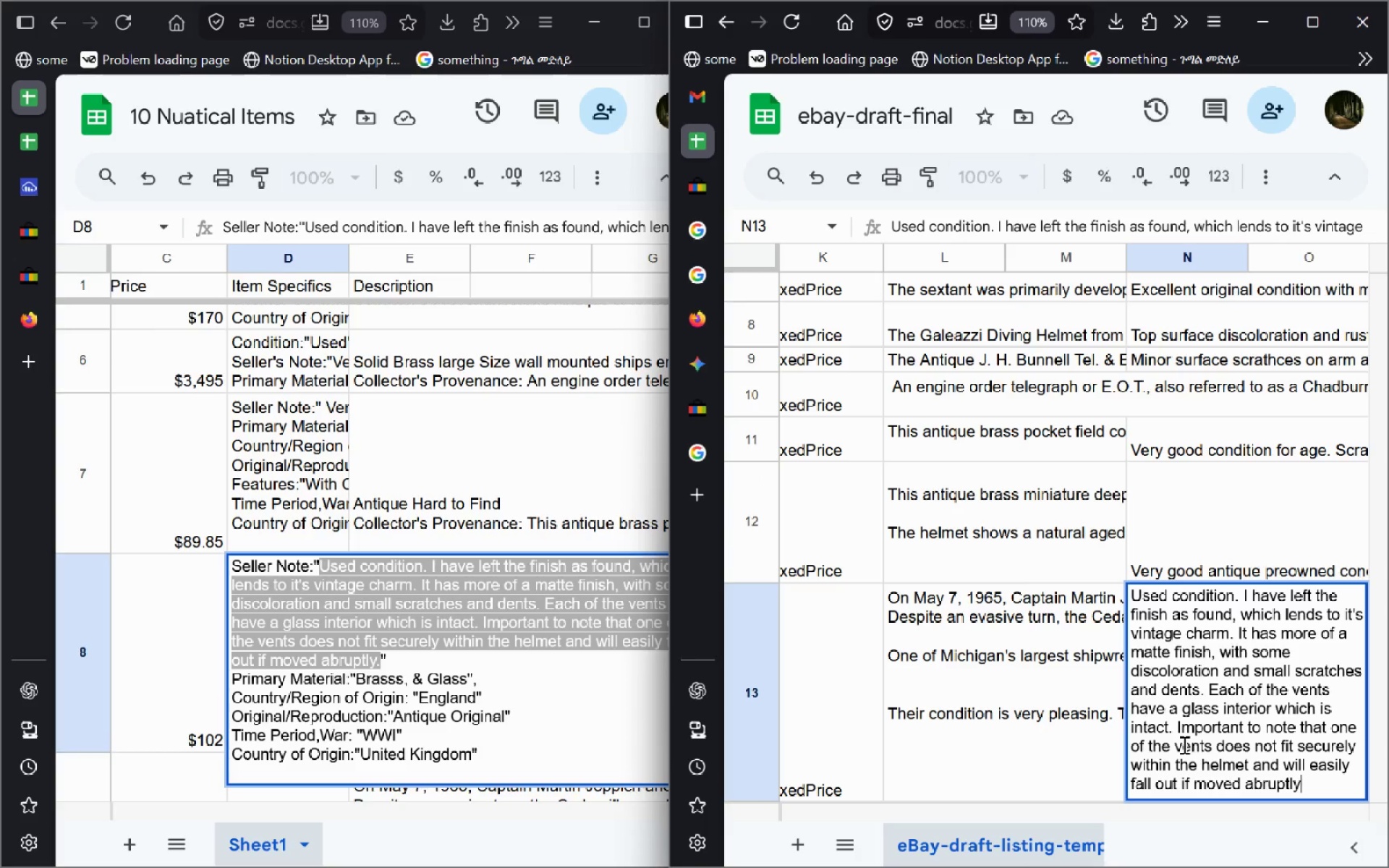 
key(Control+A)
 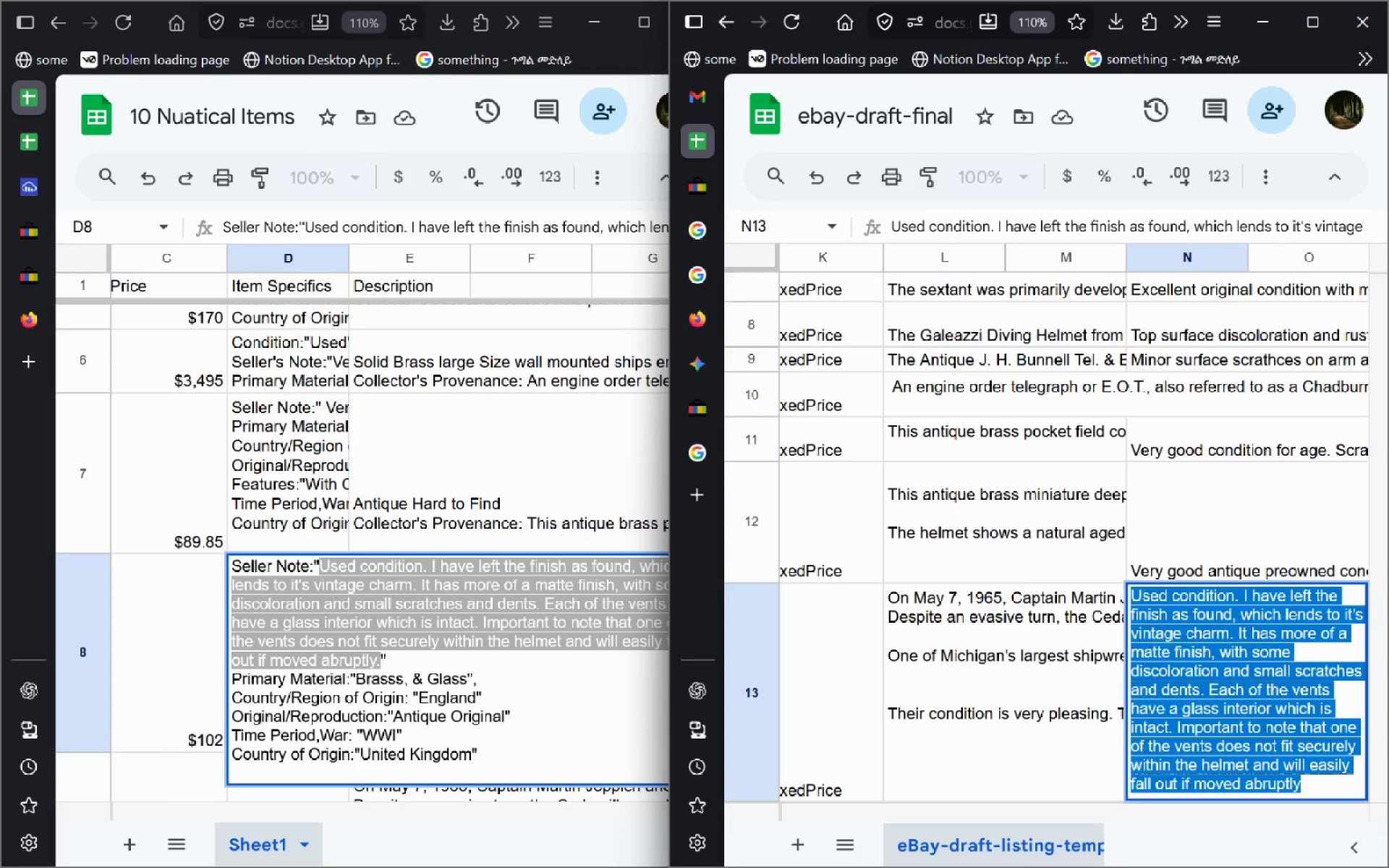 
key(Control+V)
 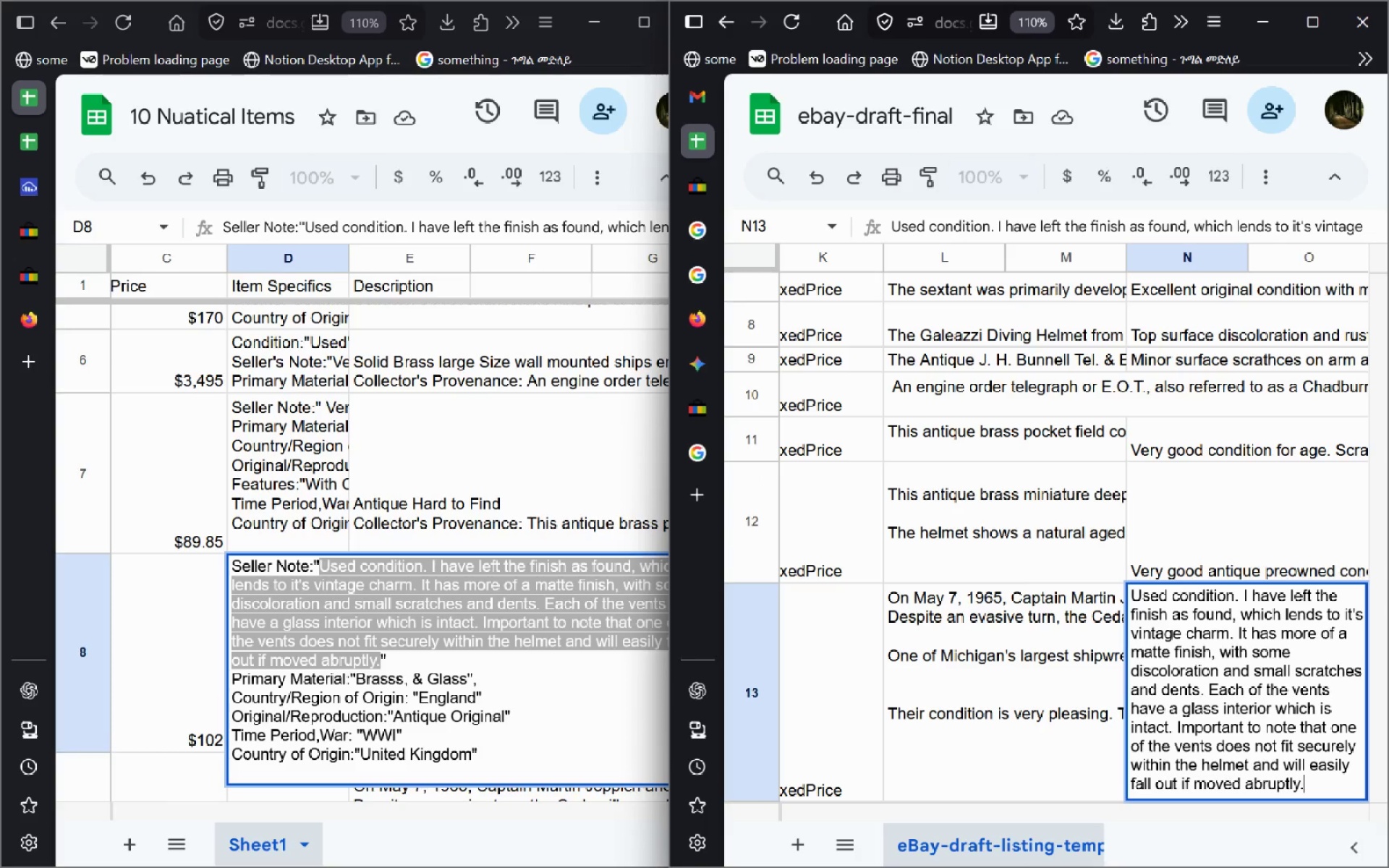 
key(Enter)
 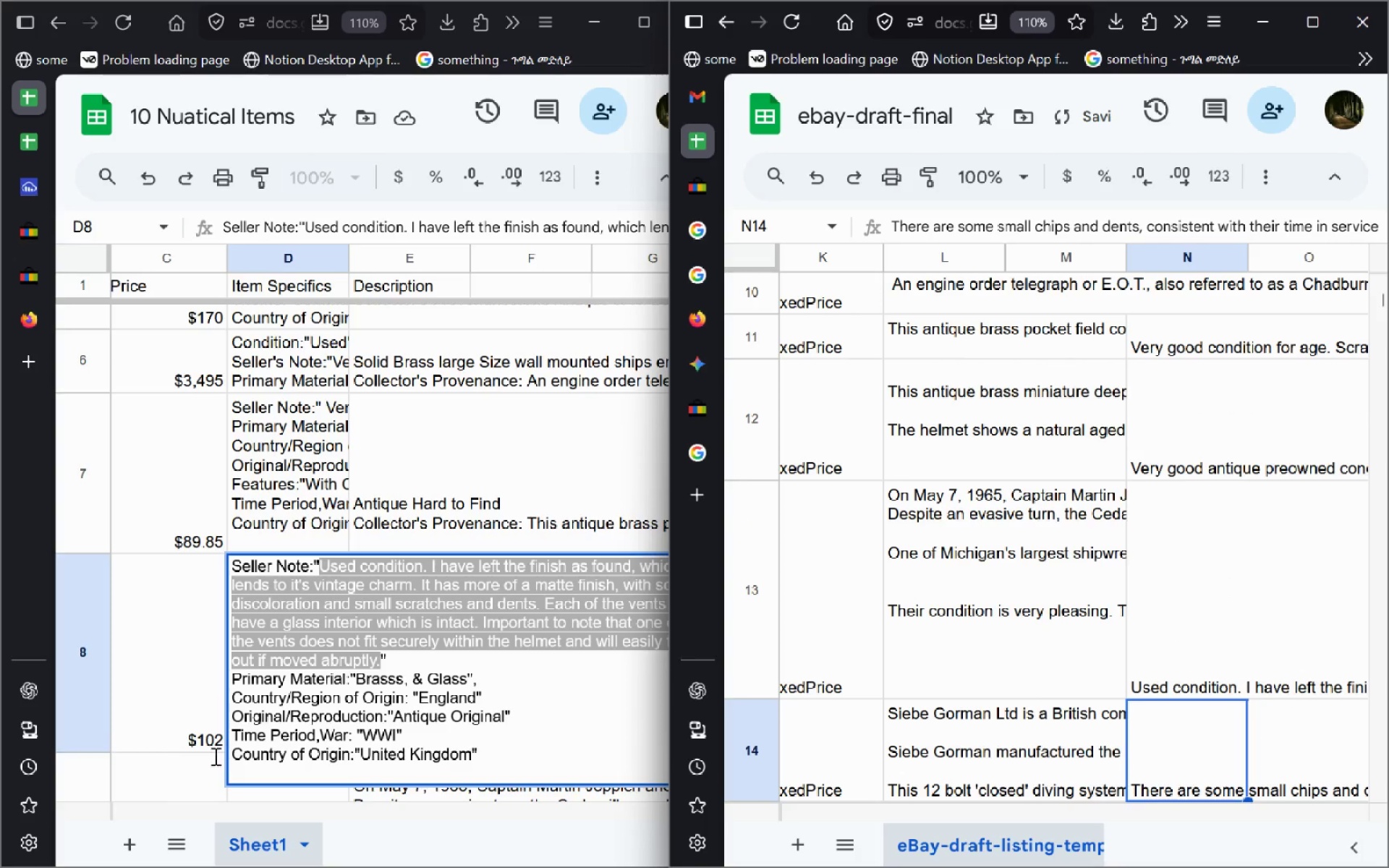 
left_click_drag(start_coordinate=[156, 726], to_coordinate=[390, 707])
 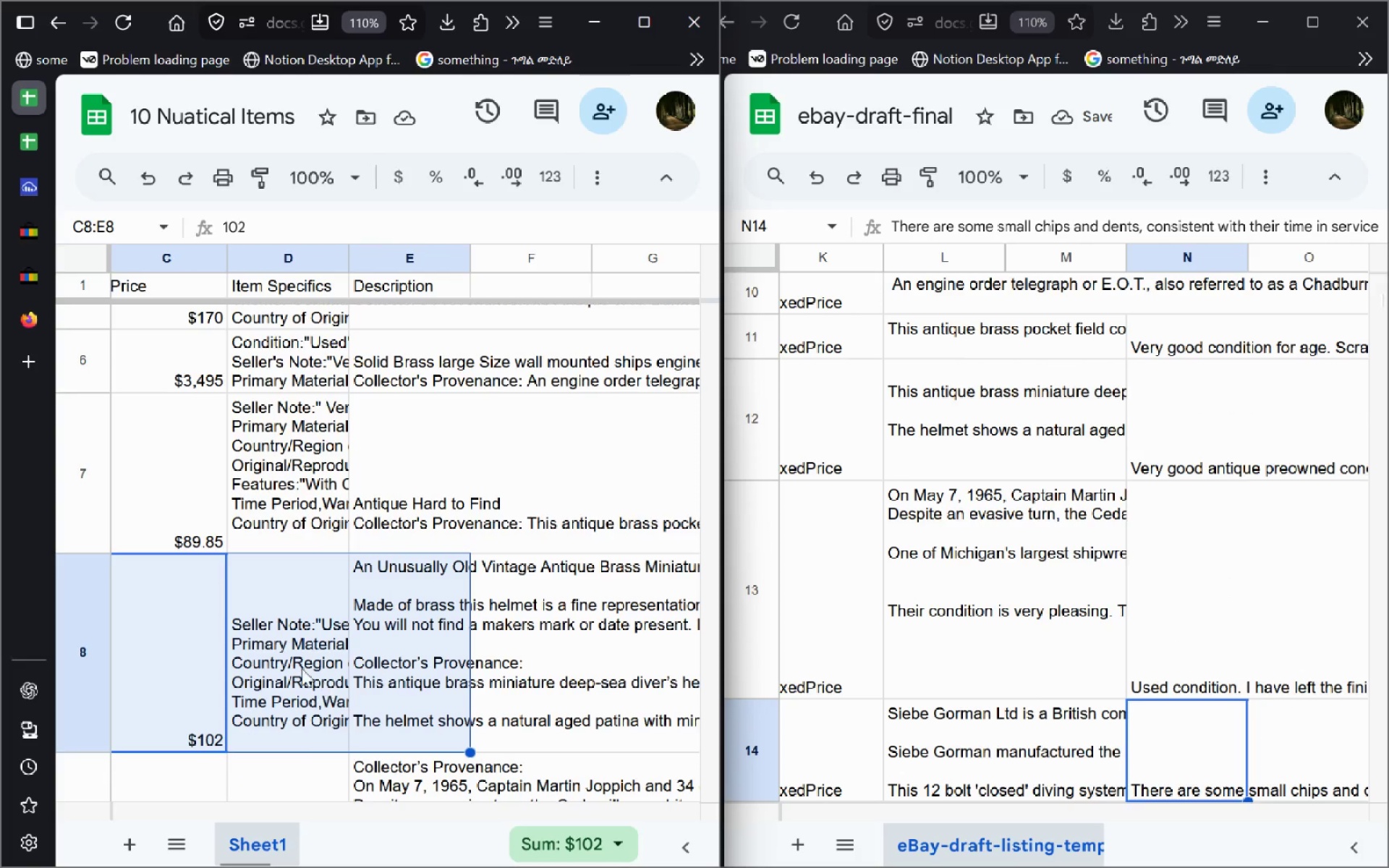 
left_click([302, 668])
 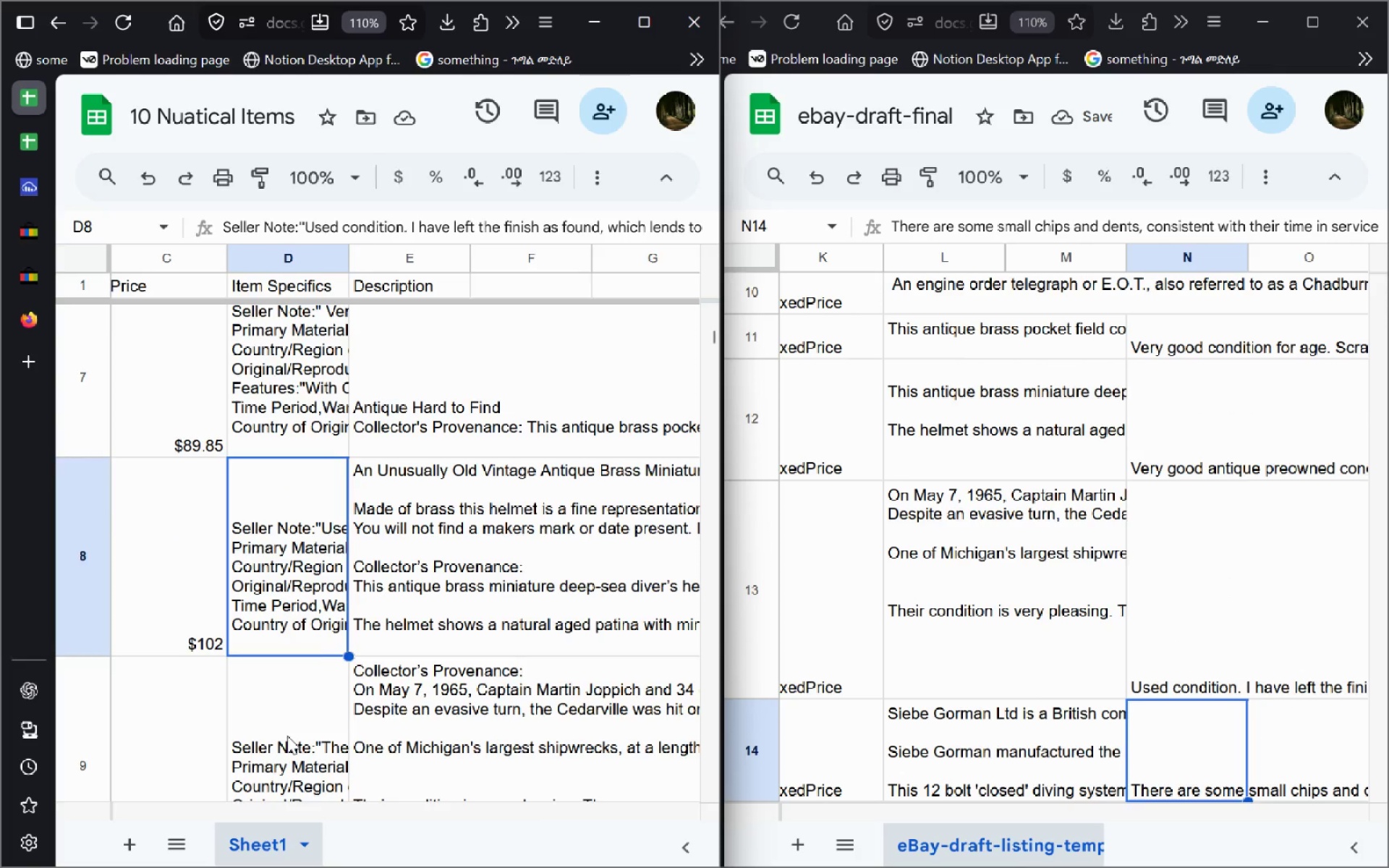 
double_click([287, 736])
 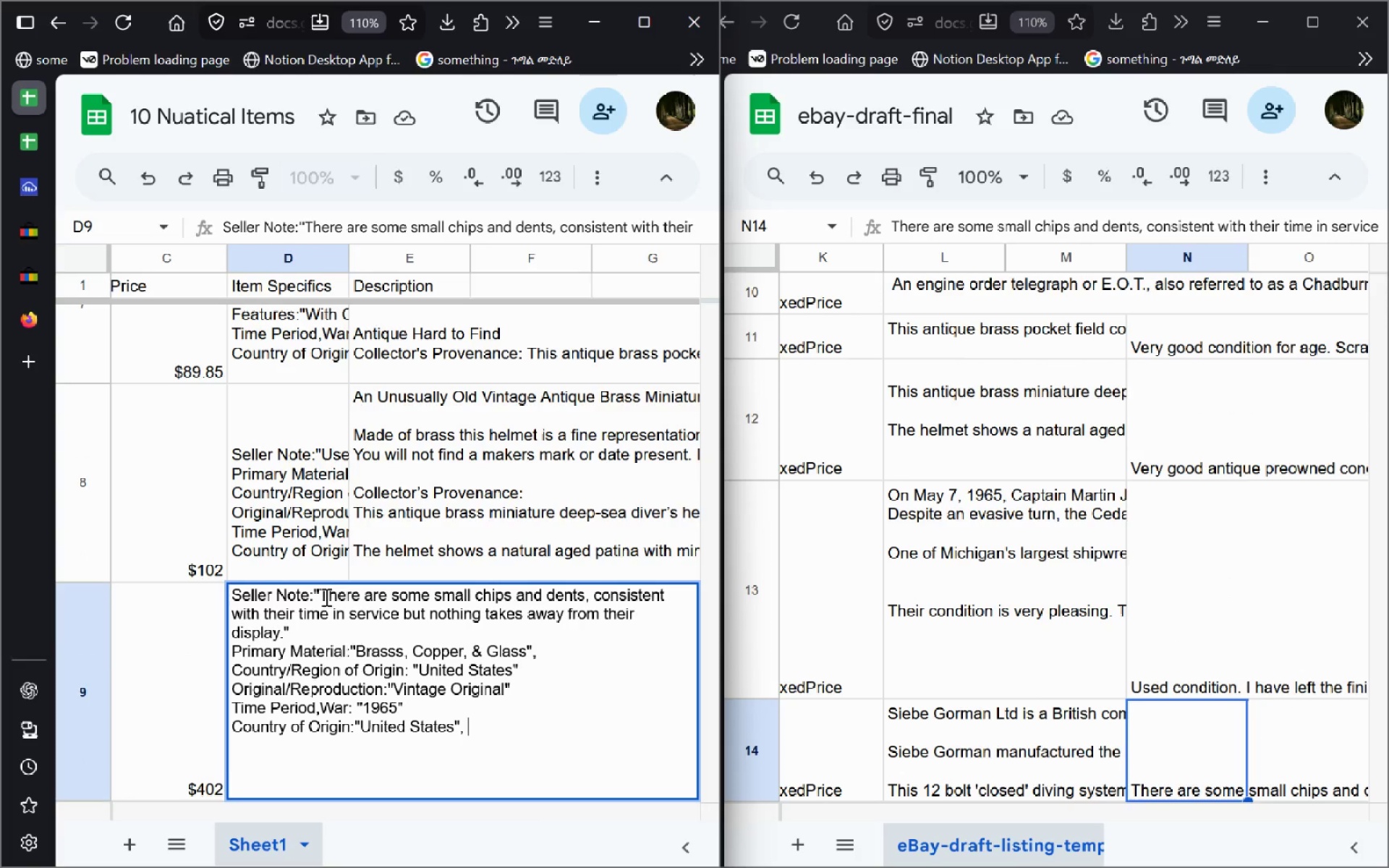 
left_click_drag(start_coordinate=[321, 590], to_coordinate=[280, 629])
 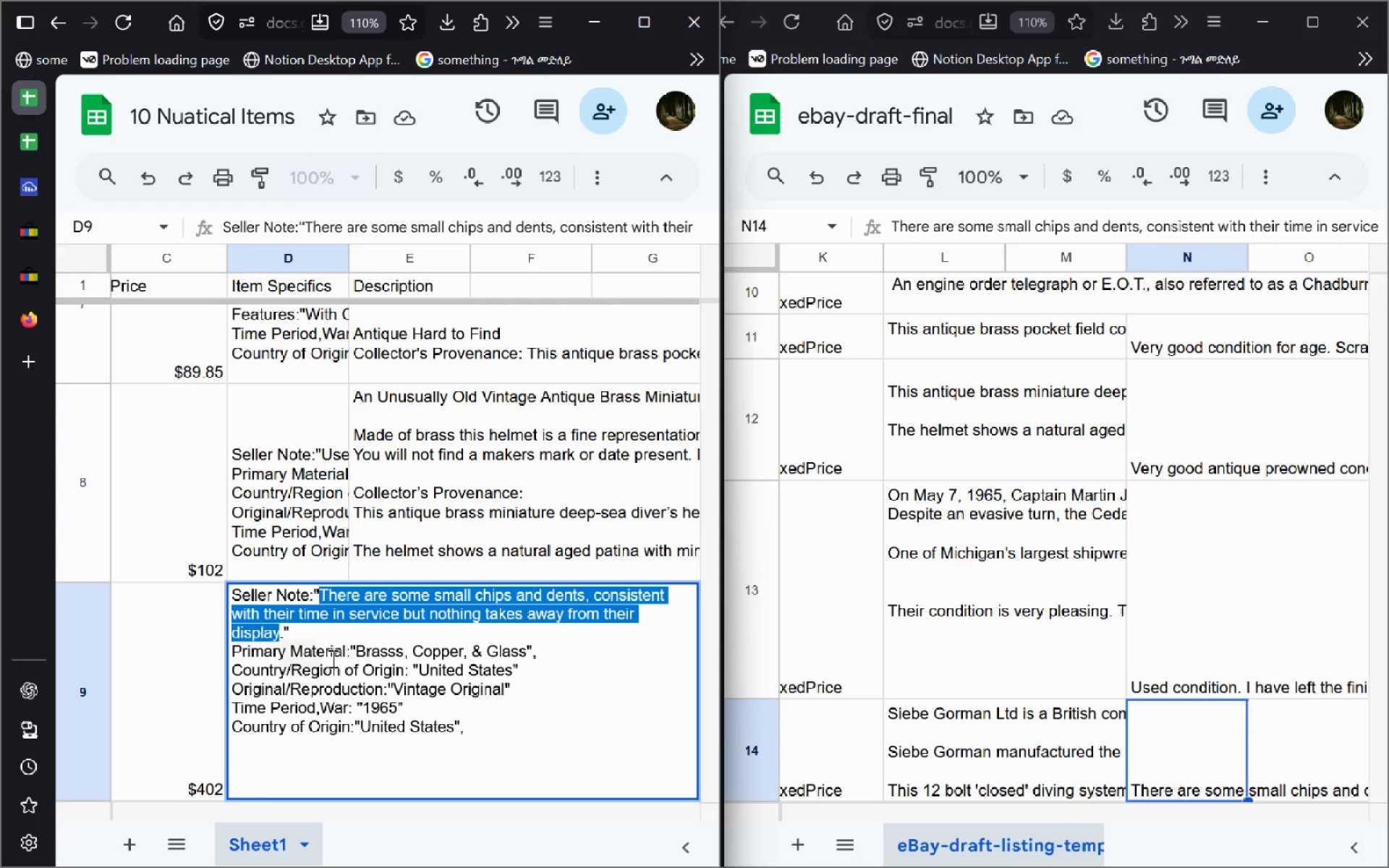 
key(Control+C)
 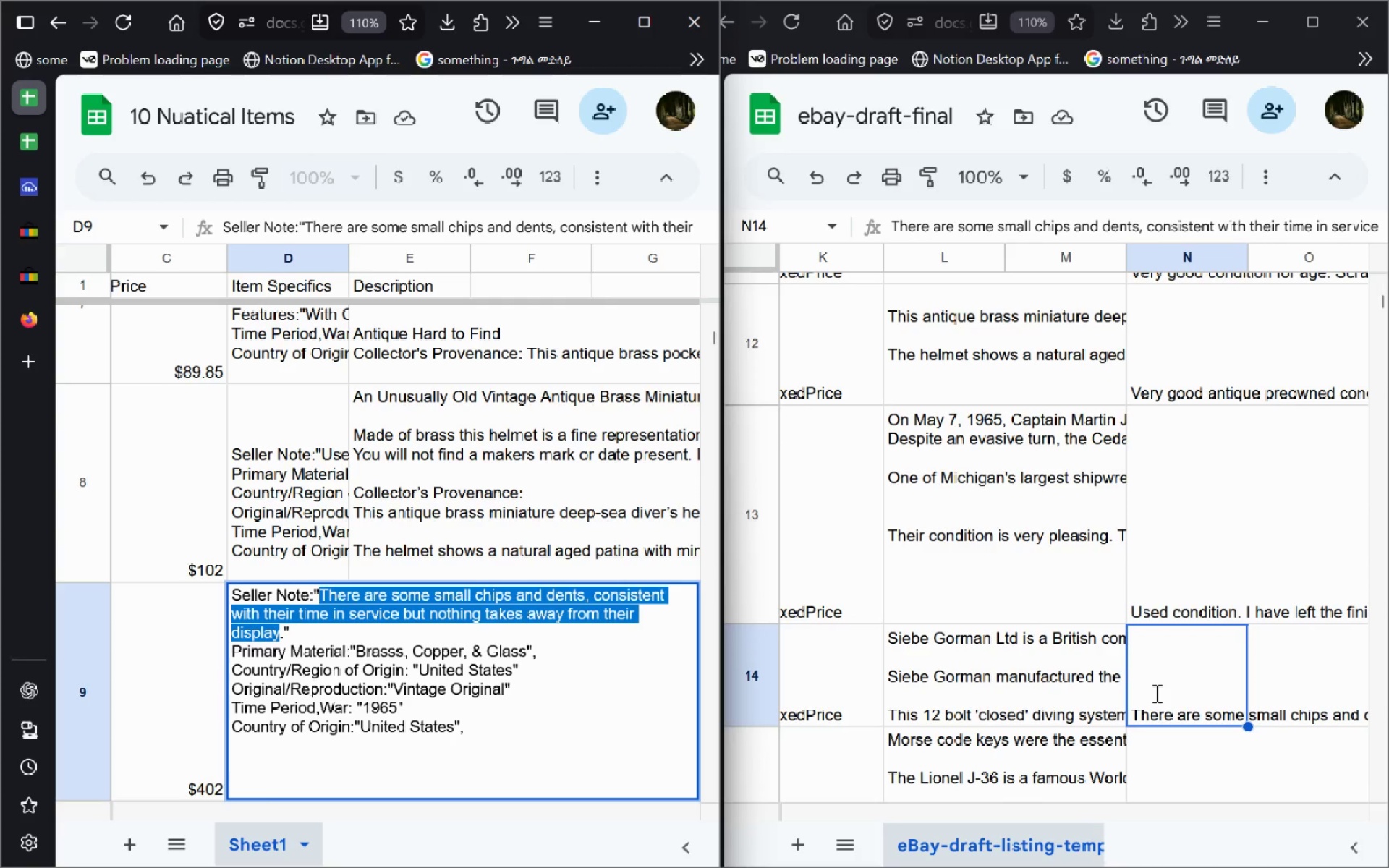 
double_click([1155, 693])
 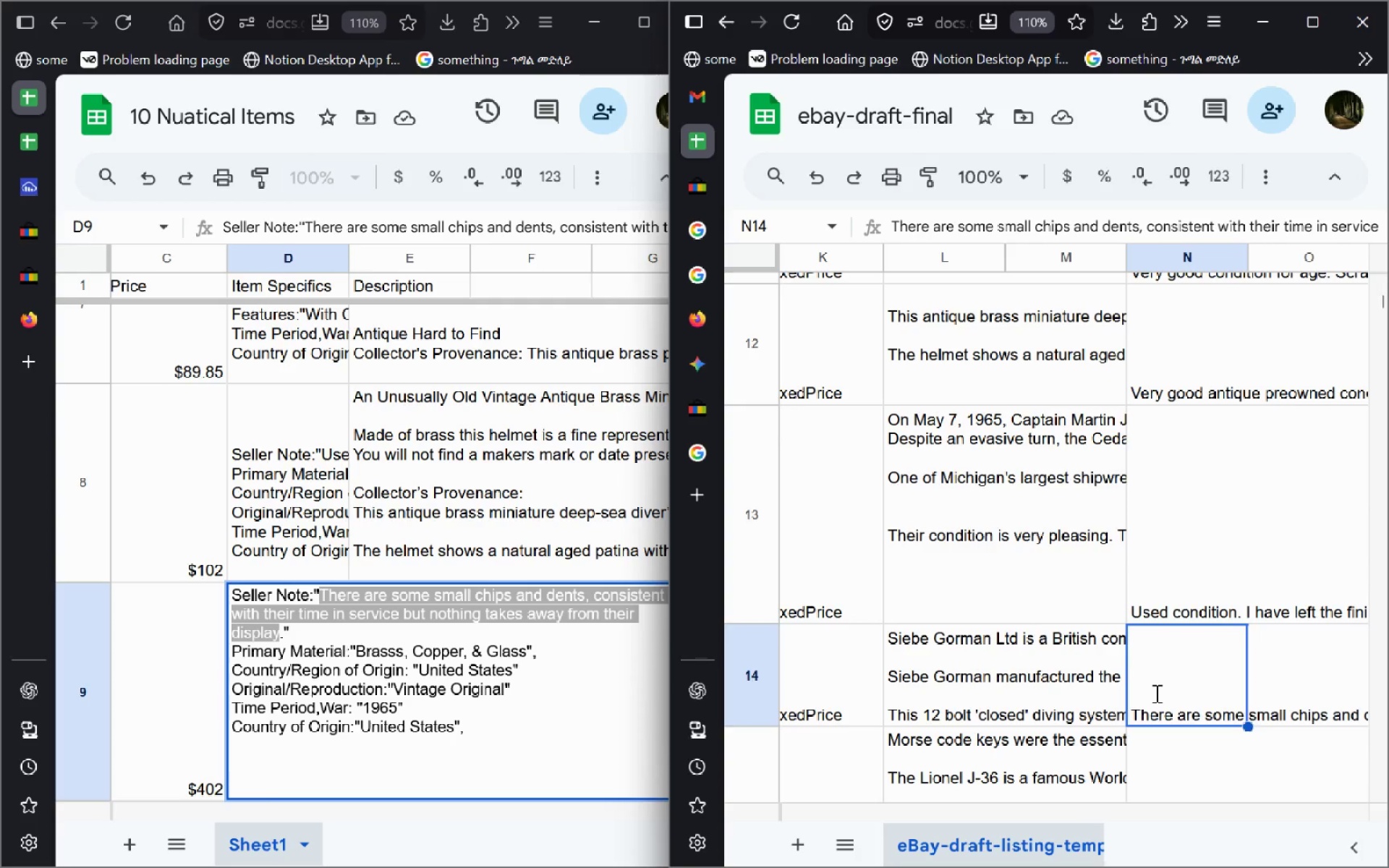 
key(Control+A)
 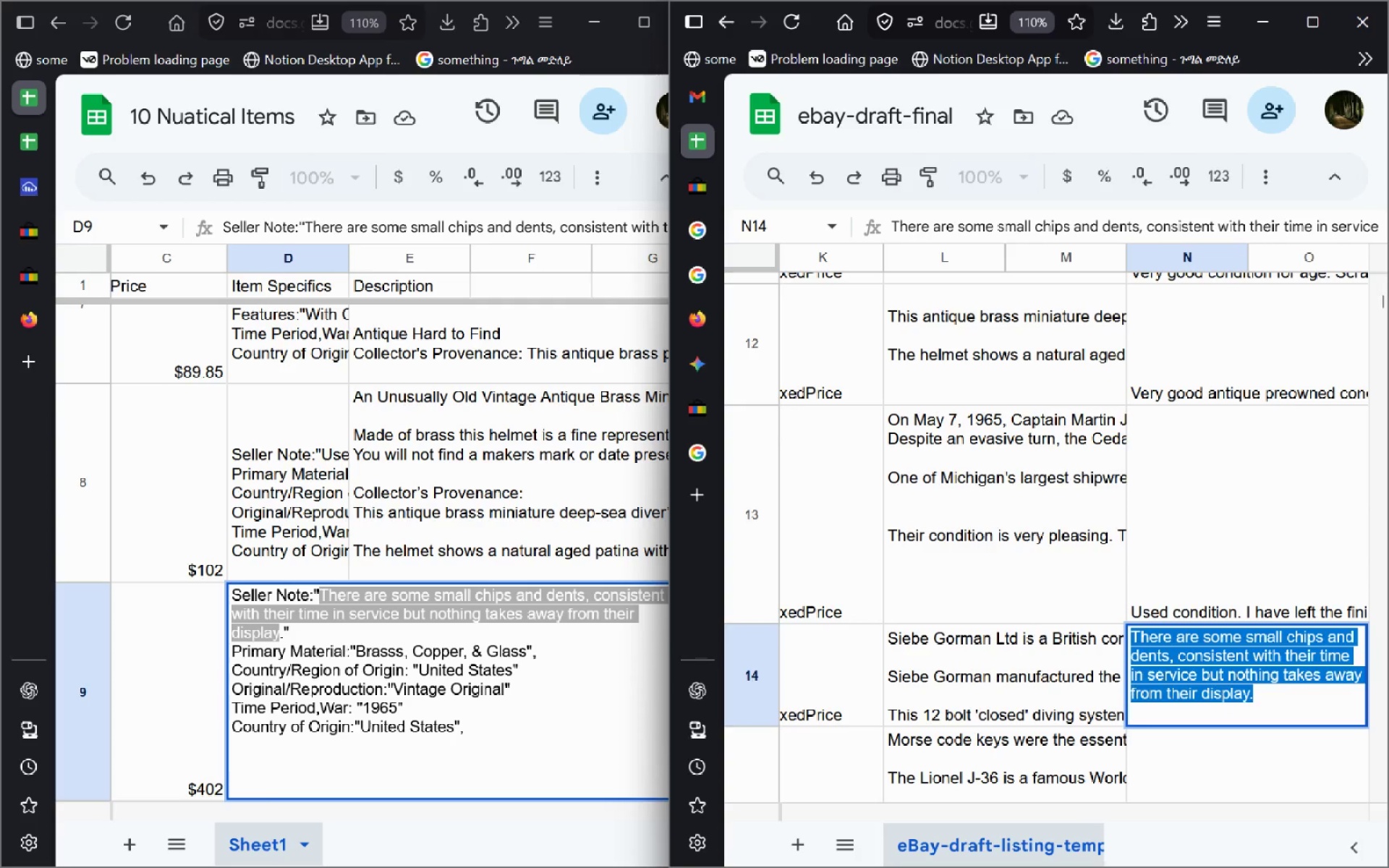 
key(Control+V)
 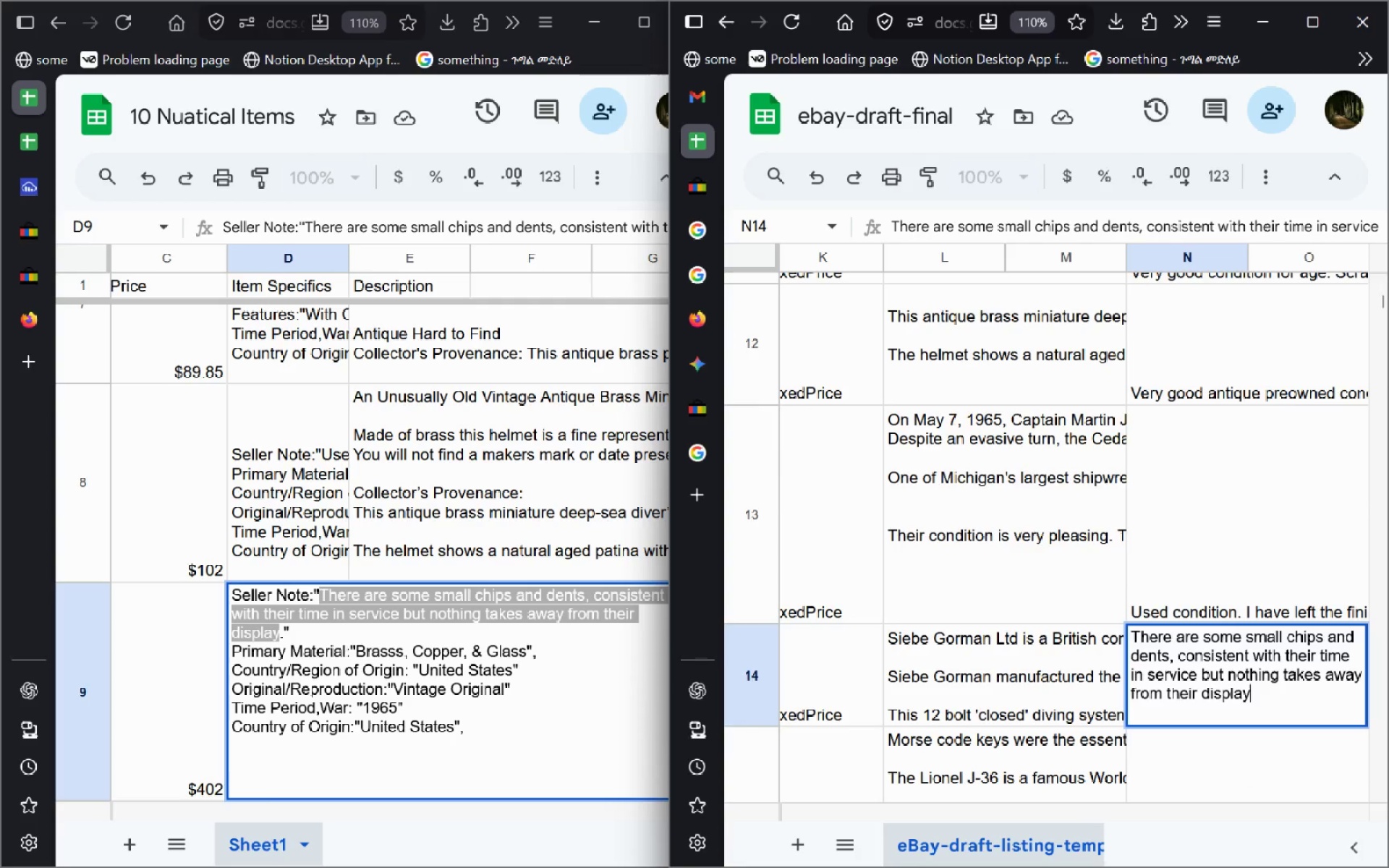 
key(Enter)
 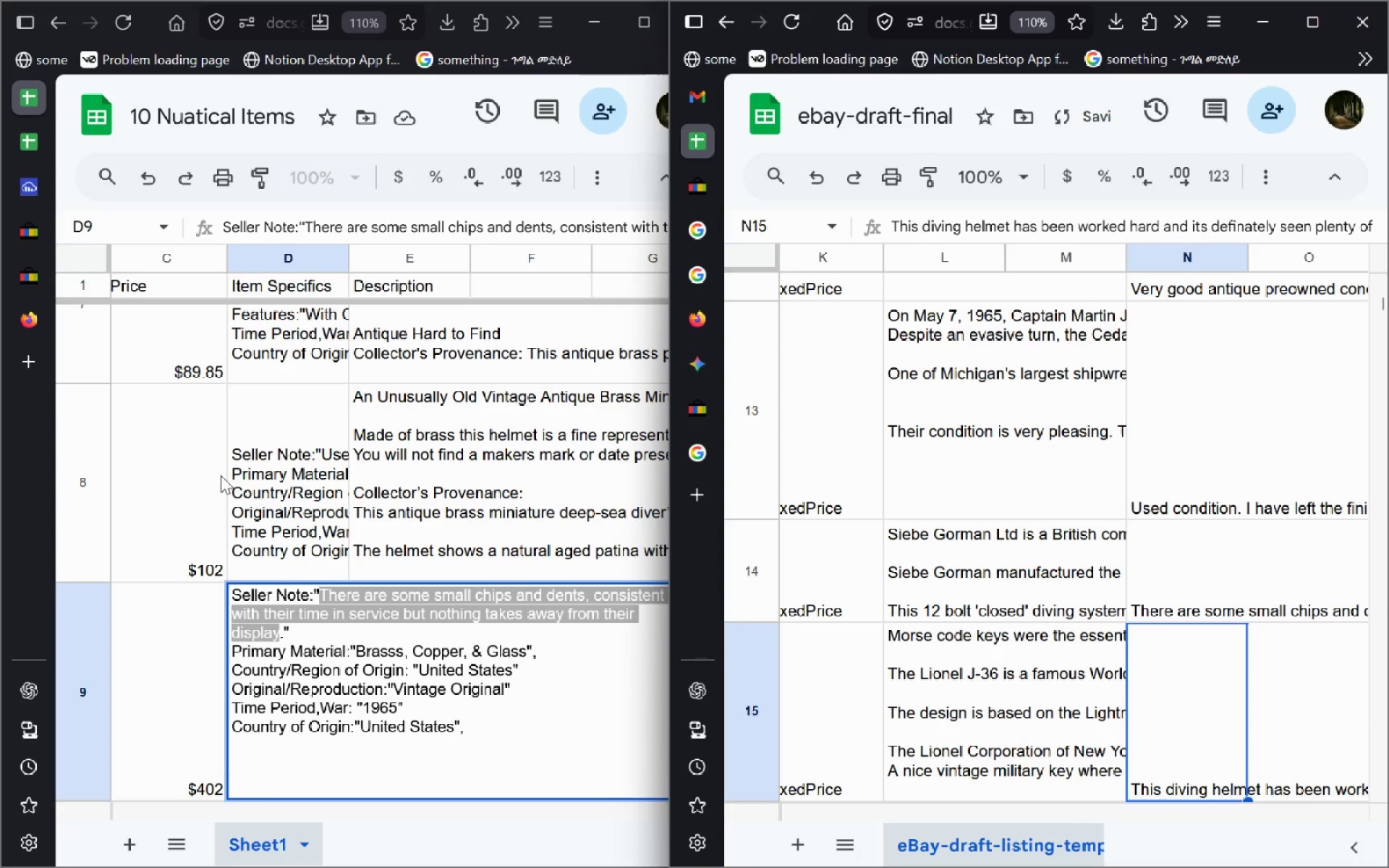 
left_click([288, 524])
 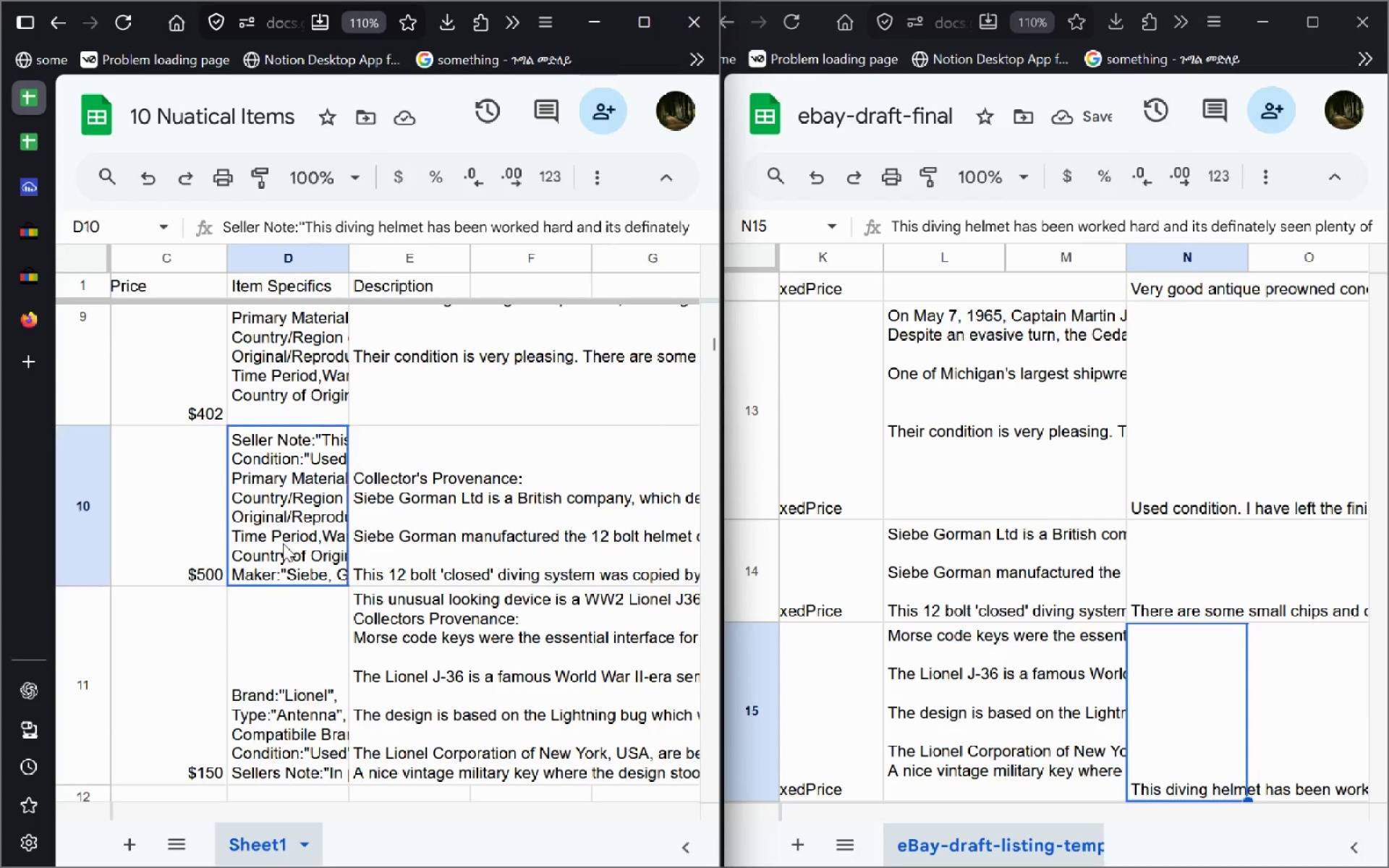 
double_click([283, 543])
 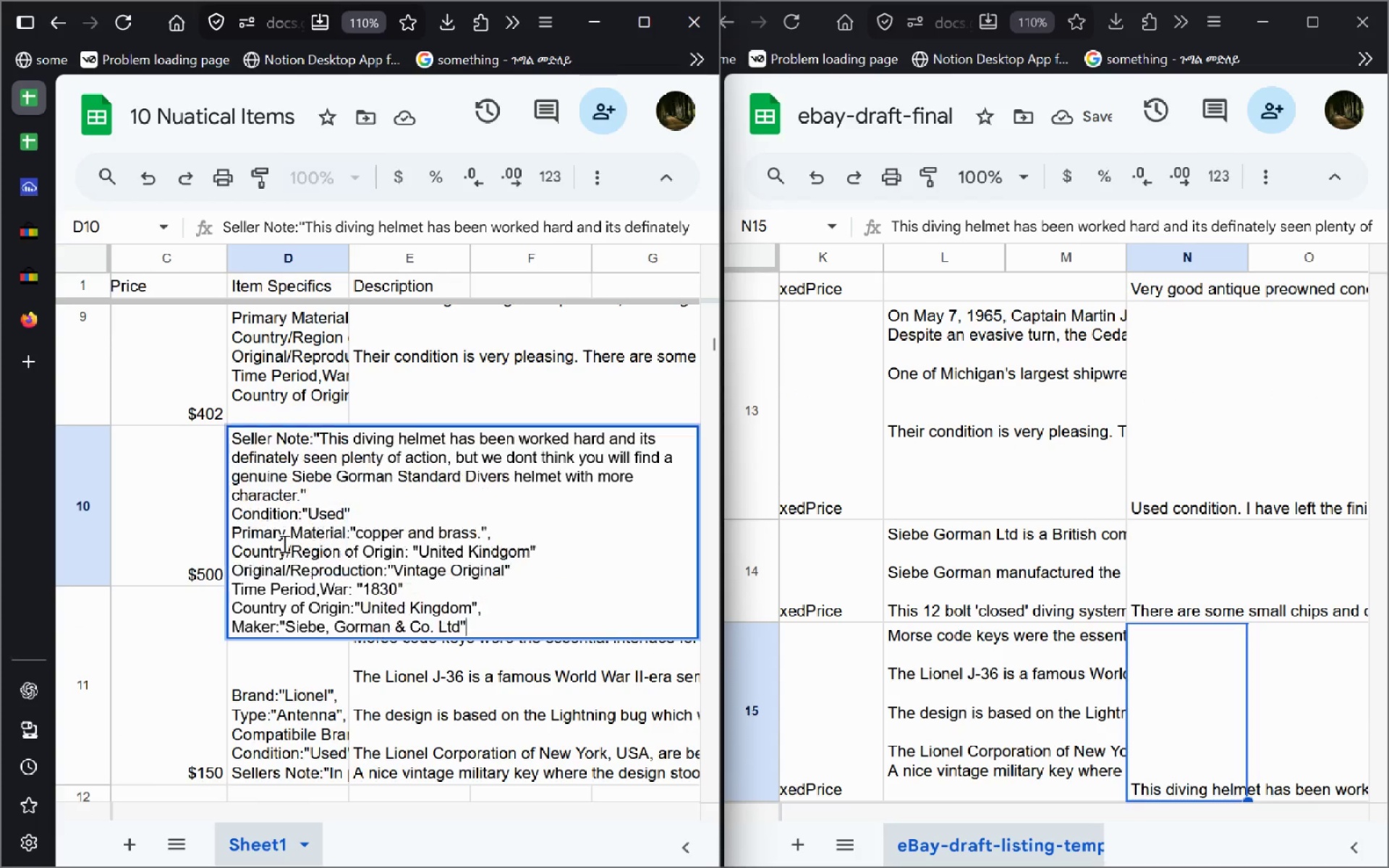 
triple_click([283, 543])
 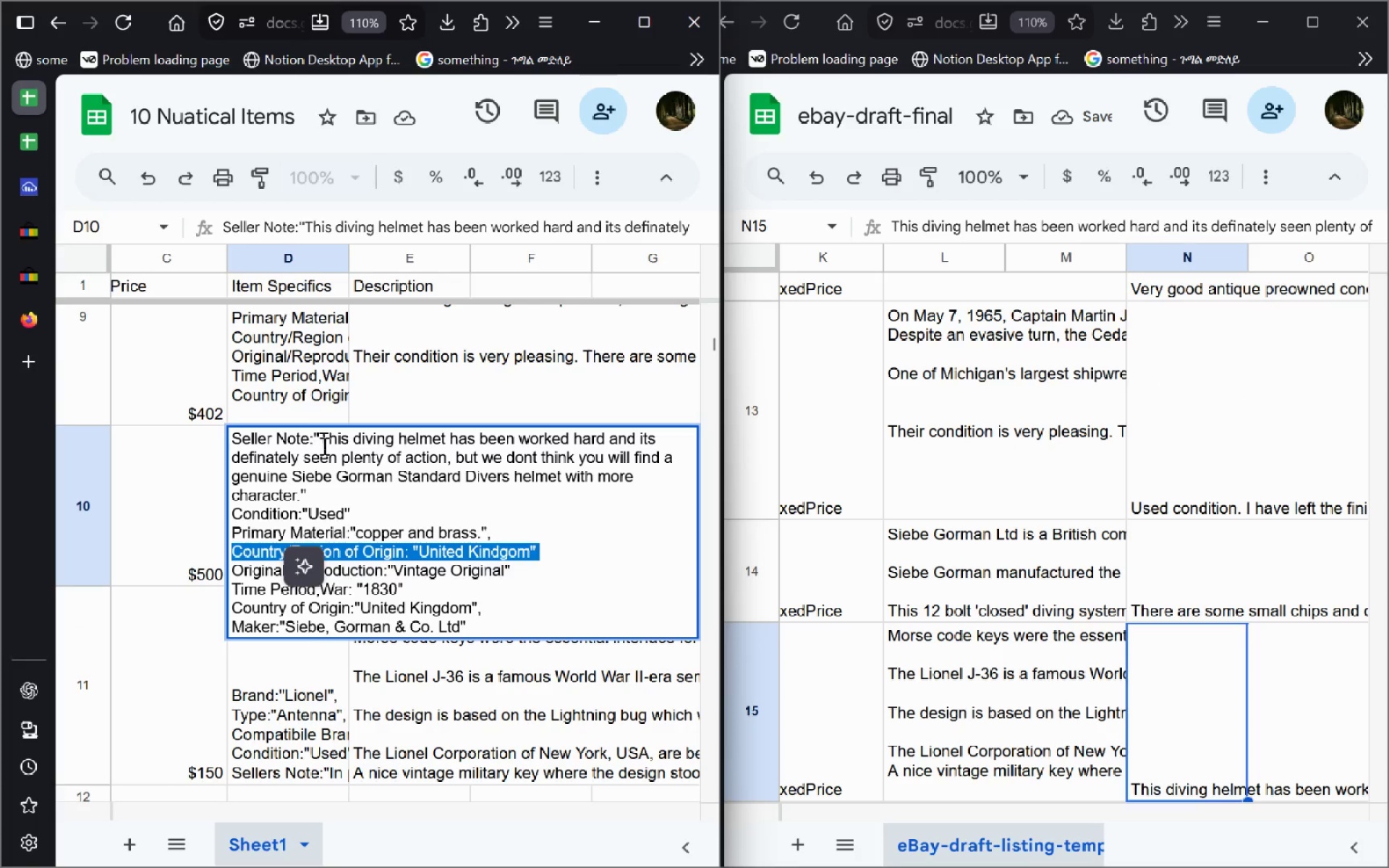 
left_click_drag(start_coordinate=[319, 438], to_coordinate=[301, 494])
 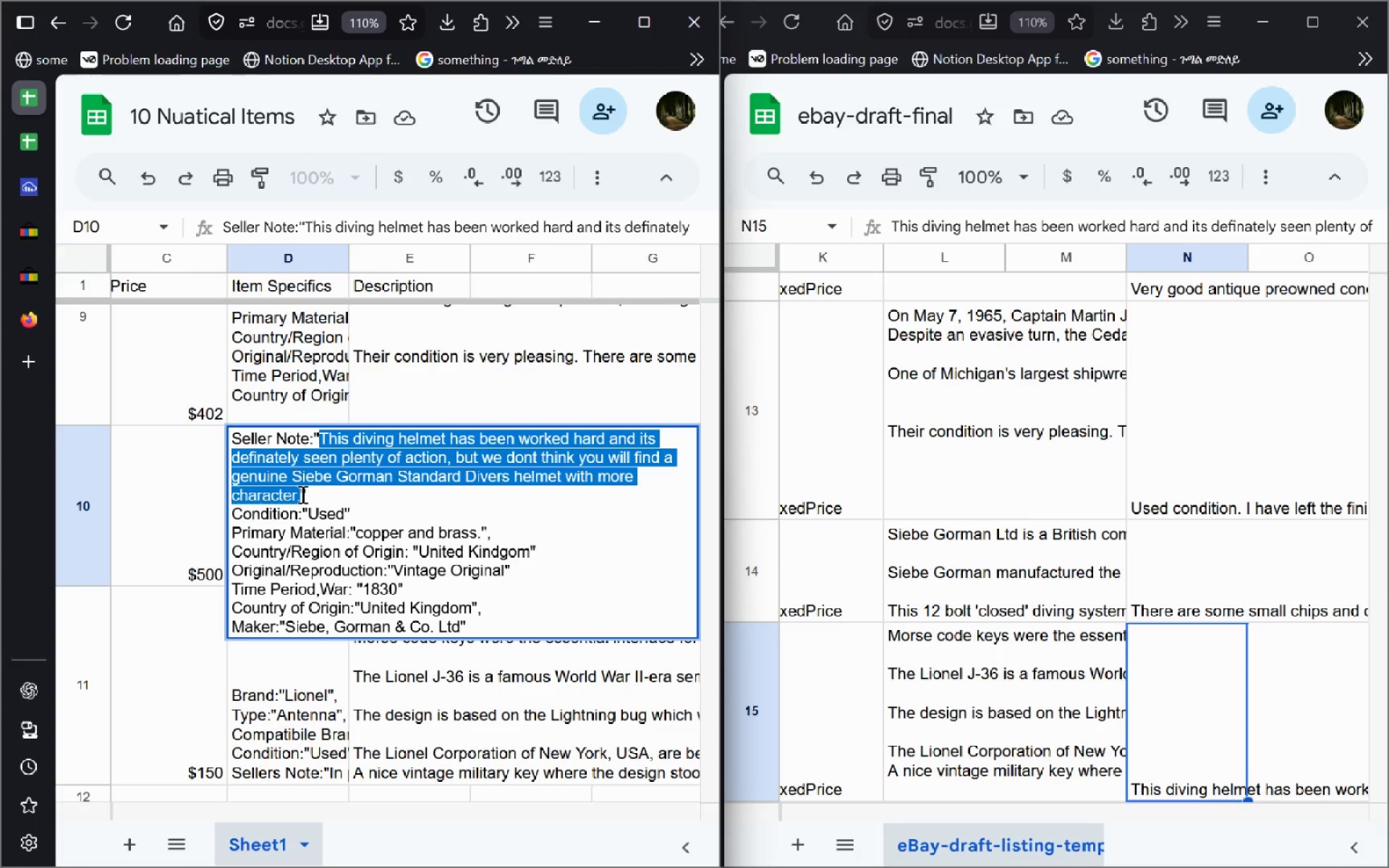 
key(Control+C)
 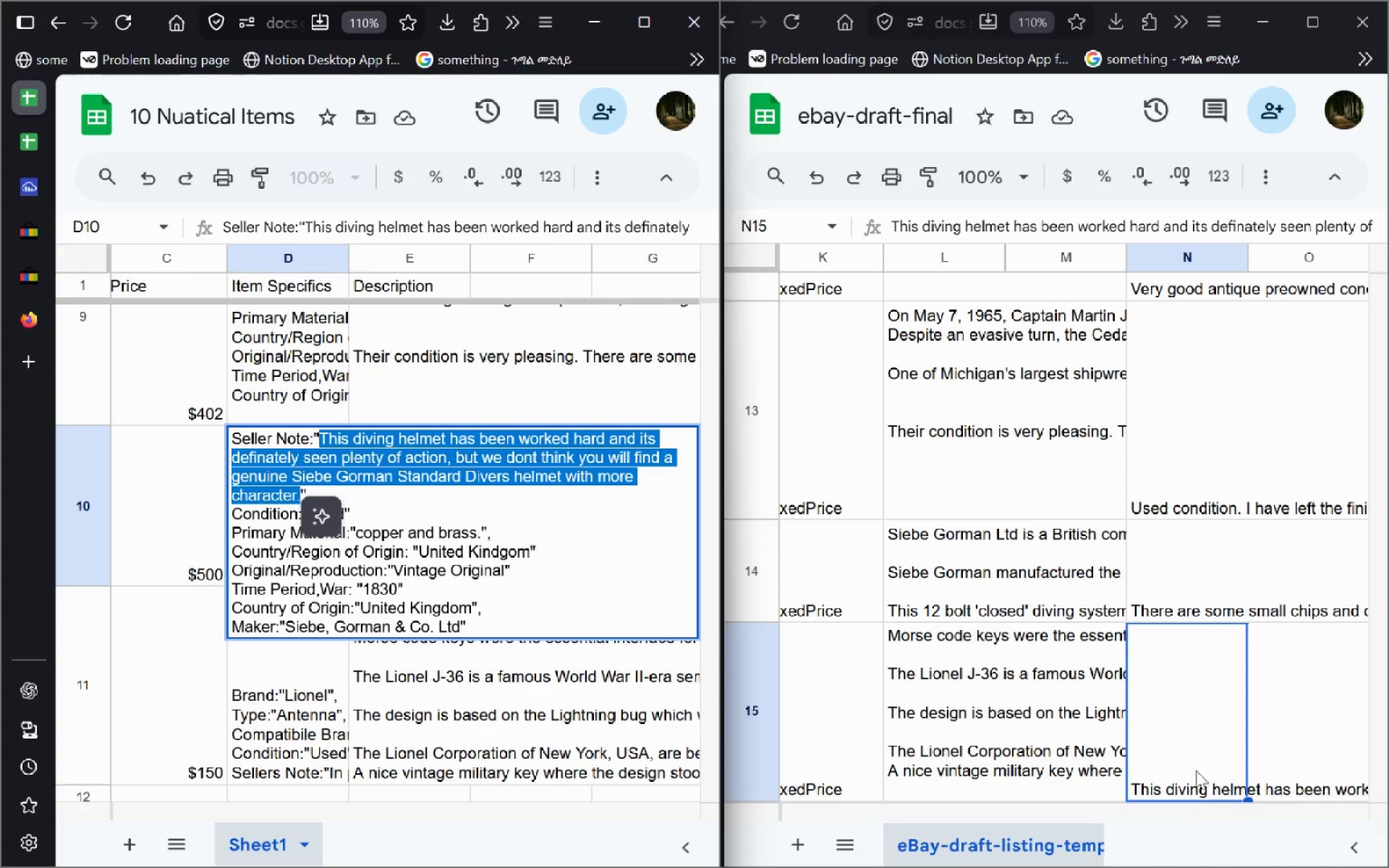 
double_click([1195, 770])
 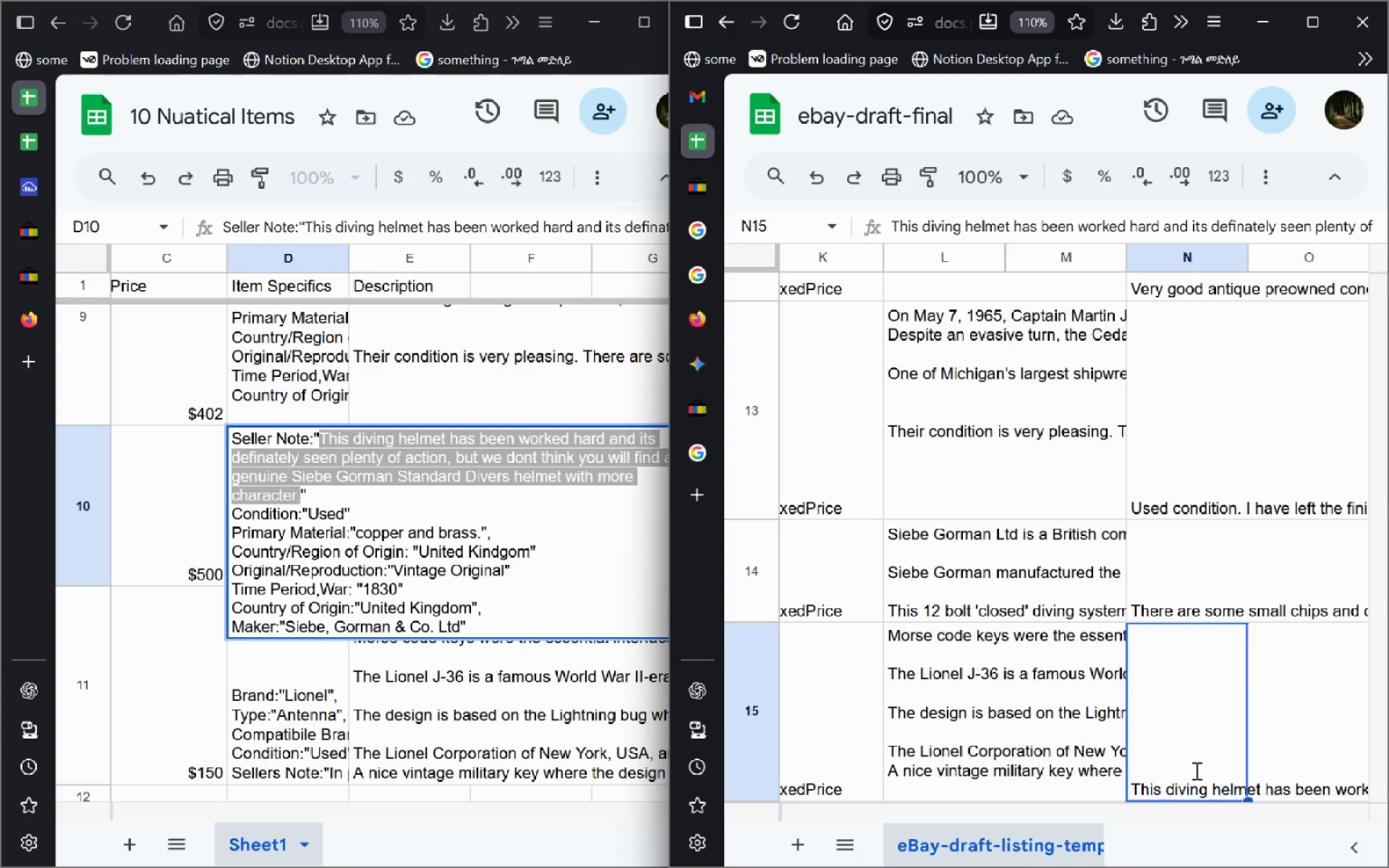 
key(Control+A)
 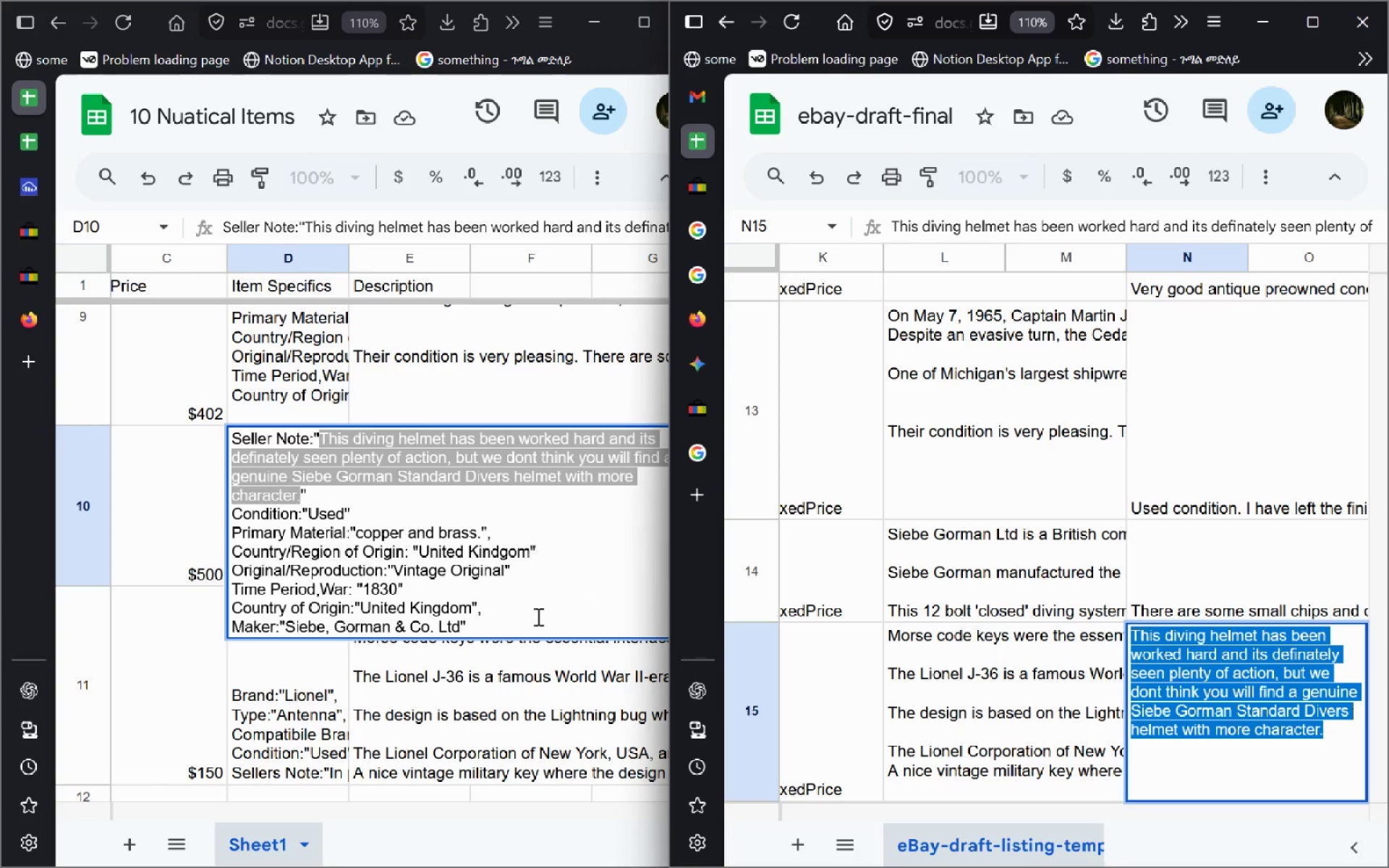 
left_click([433, 530])
 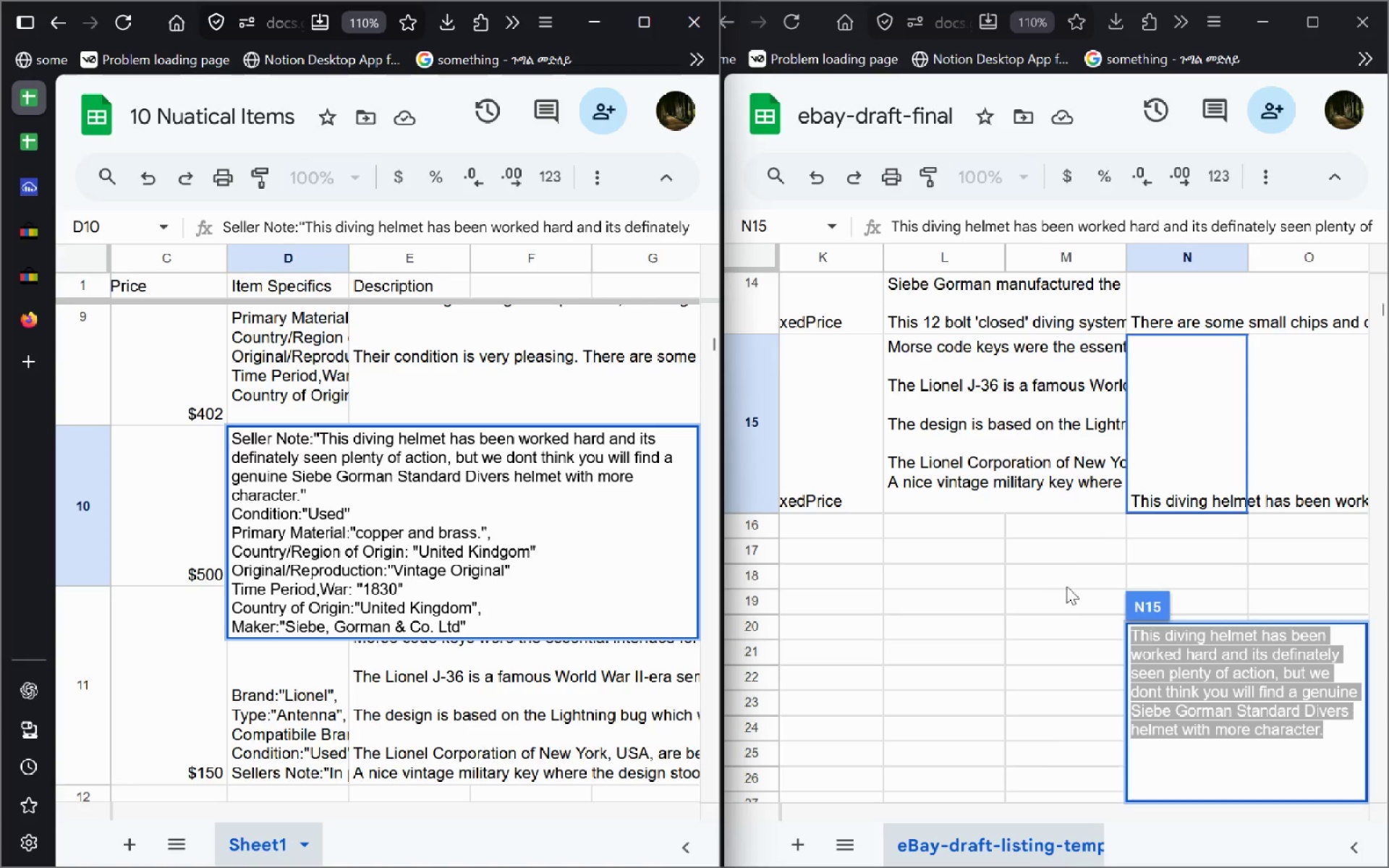 
key(Enter)
 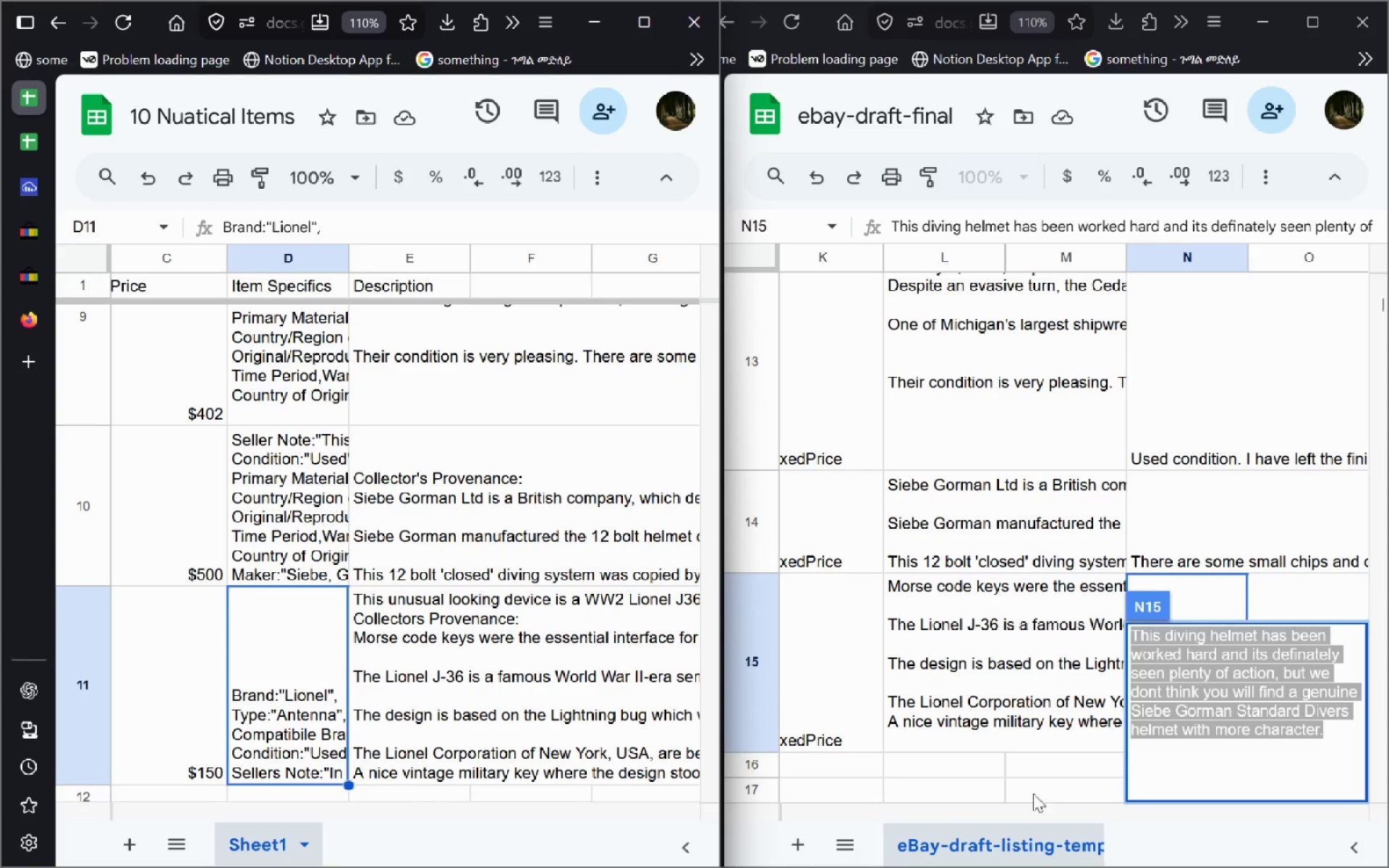 
key(Enter)
 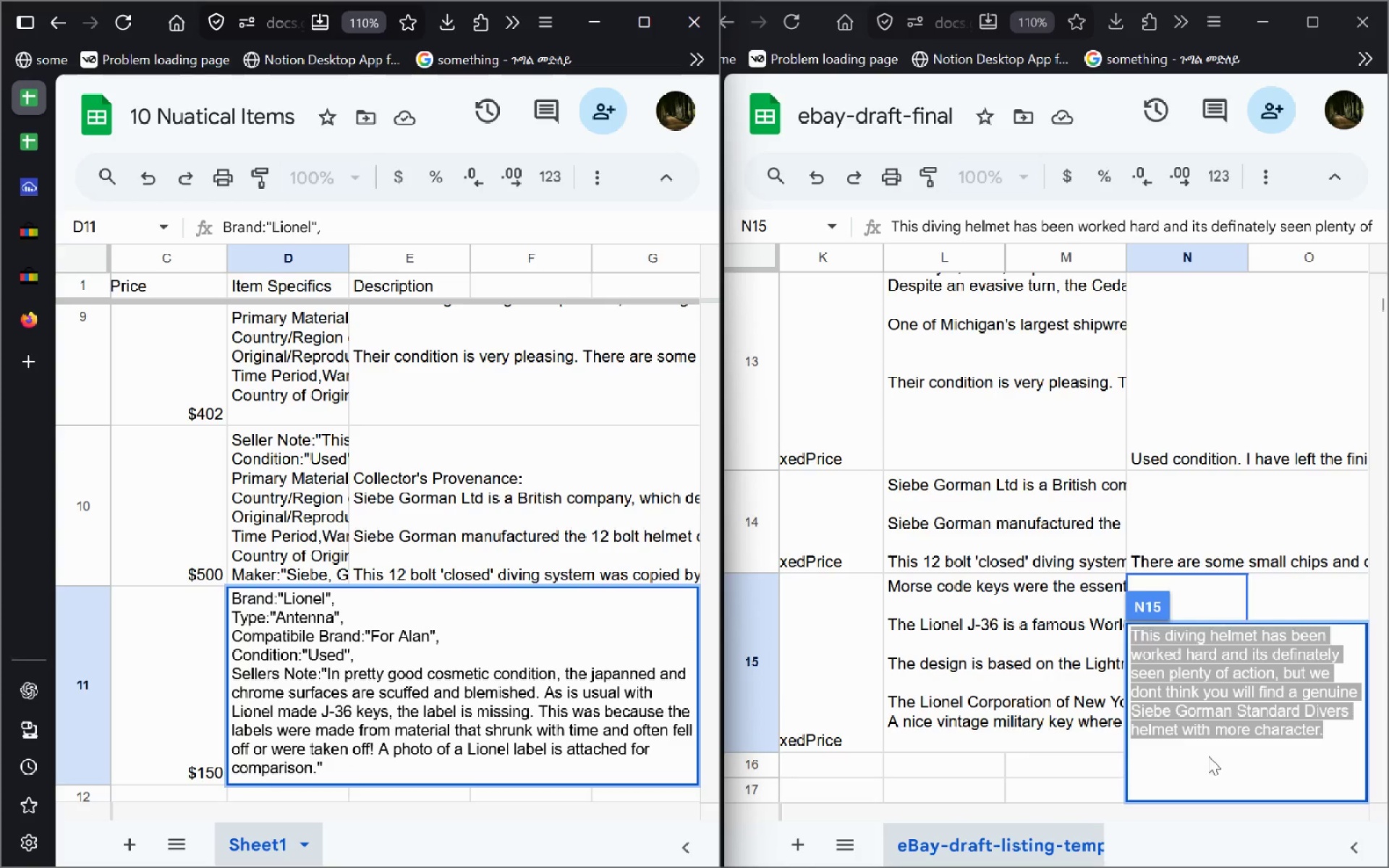 
left_click([1215, 760])
 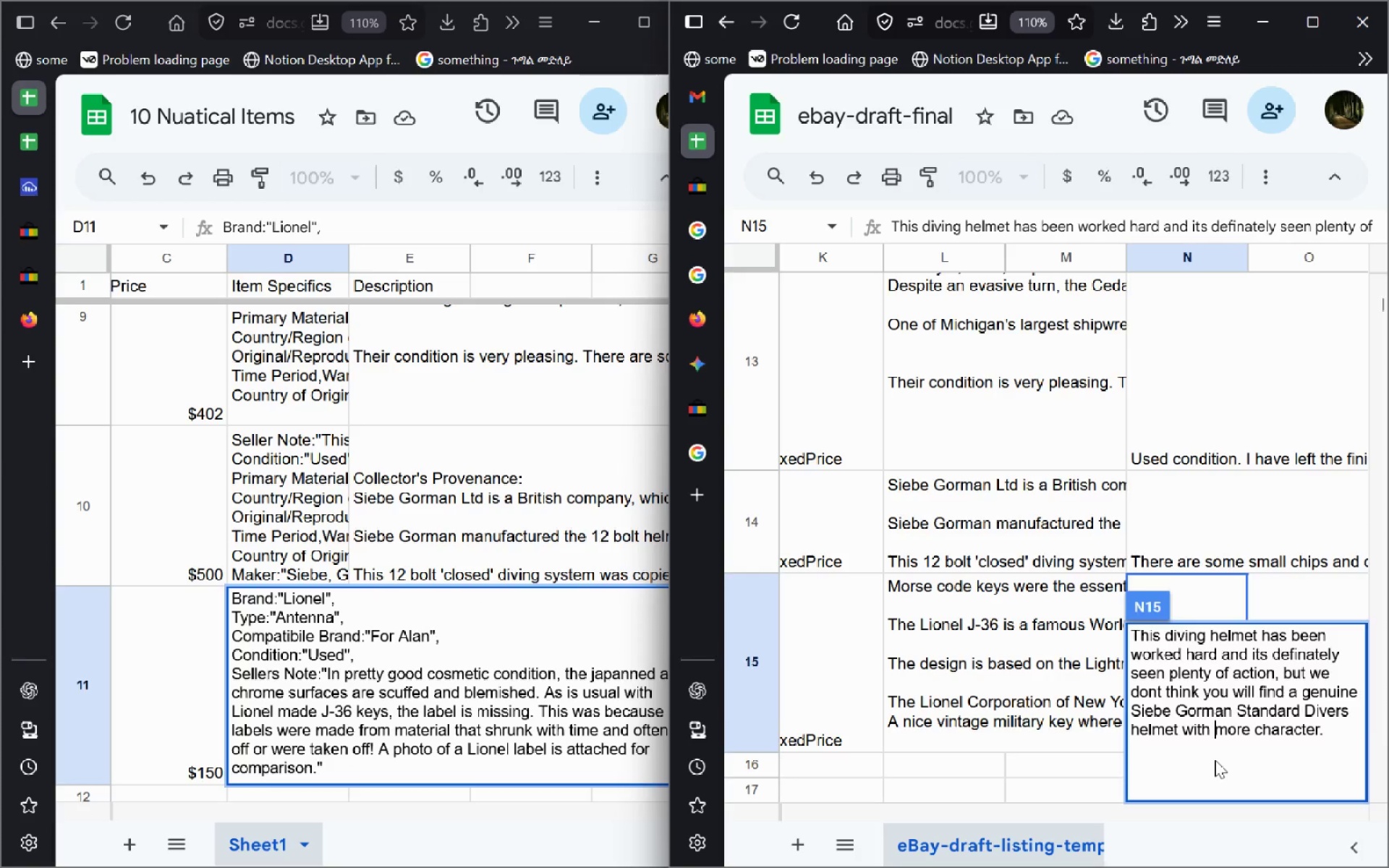 
key(Enter)
 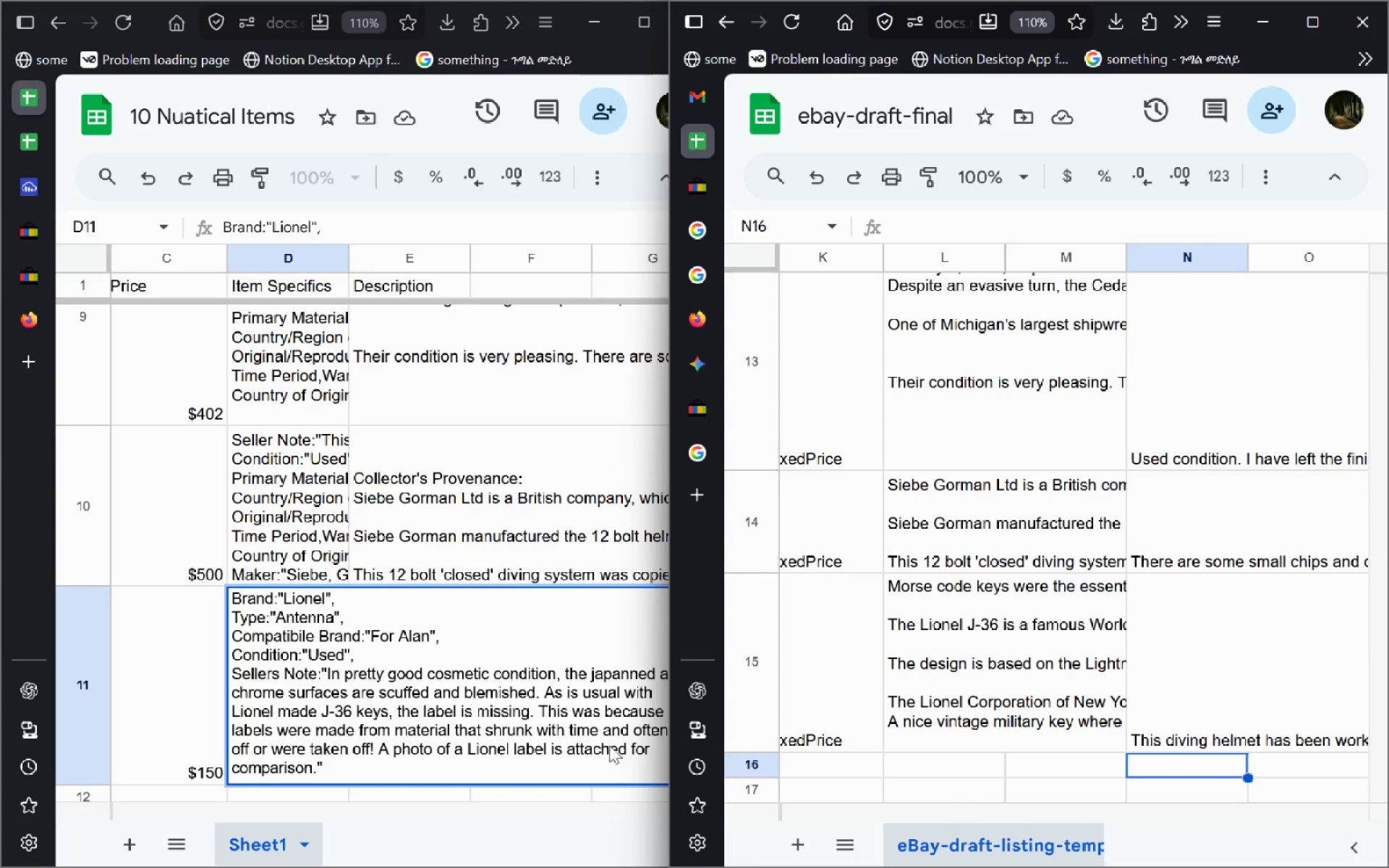 
mouse_move([371, 506])
 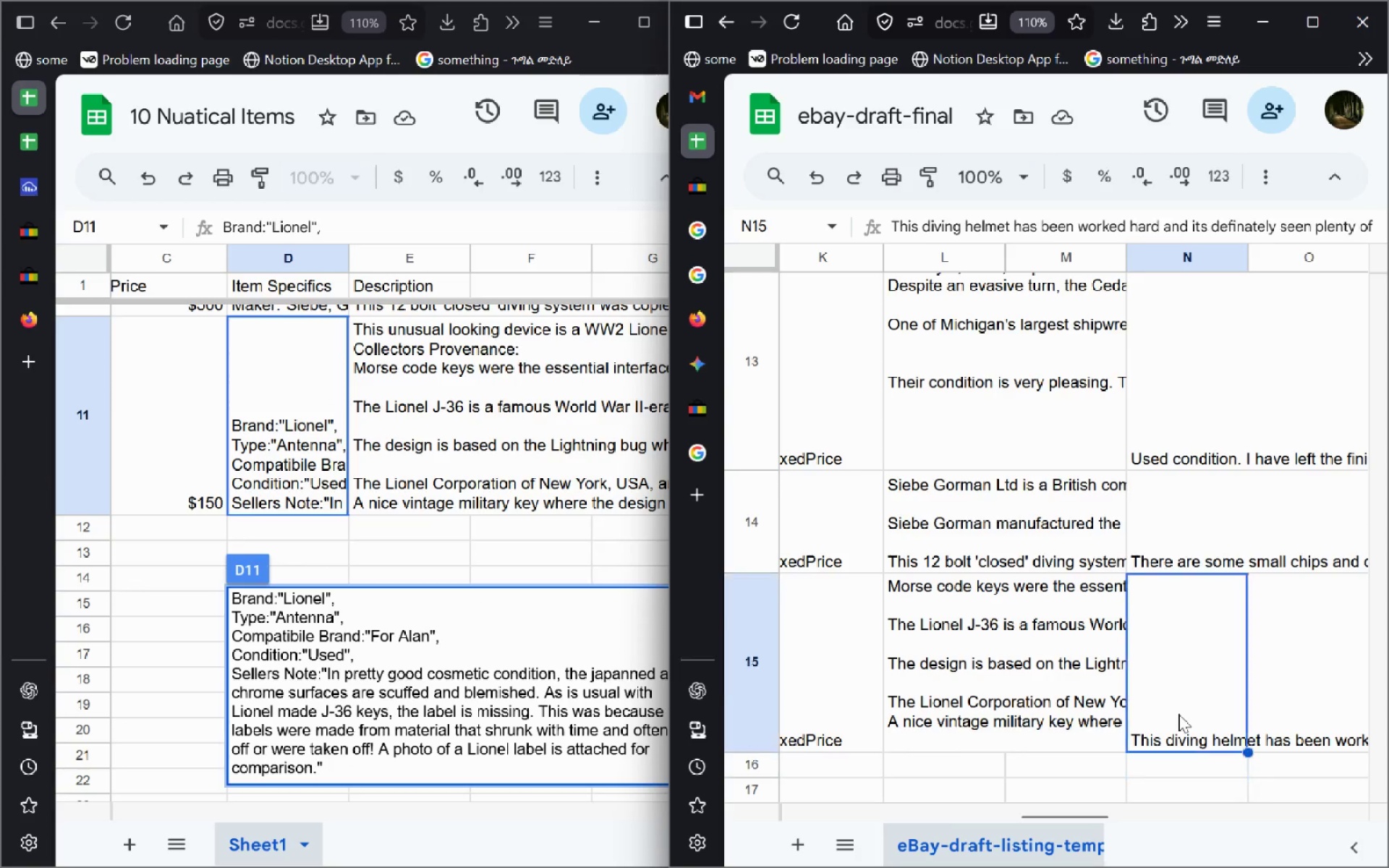 
double_click([1178, 714])
 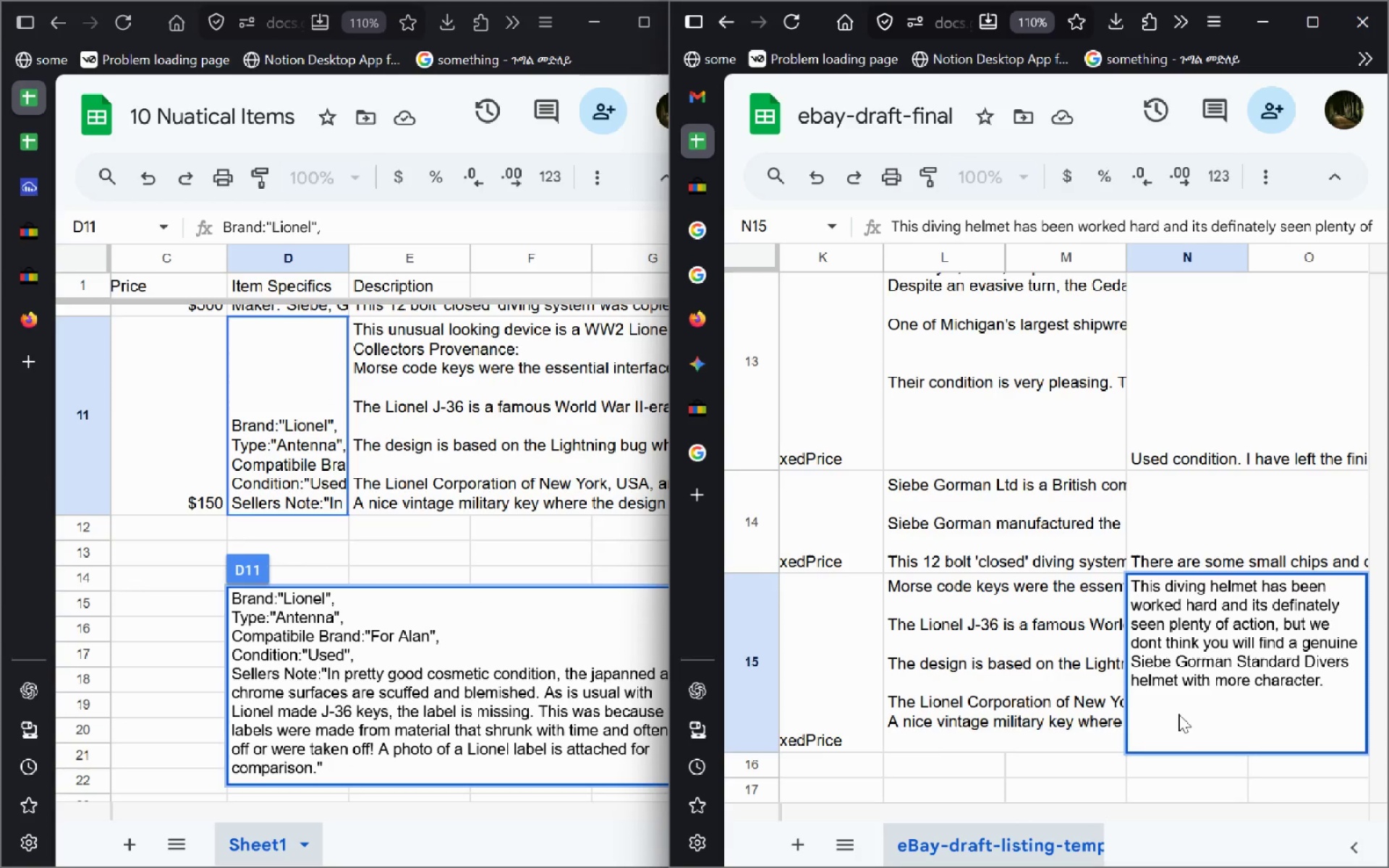 
wait(5.48)
 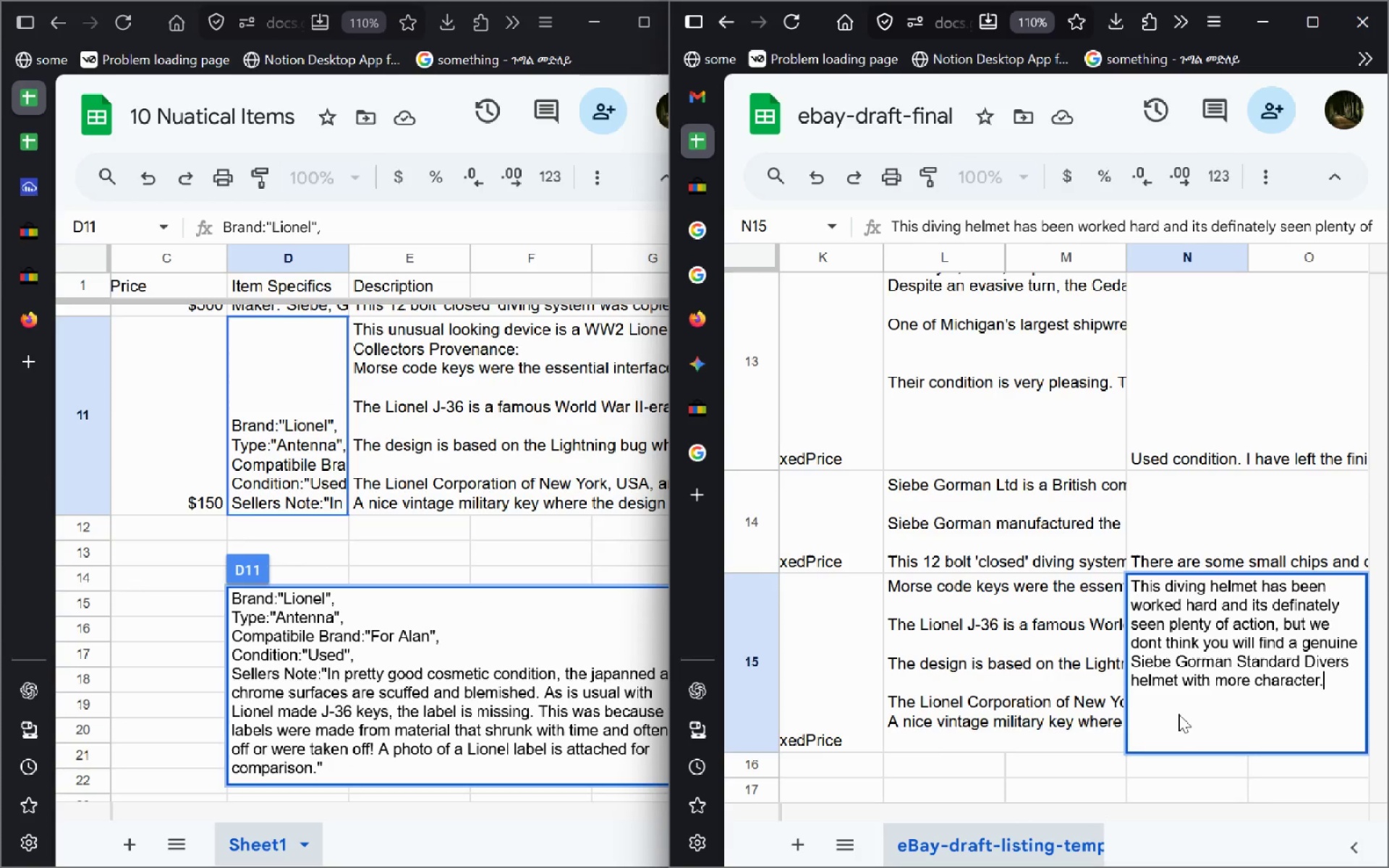 
key(Control+A)
 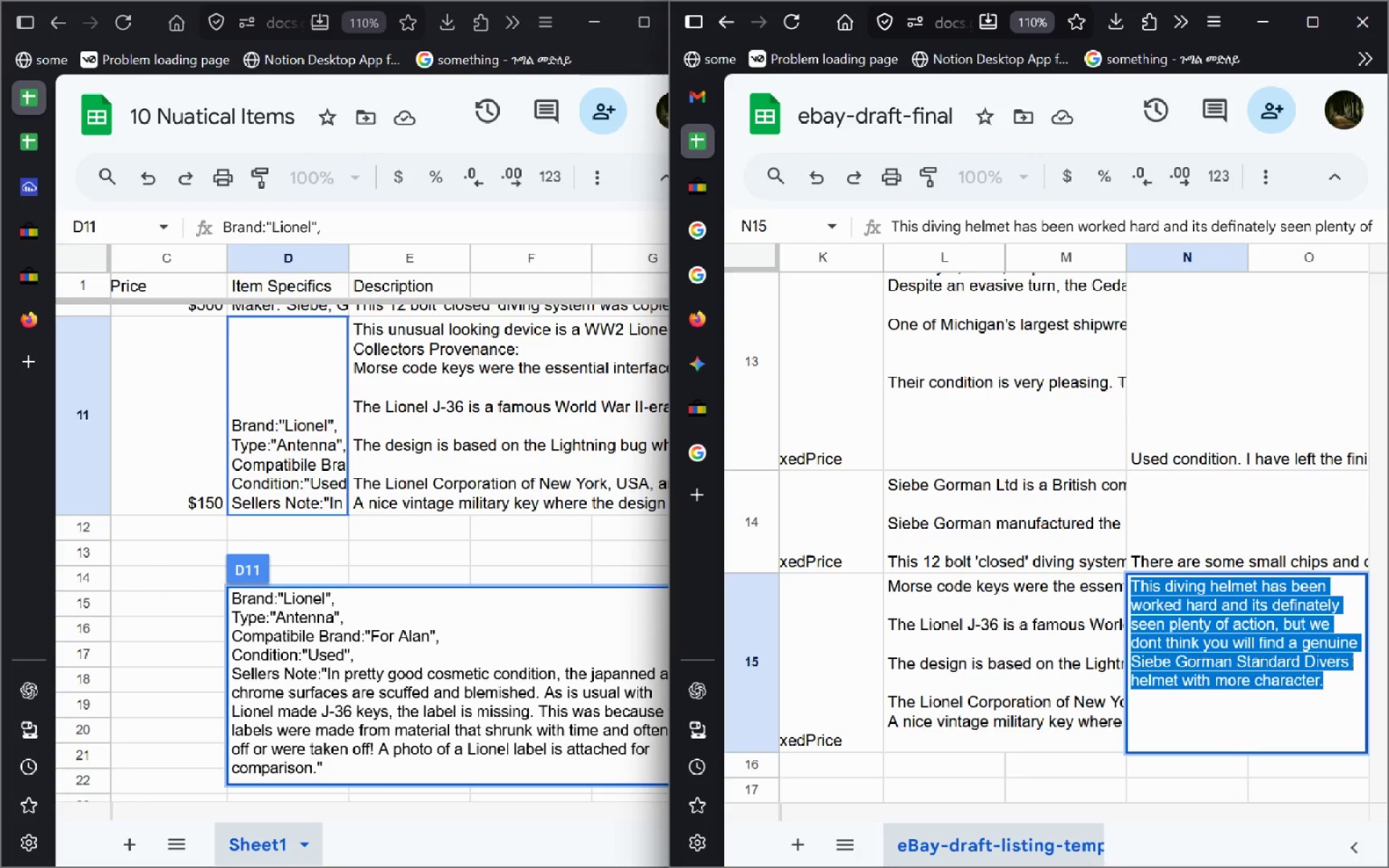 
key(Control+C)
 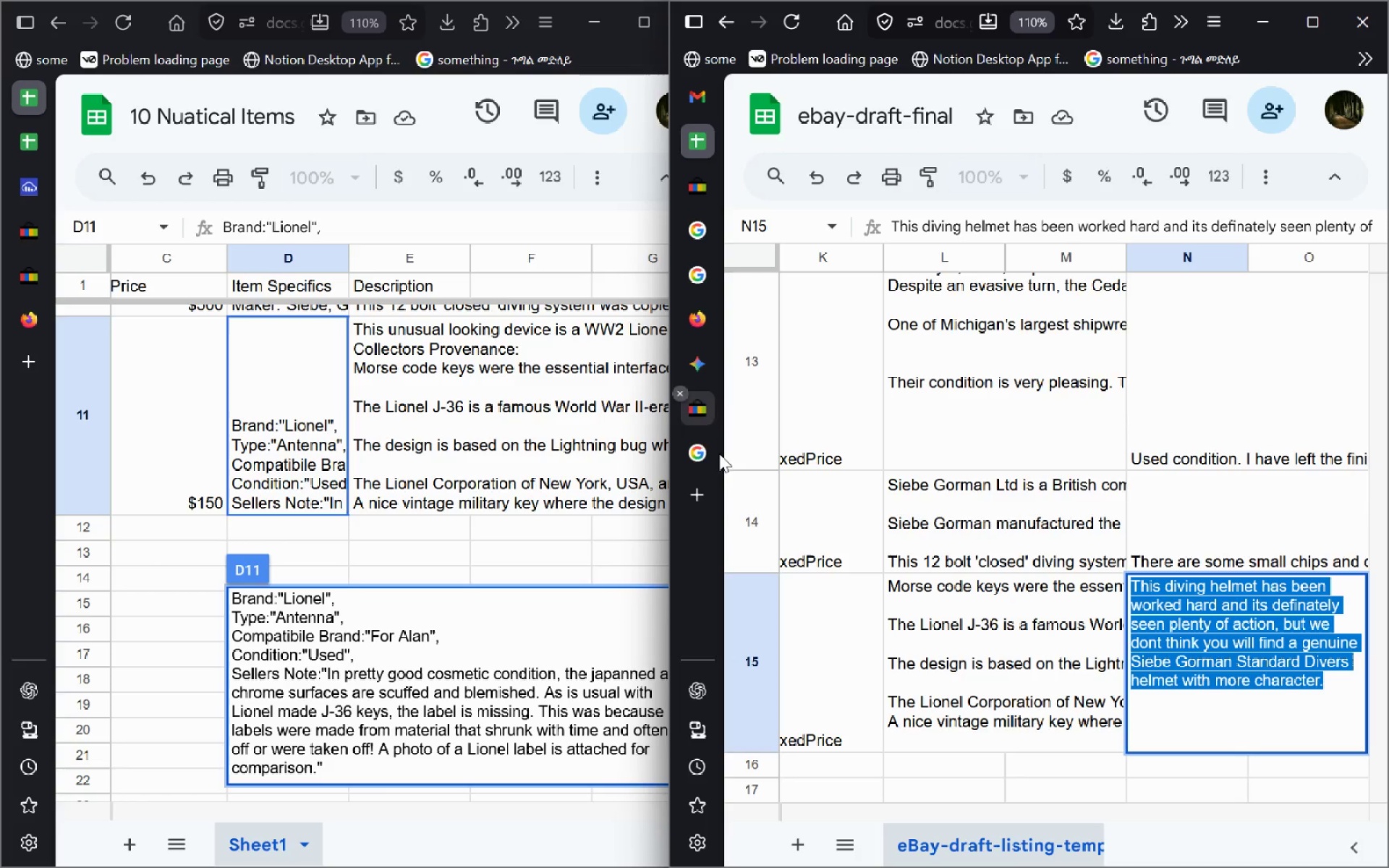 
left_click([697, 485])
 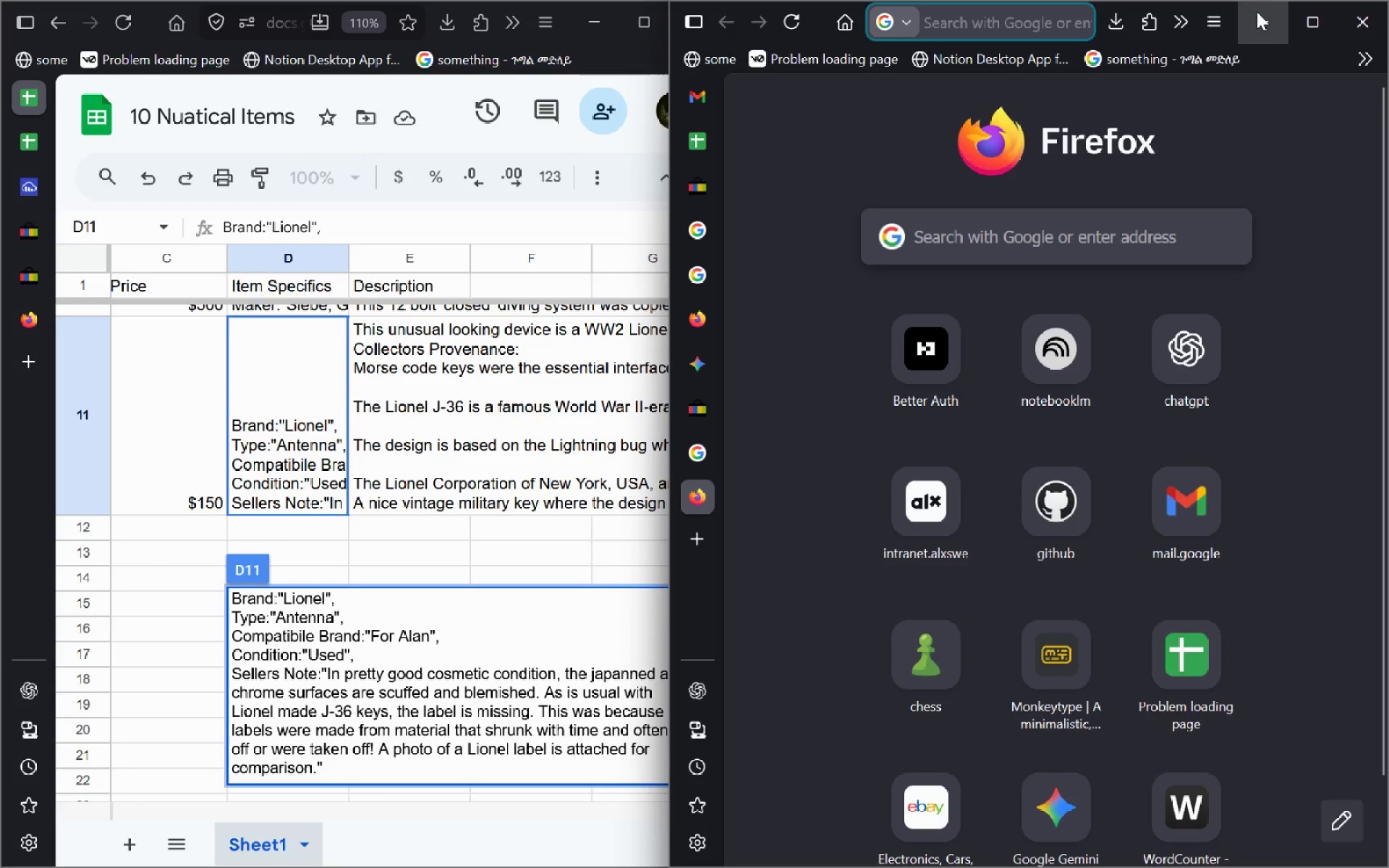 
left_click([1329, 25])
 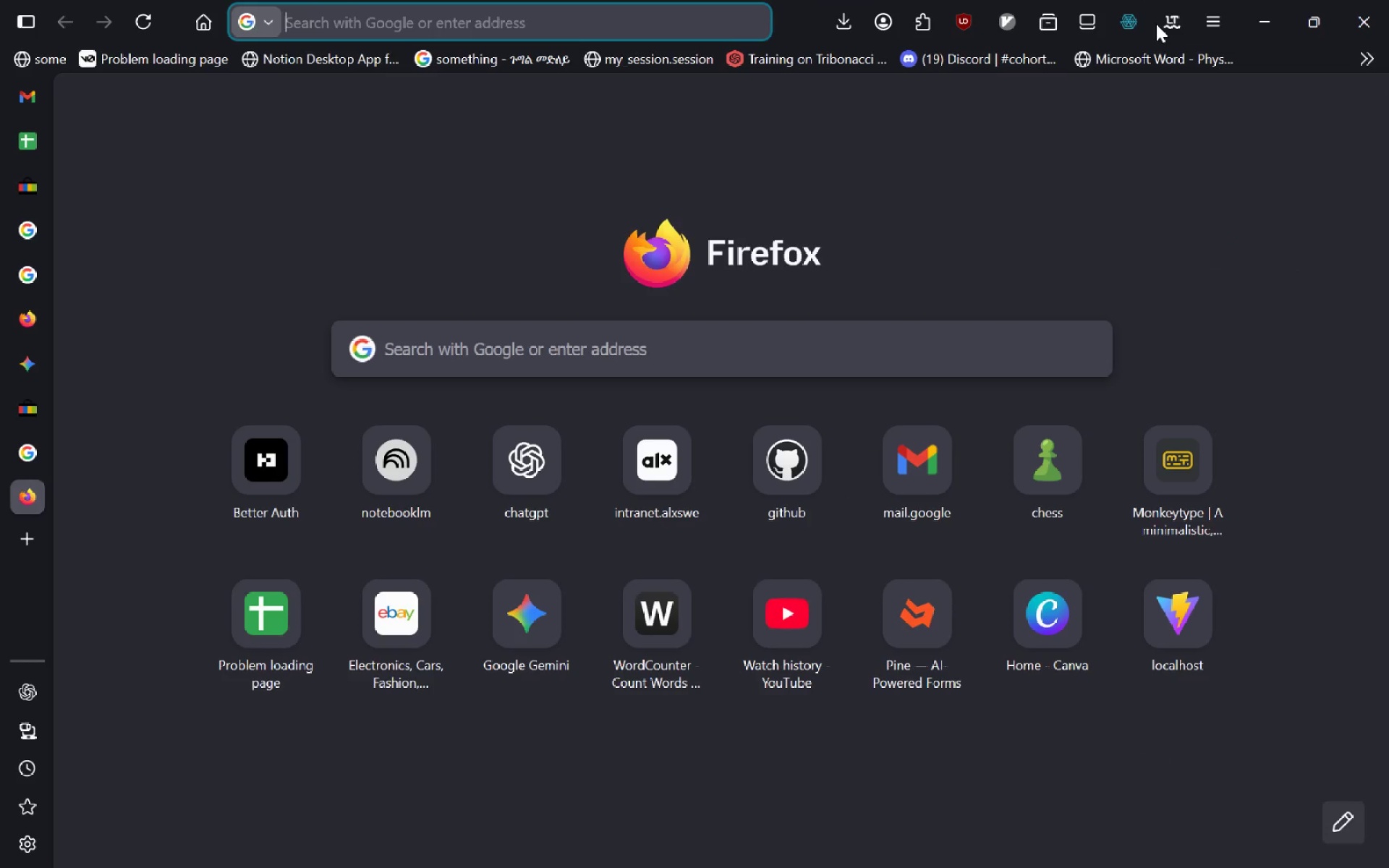 
left_click([1157, 24])
 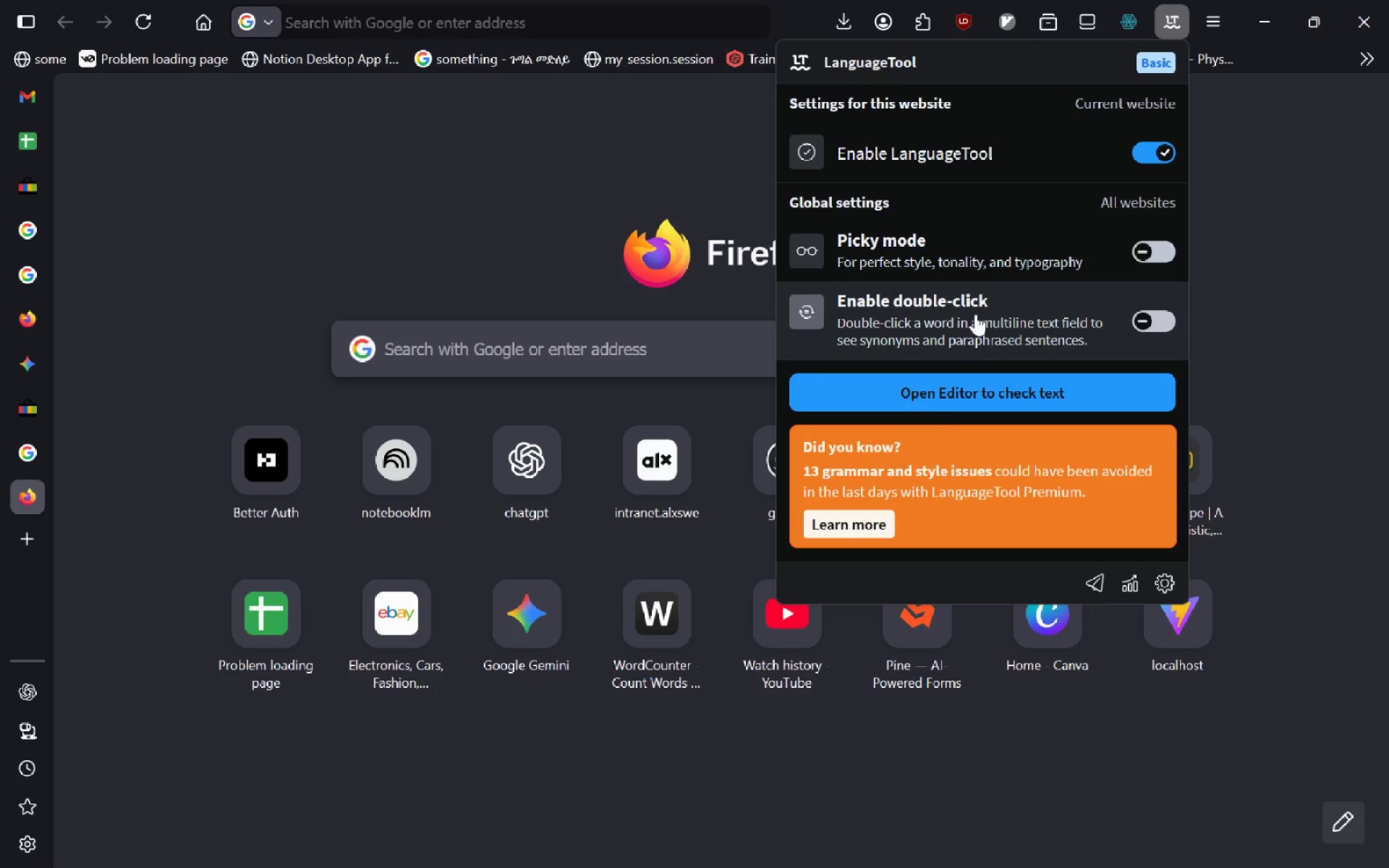 
left_click([946, 410])
 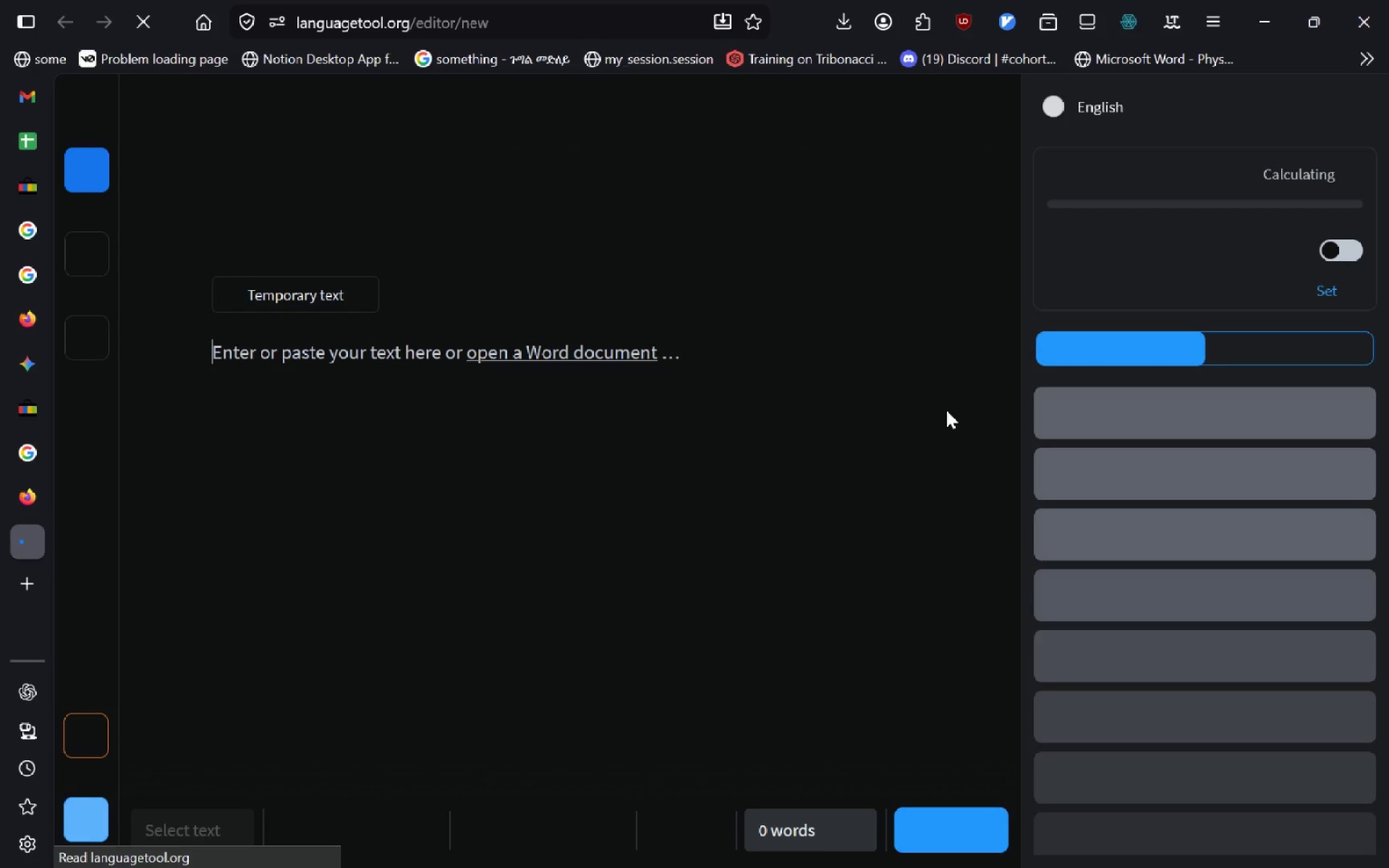 
key(Control+V)
 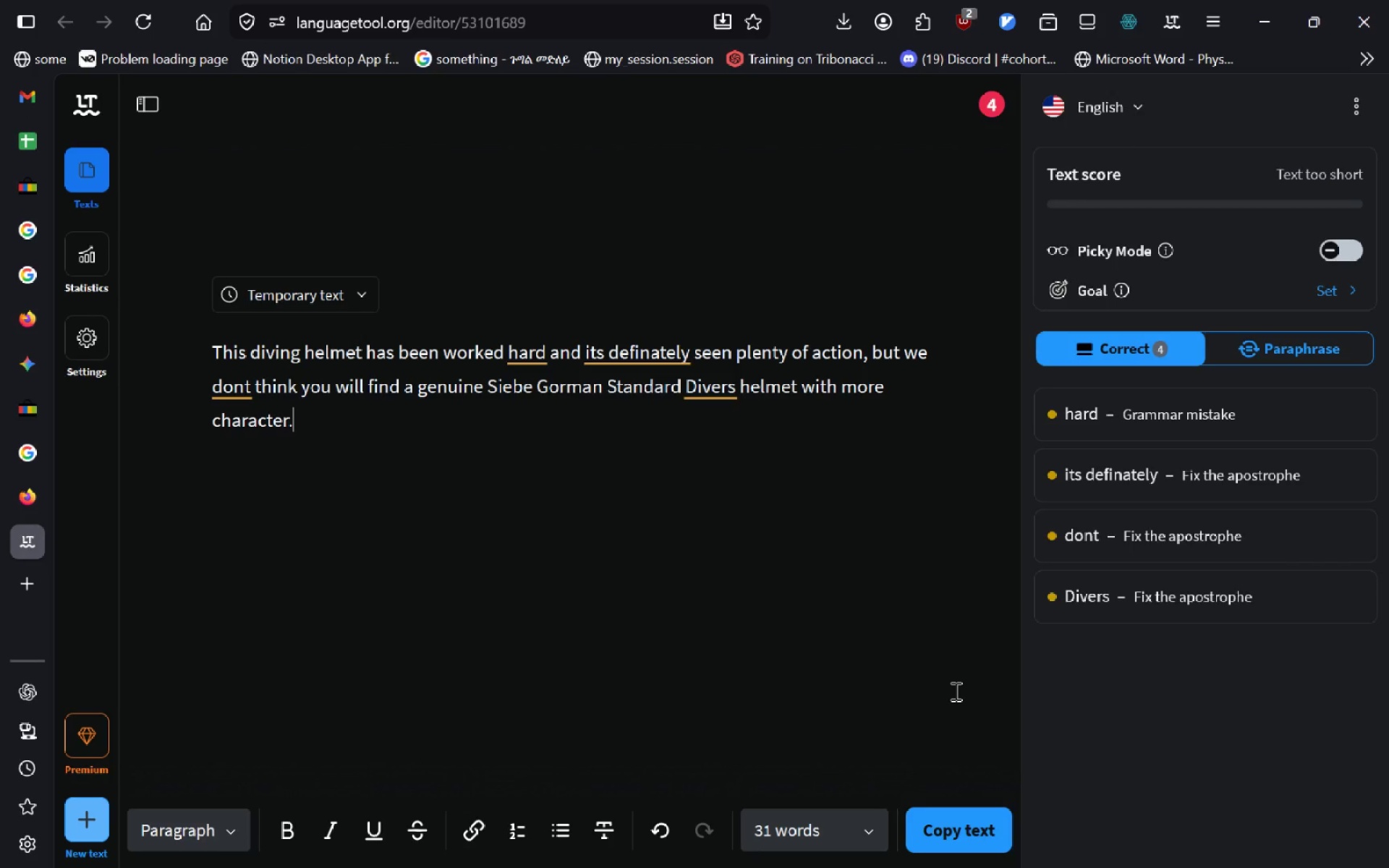 
left_click([1198, 409])
 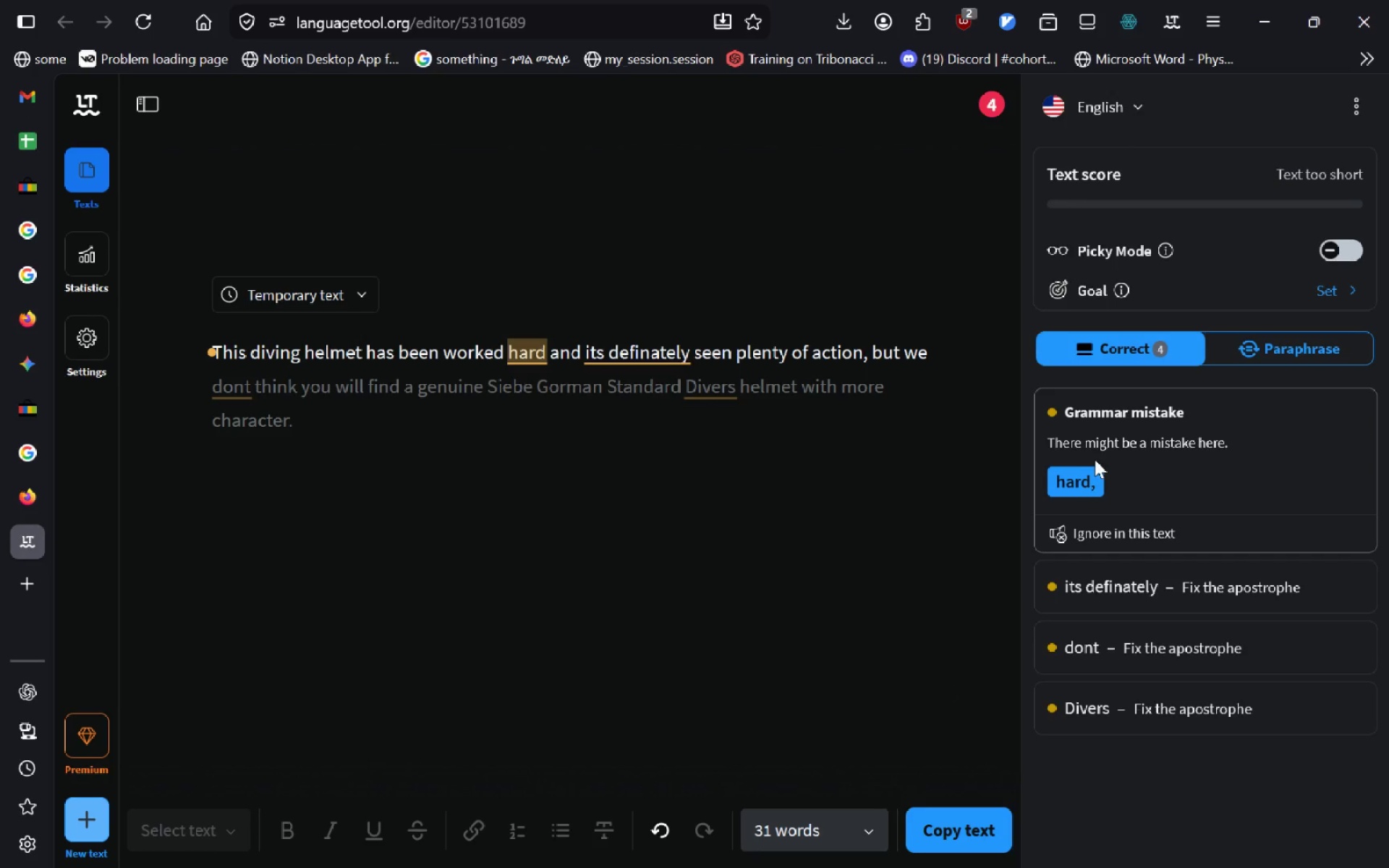 
left_click([1075, 478])
 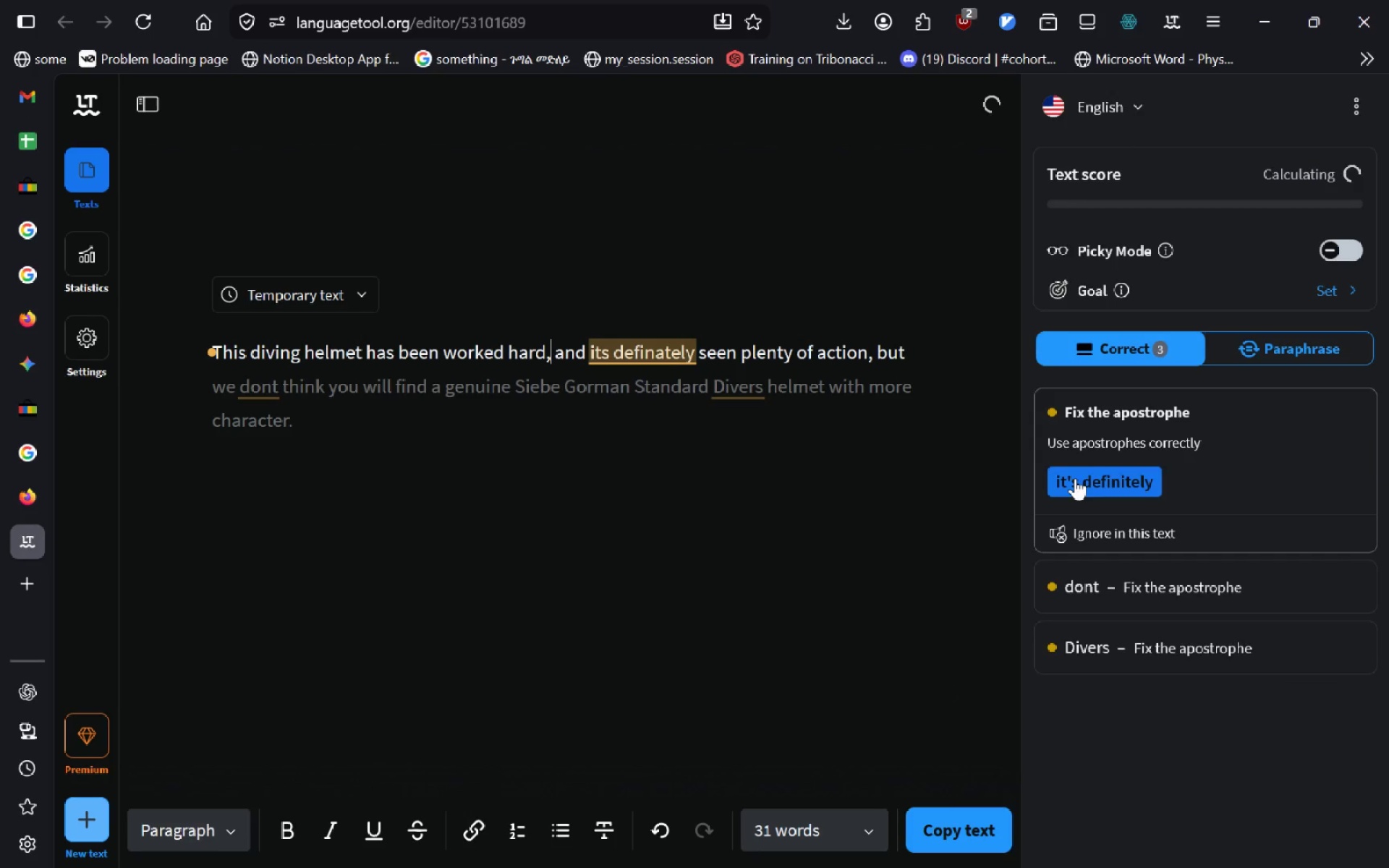 
left_click([1075, 478])
 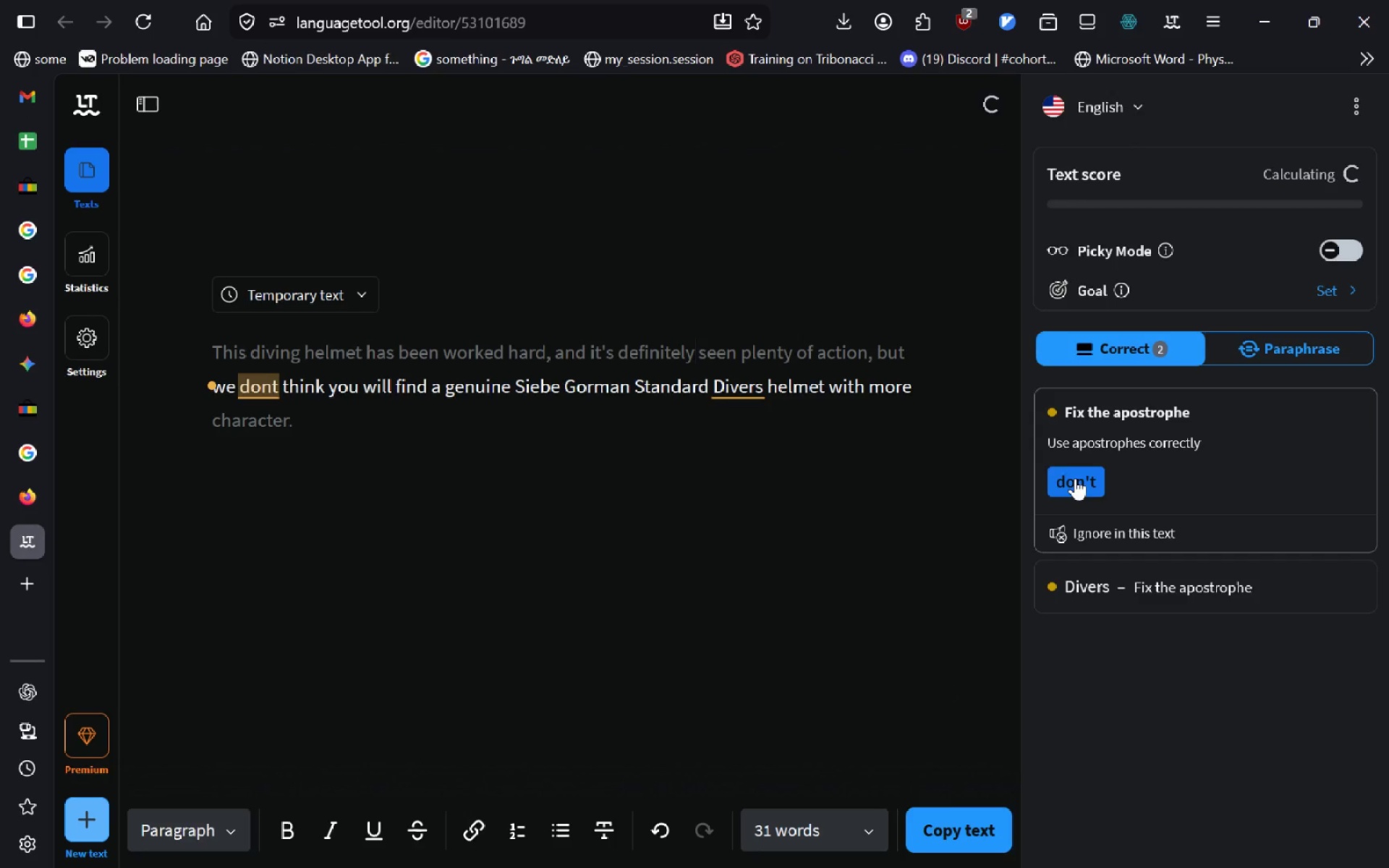 
left_click([1075, 478])
 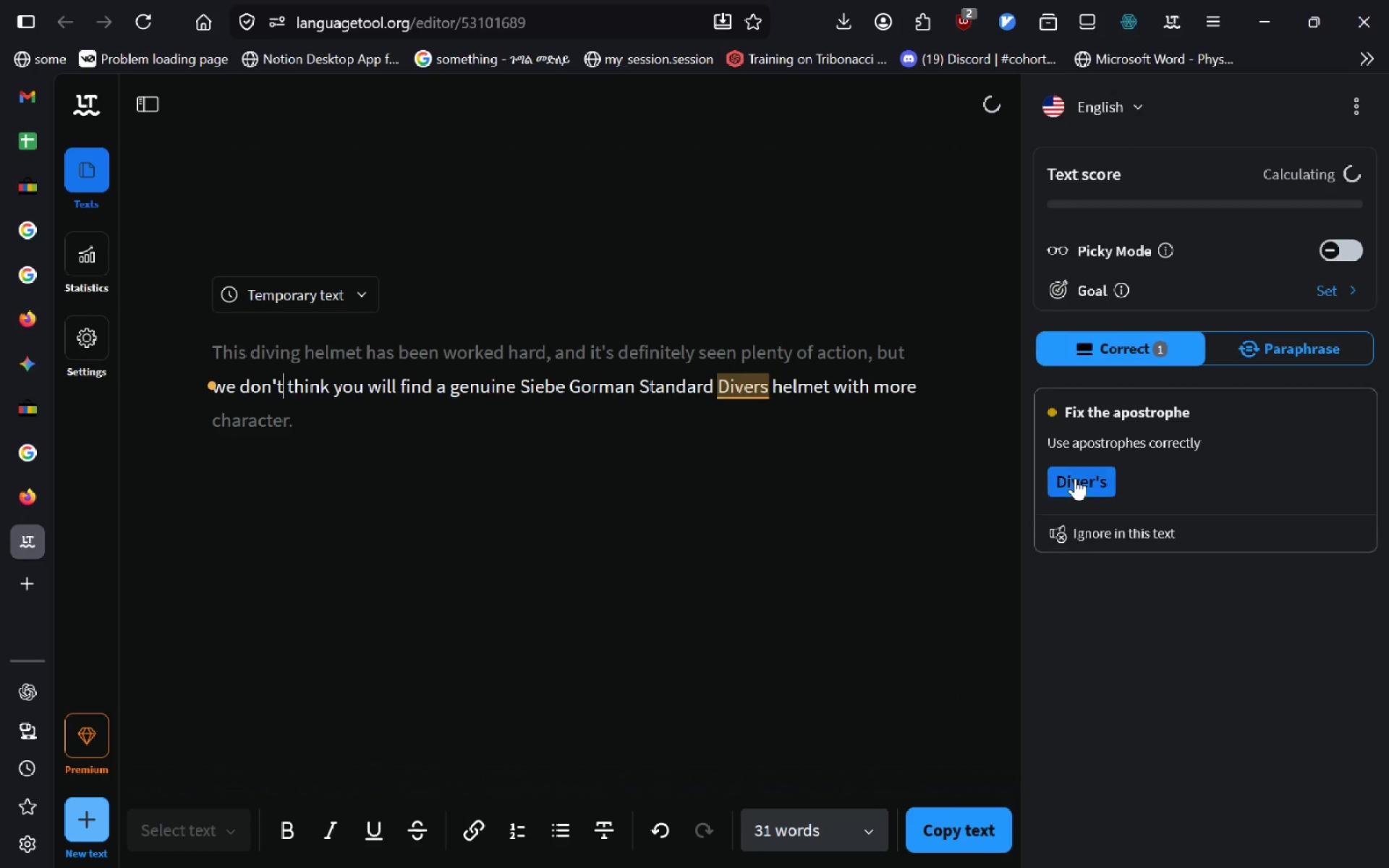 
left_click([1075, 478])
 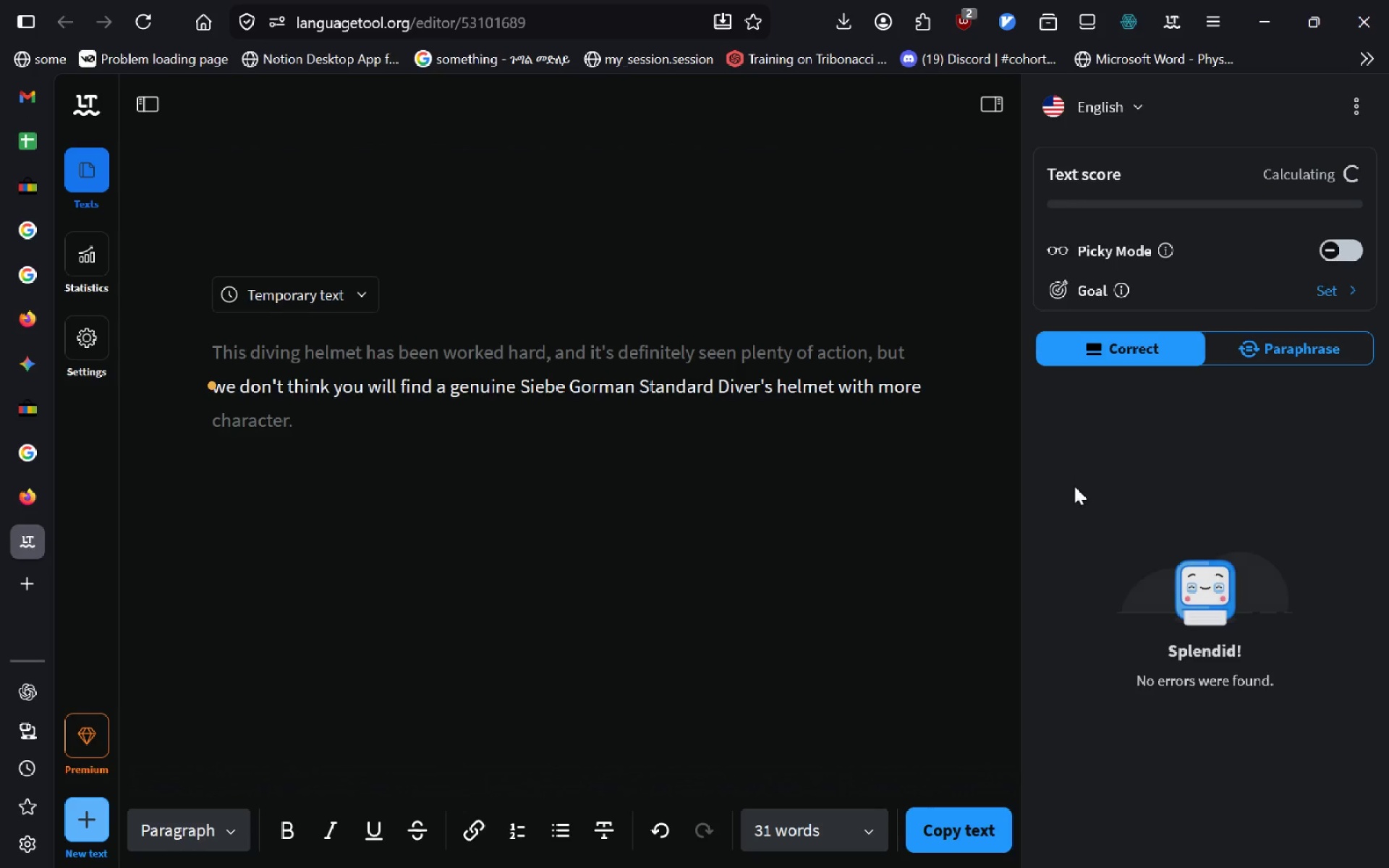 
key(Control+A)
 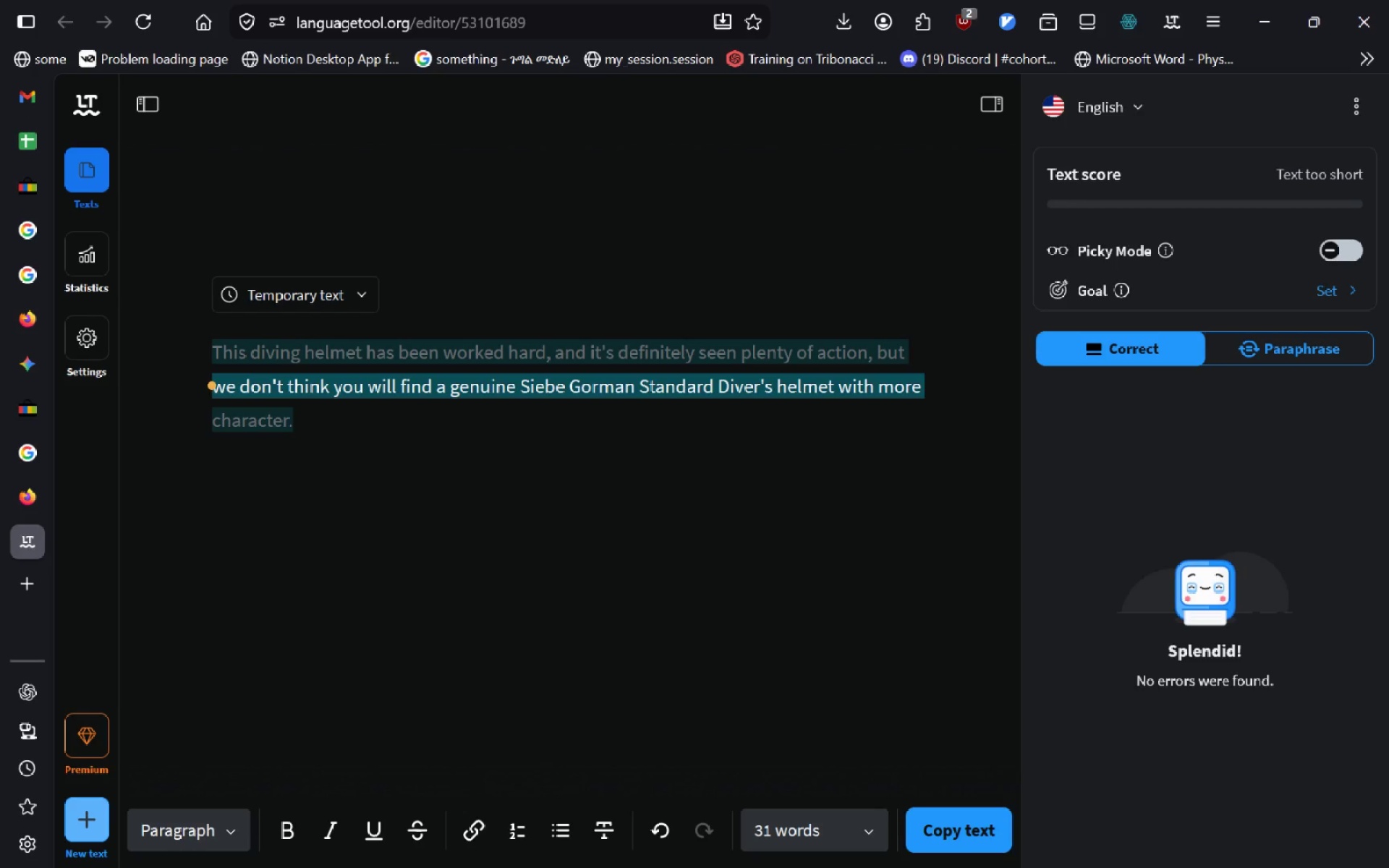 
hold_key(key=ControlLeft, duration=0.61)
 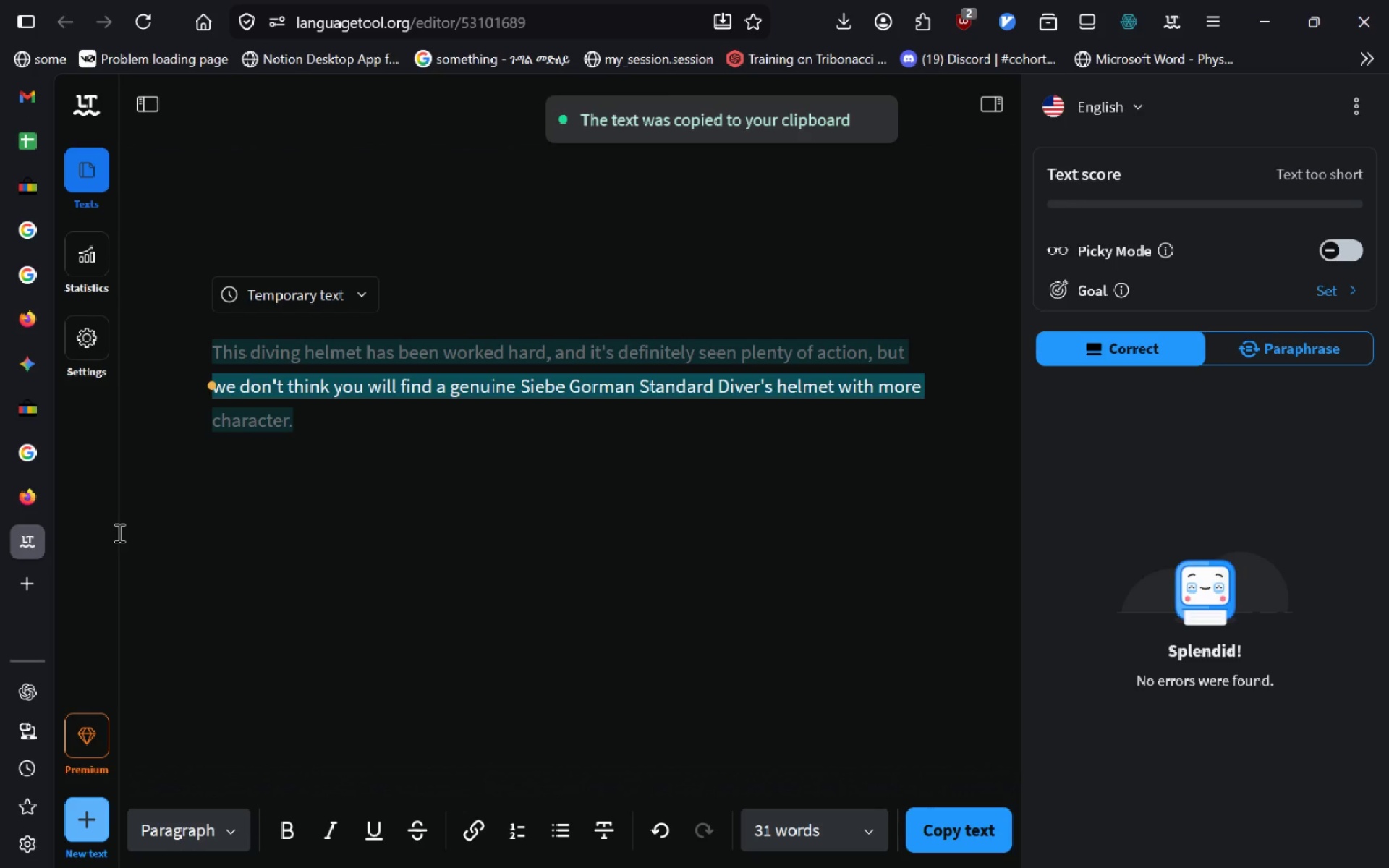 
key(C)
 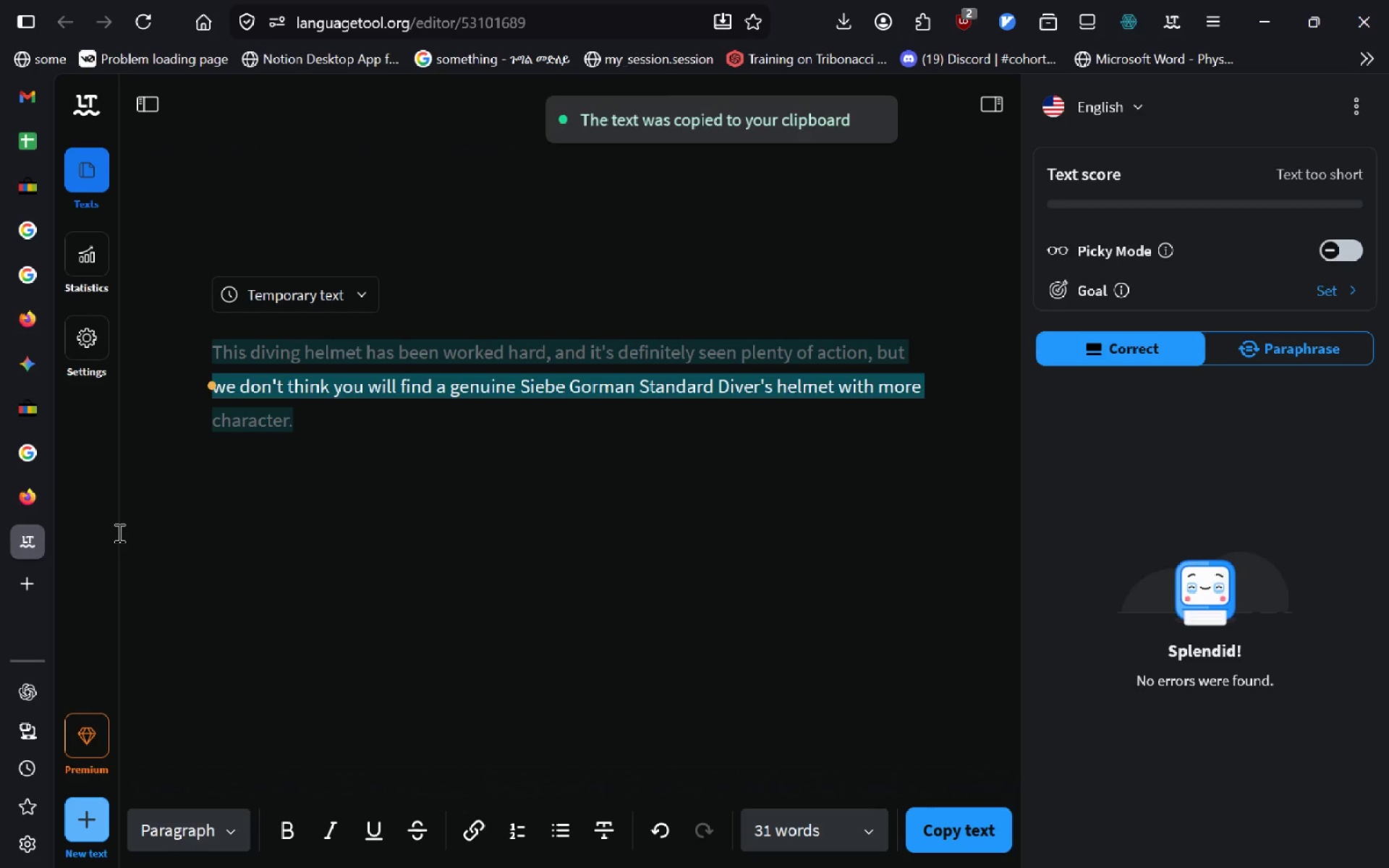 
left_click([51, 145])
 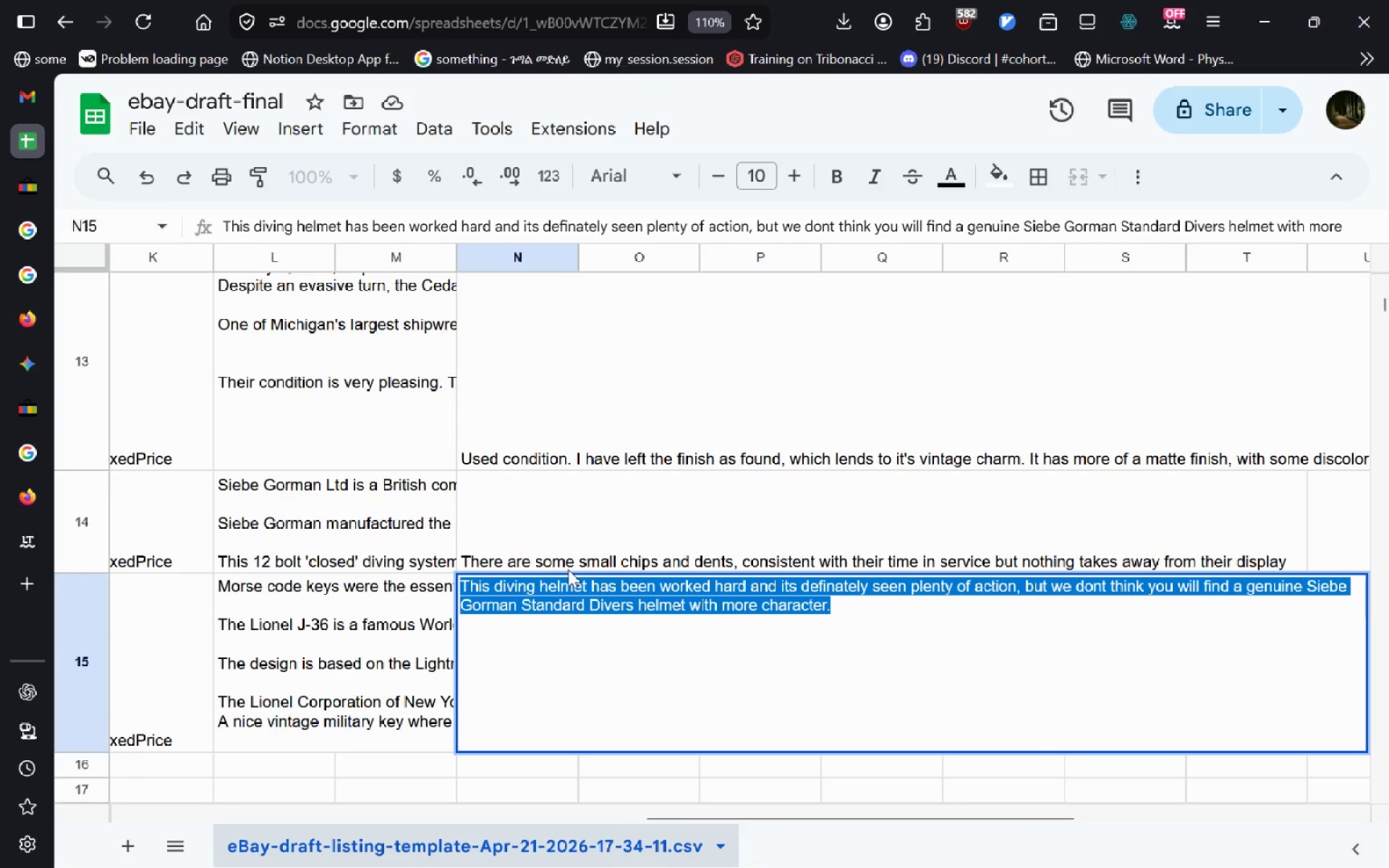 
key(Control+V)
 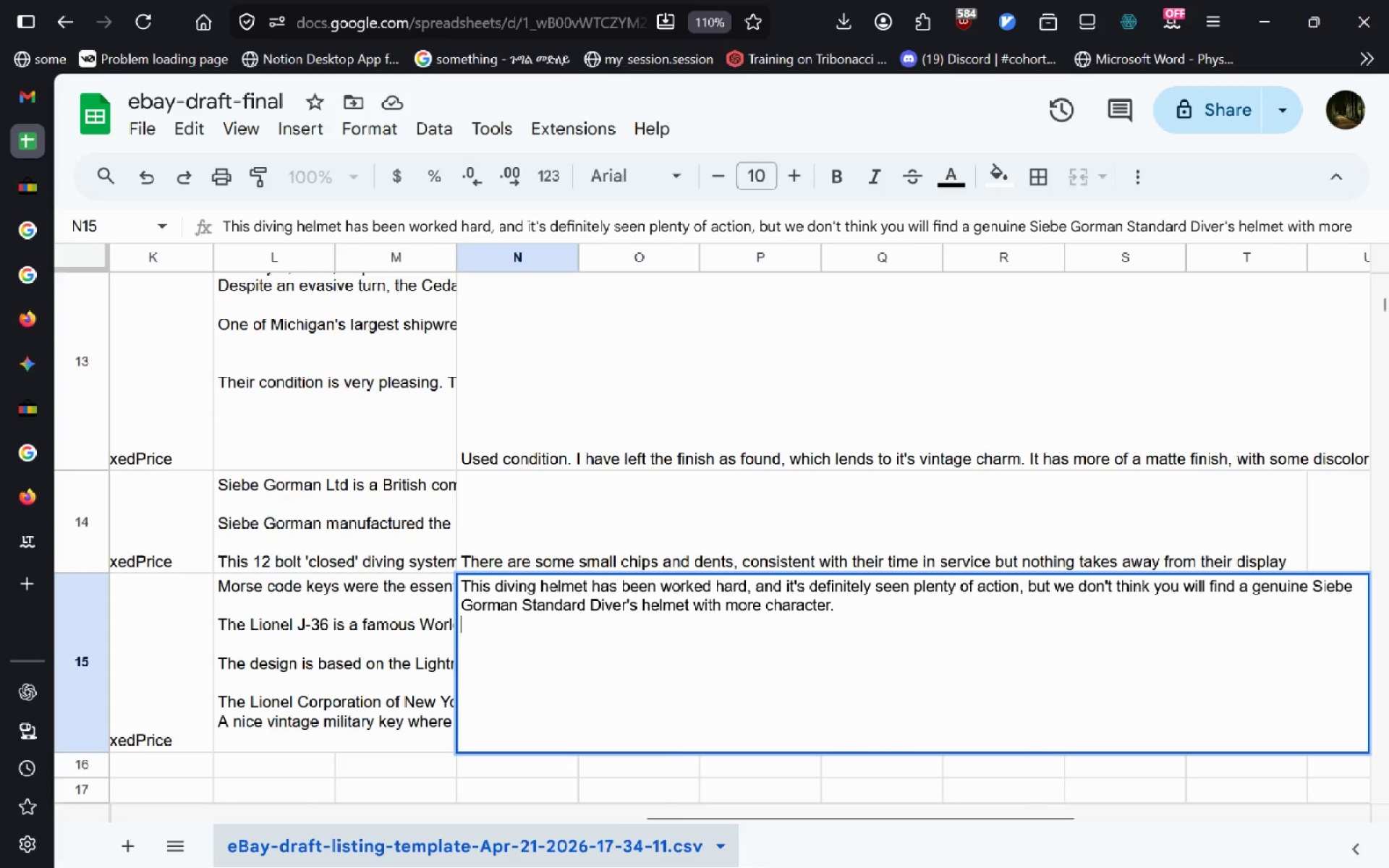 
key(Enter)
 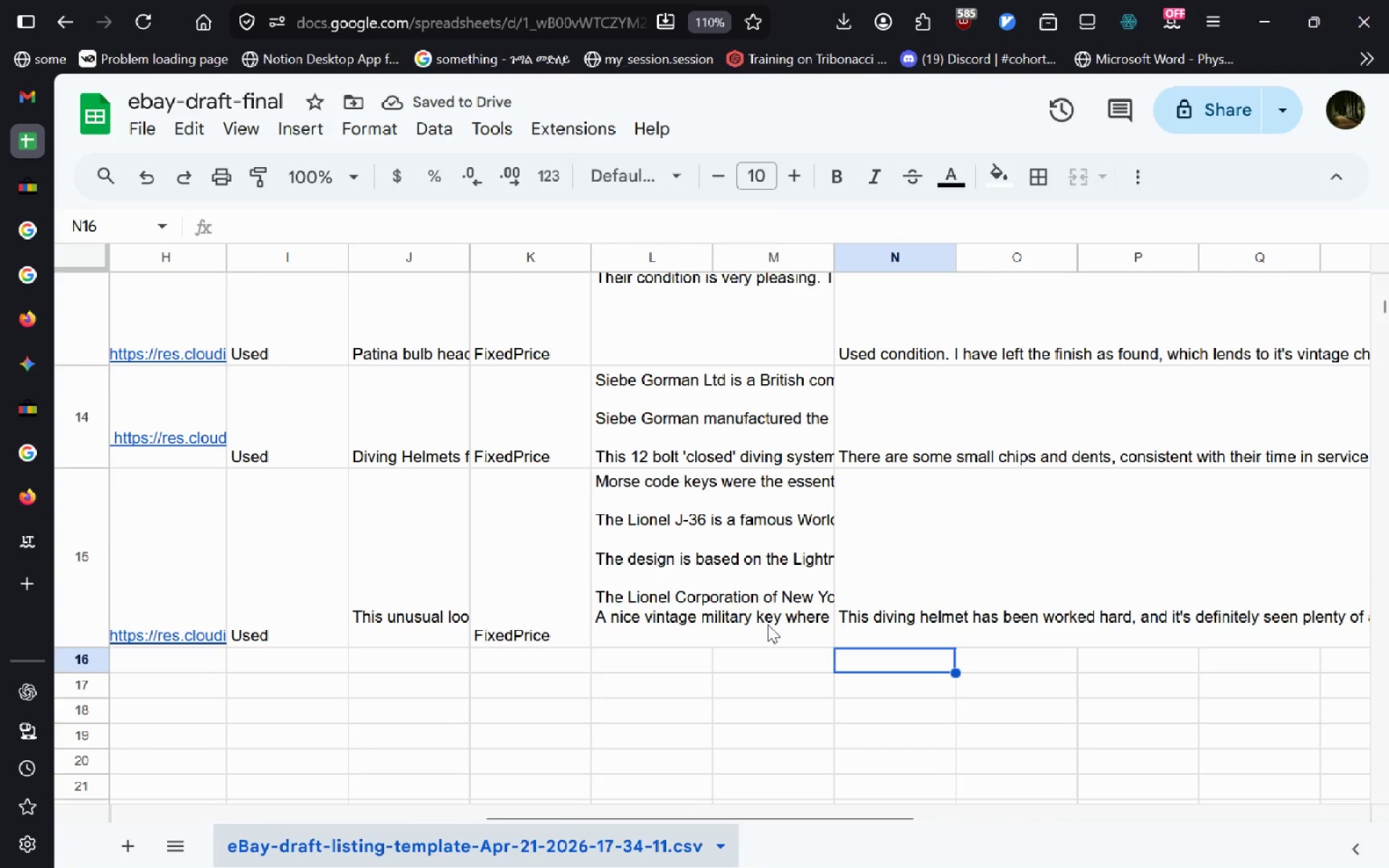 
wait(5.54)
 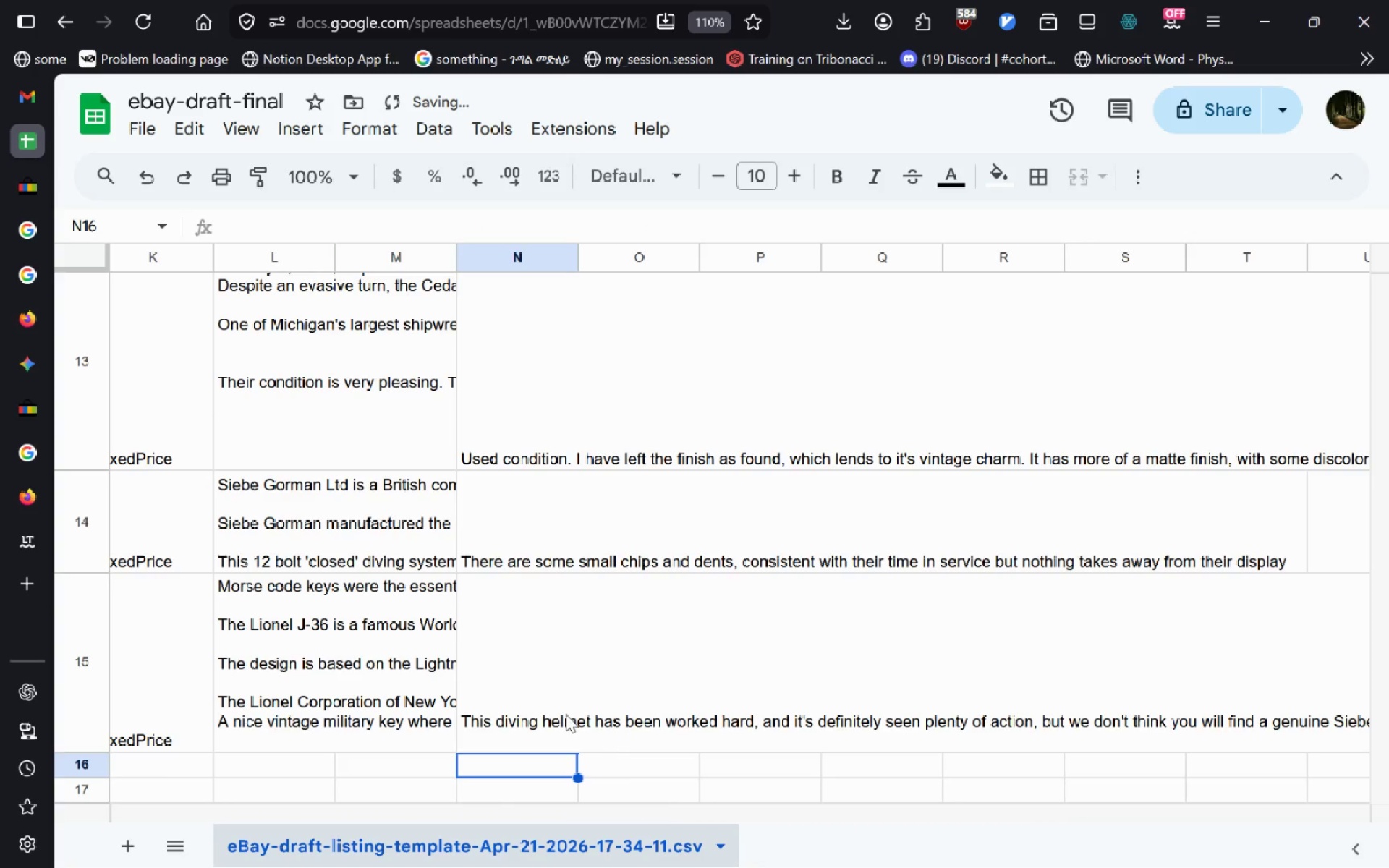 
mouse_move([1294, 9])
 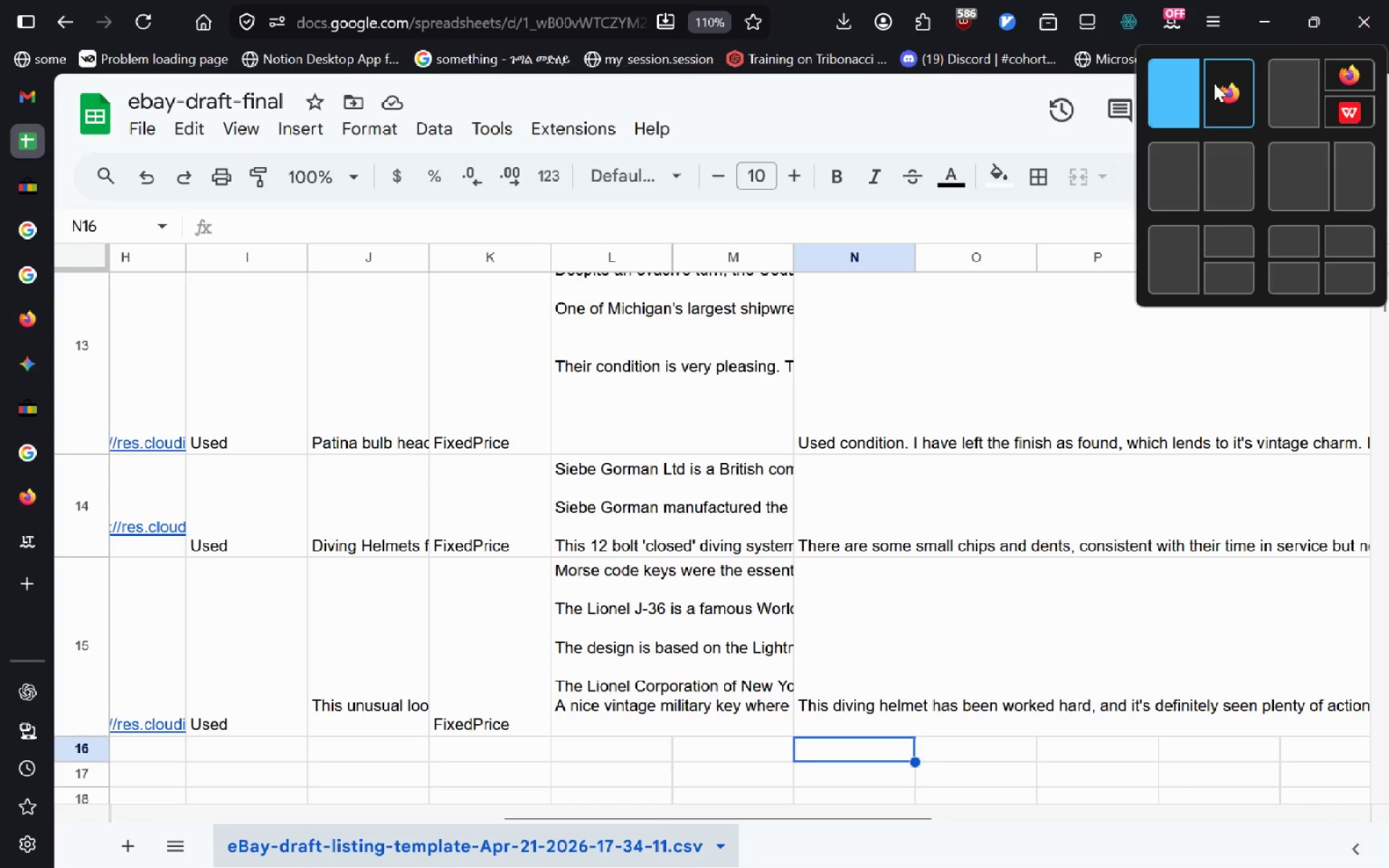 
left_click([1214, 83])
 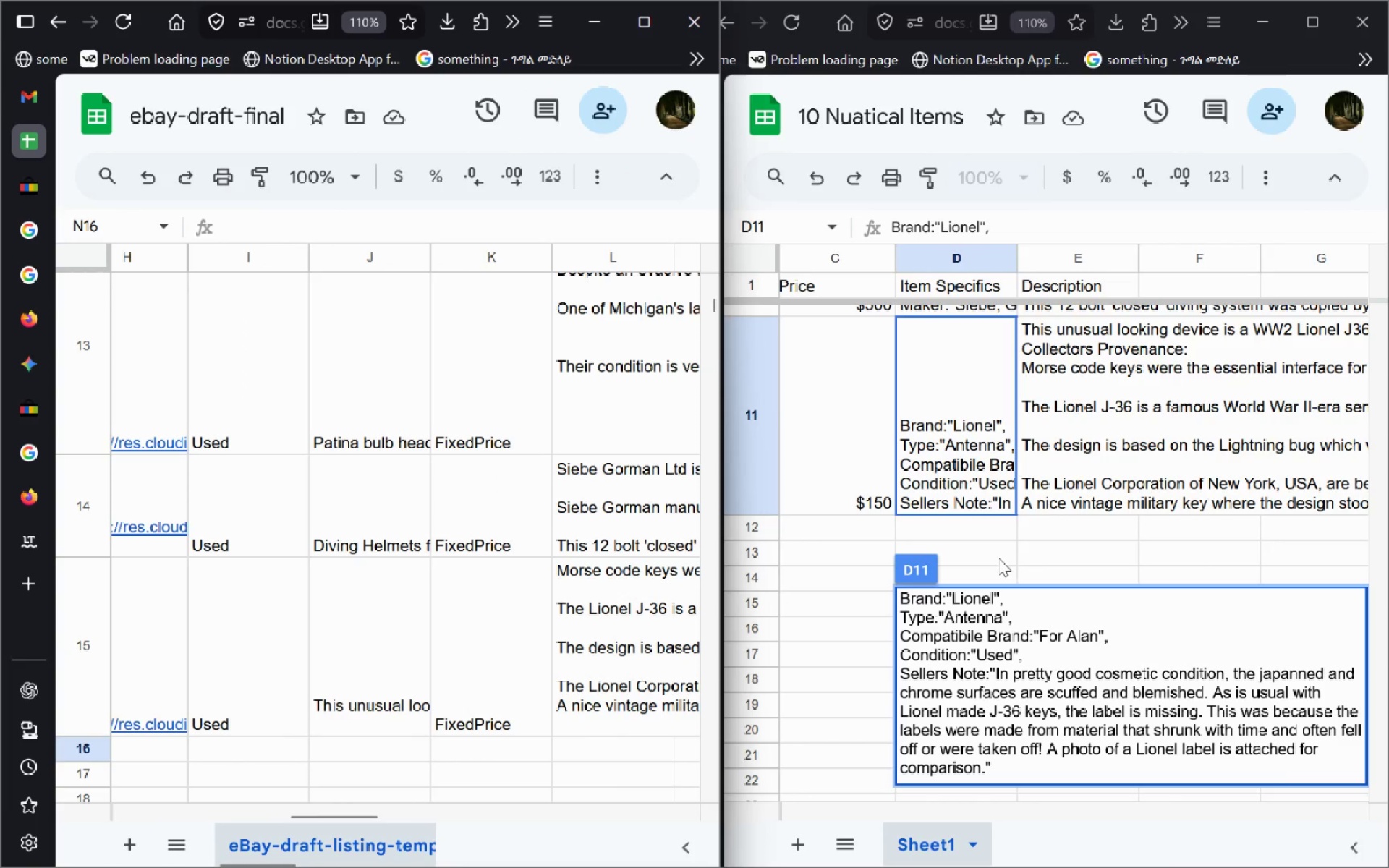 
left_click([326, 618])
 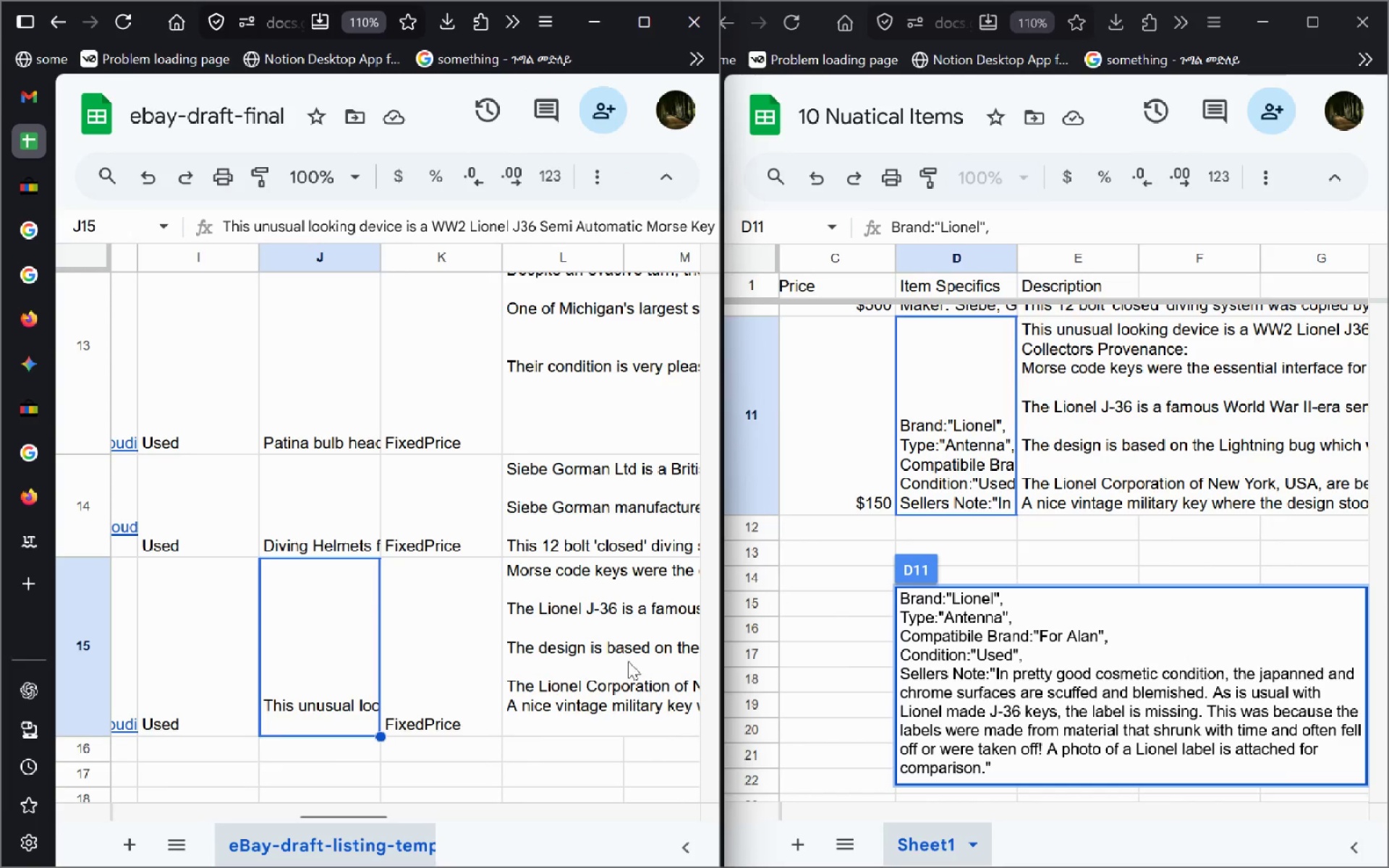 
left_click([910, 652])
 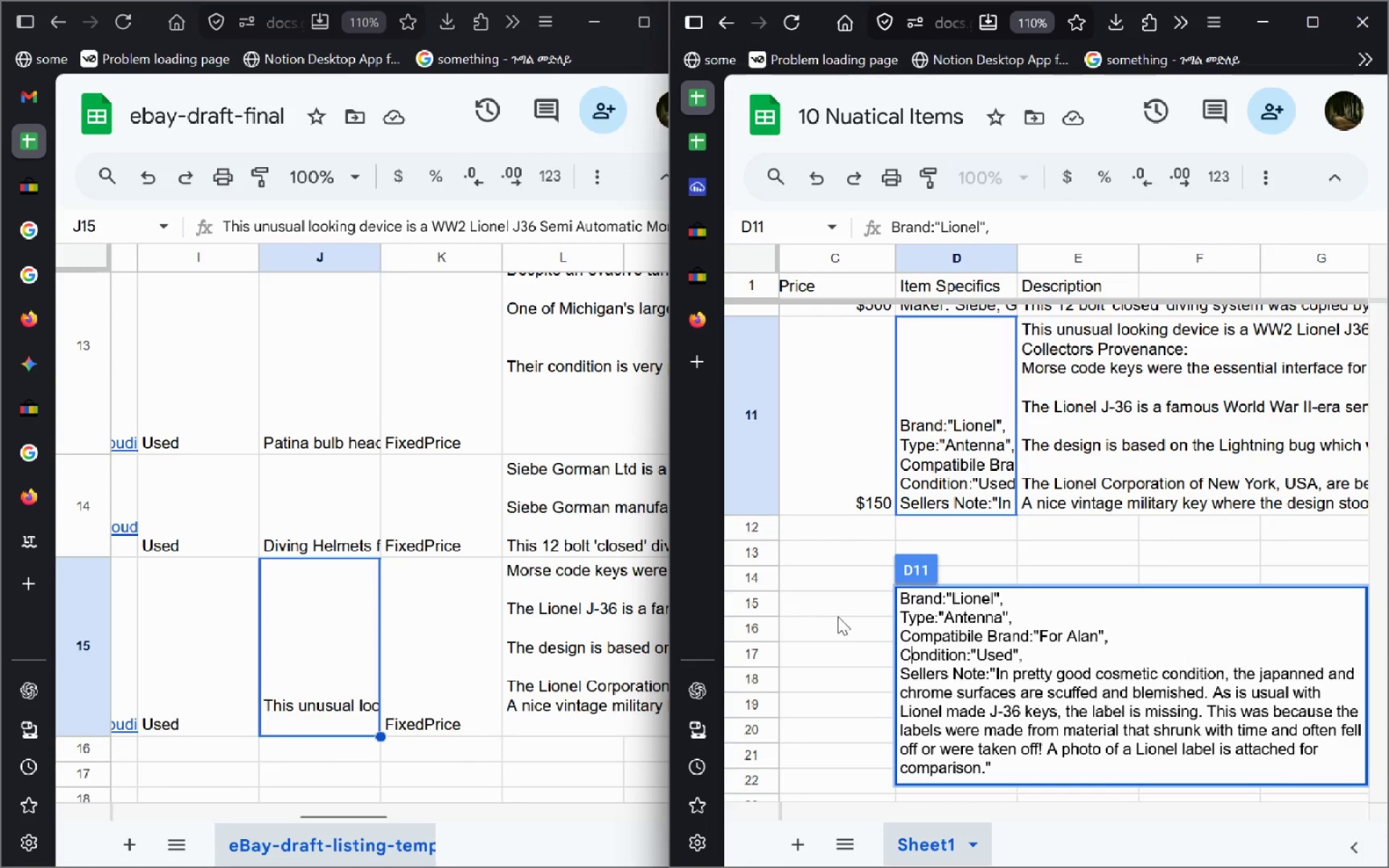 
left_click([838, 616])
 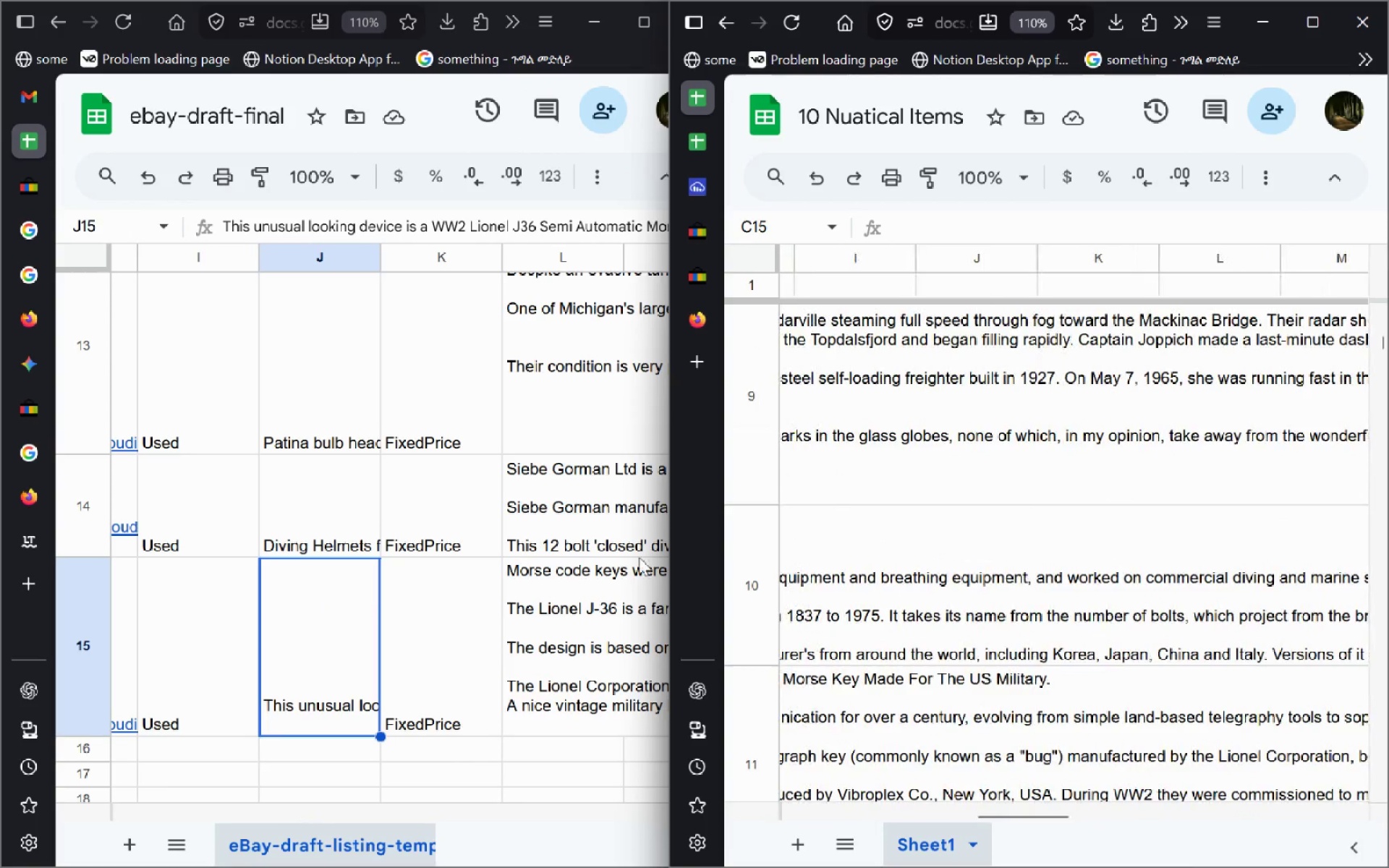 
wait(9.39)
 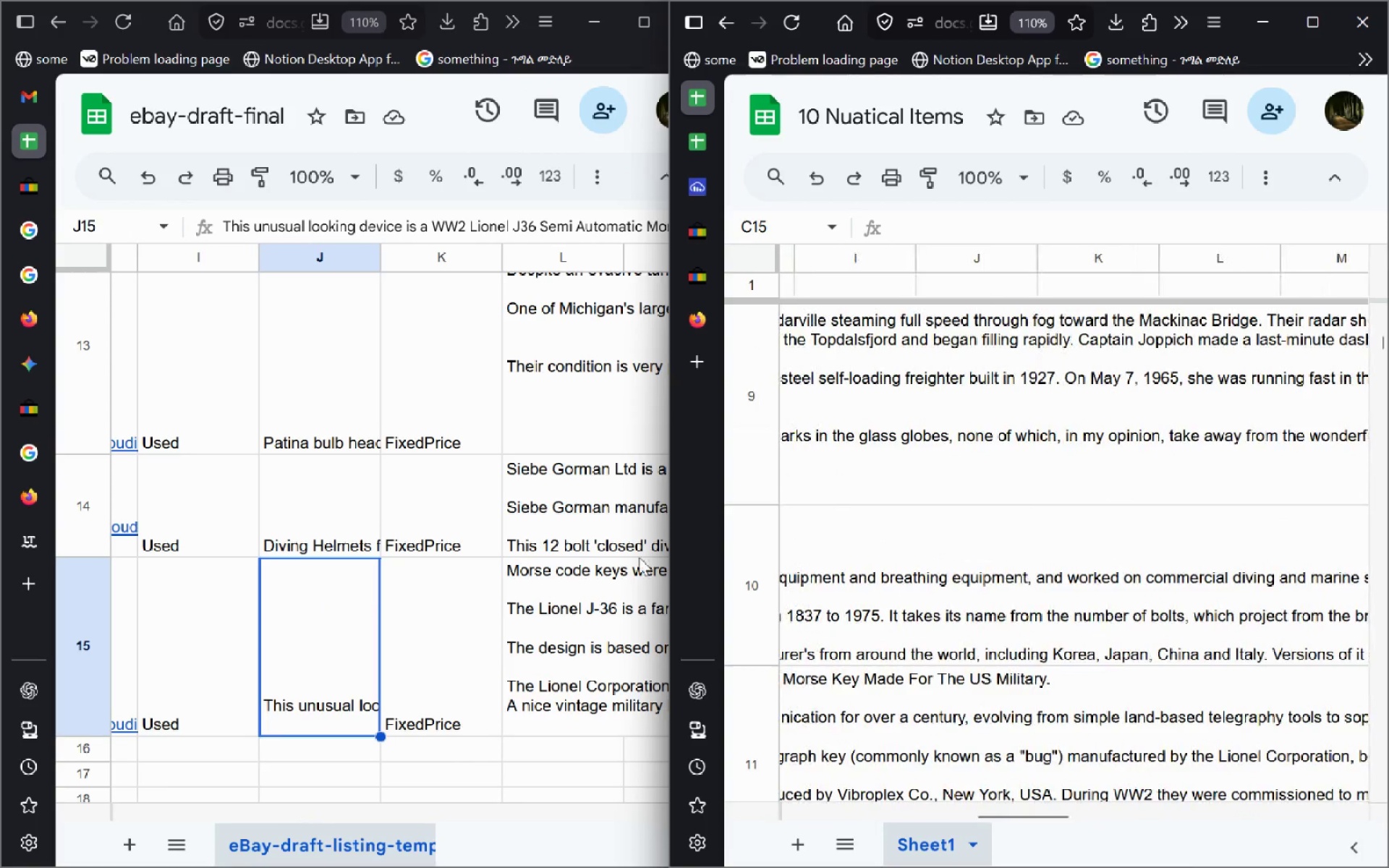 
double_click([935, 584])
 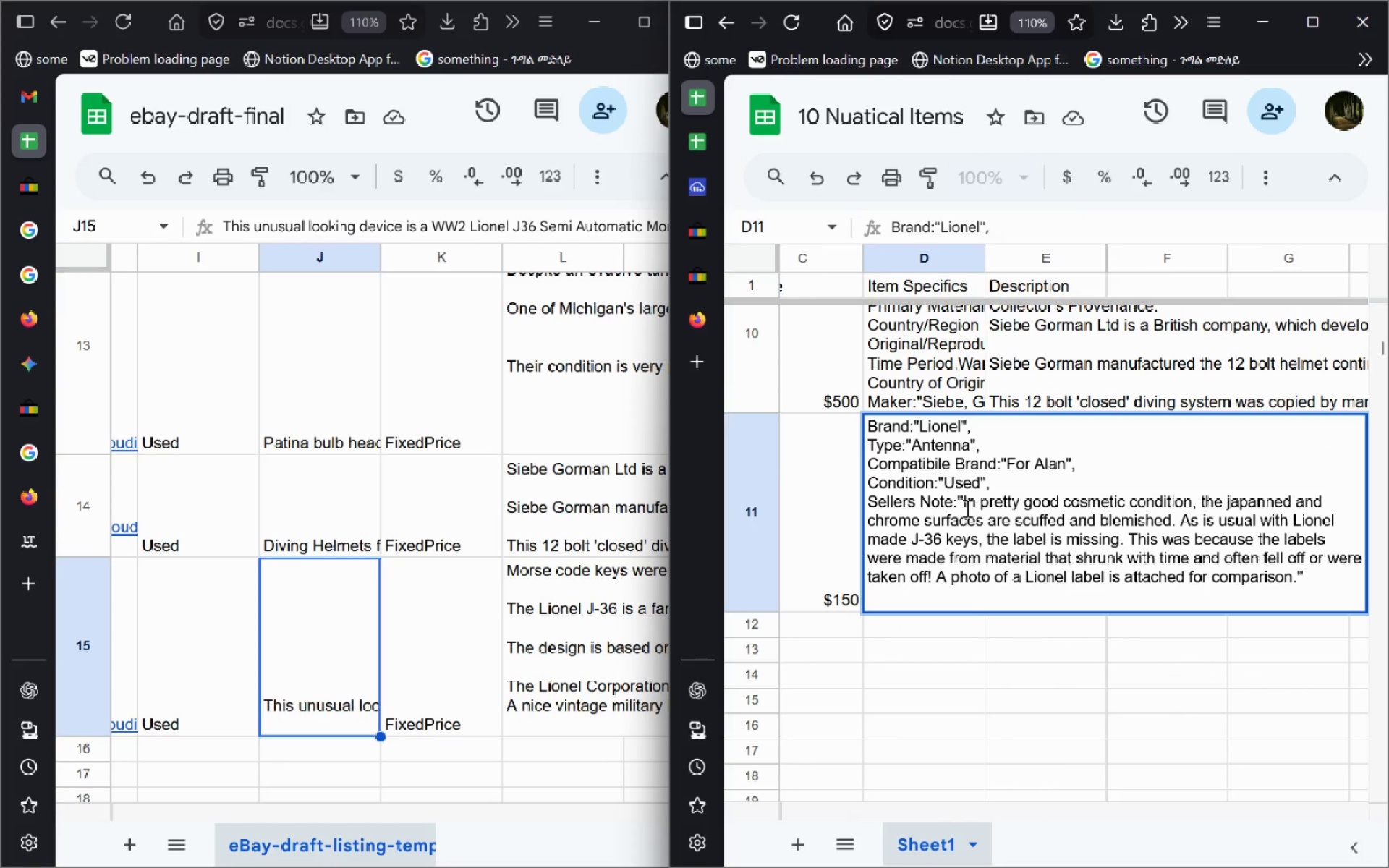 
left_click_drag(start_coordinate=[966, 508], to_coordinate=[1291, 579])
 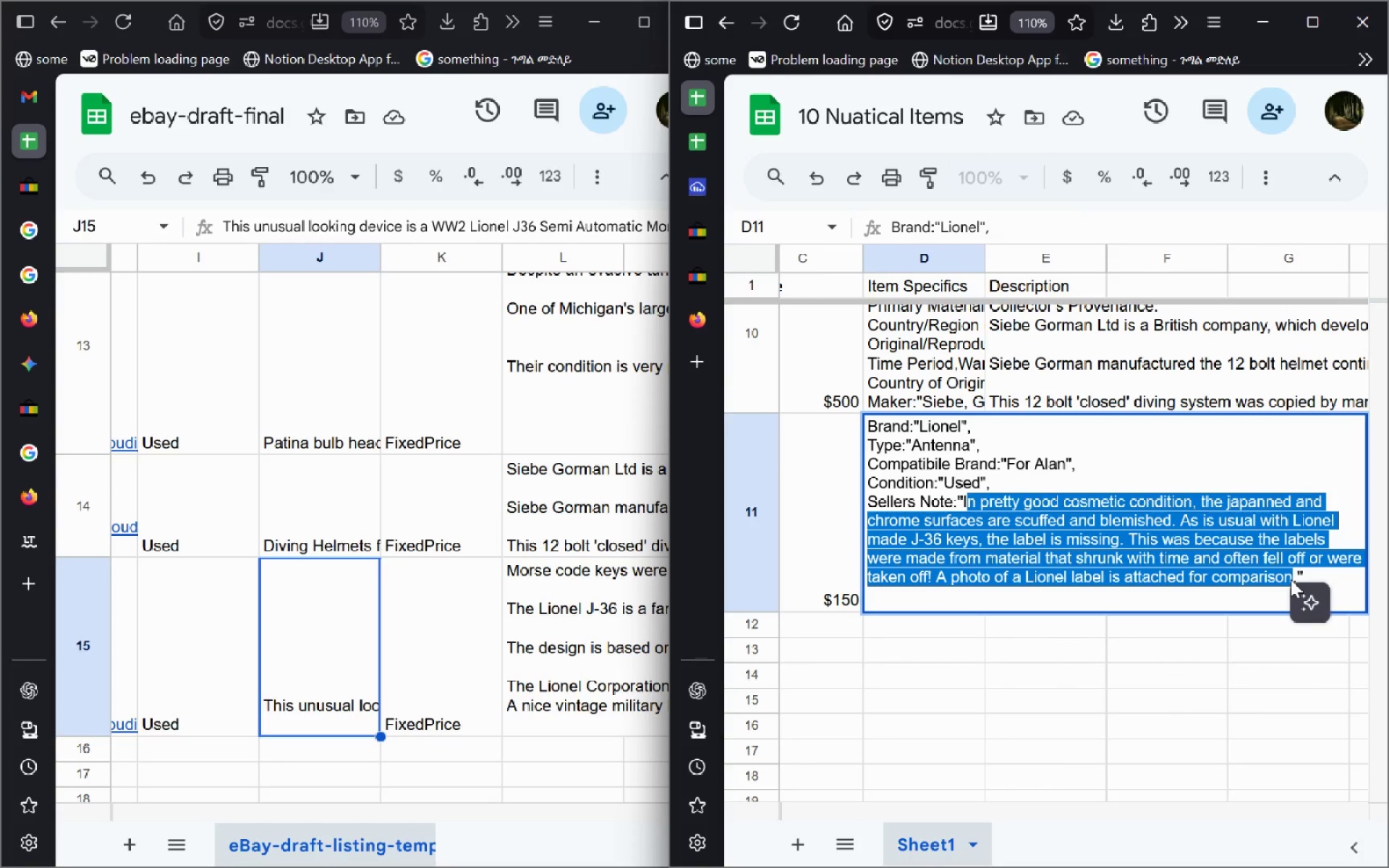 
key(Control+ControlLeft)
 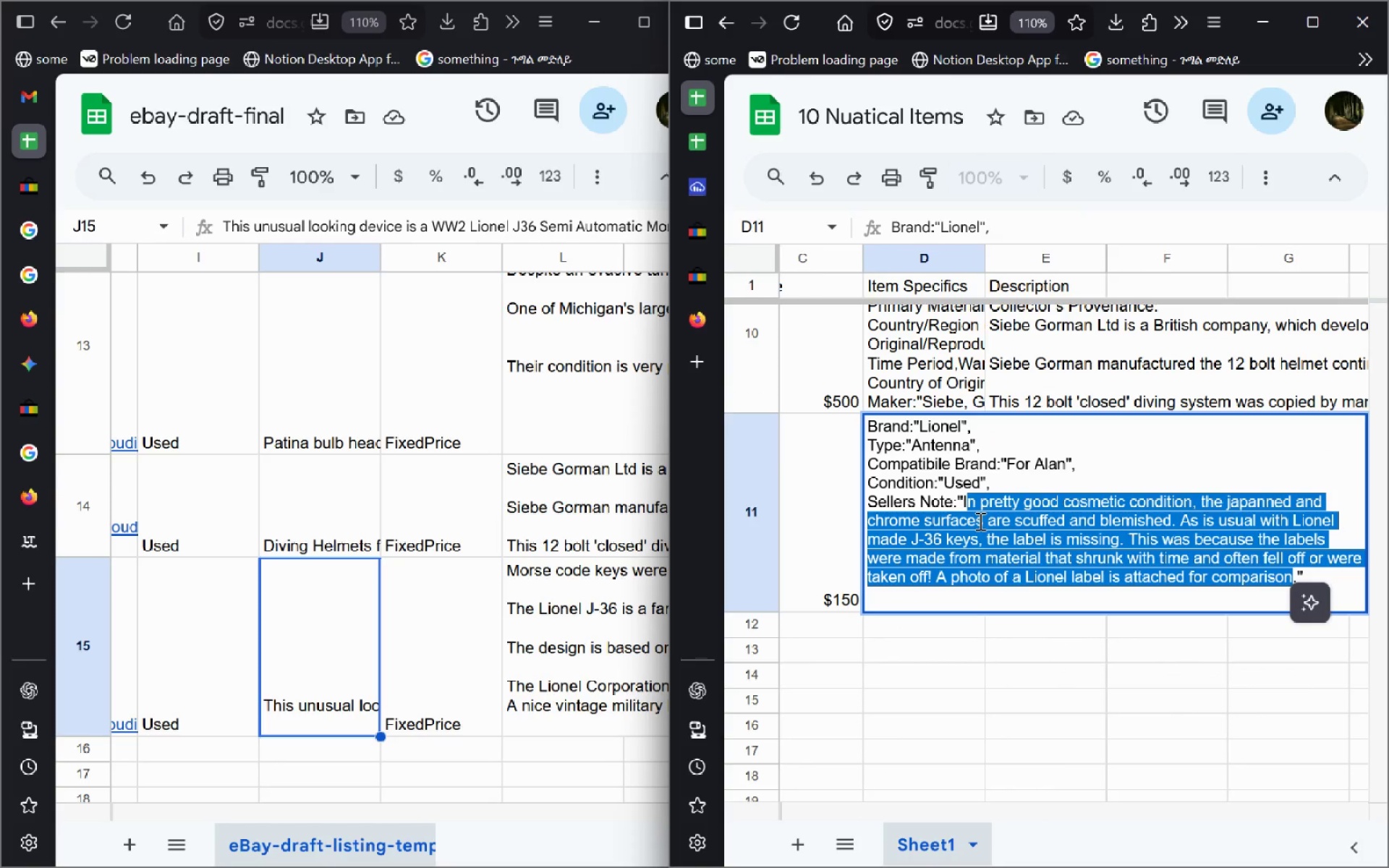 
left_click([967, 504])
 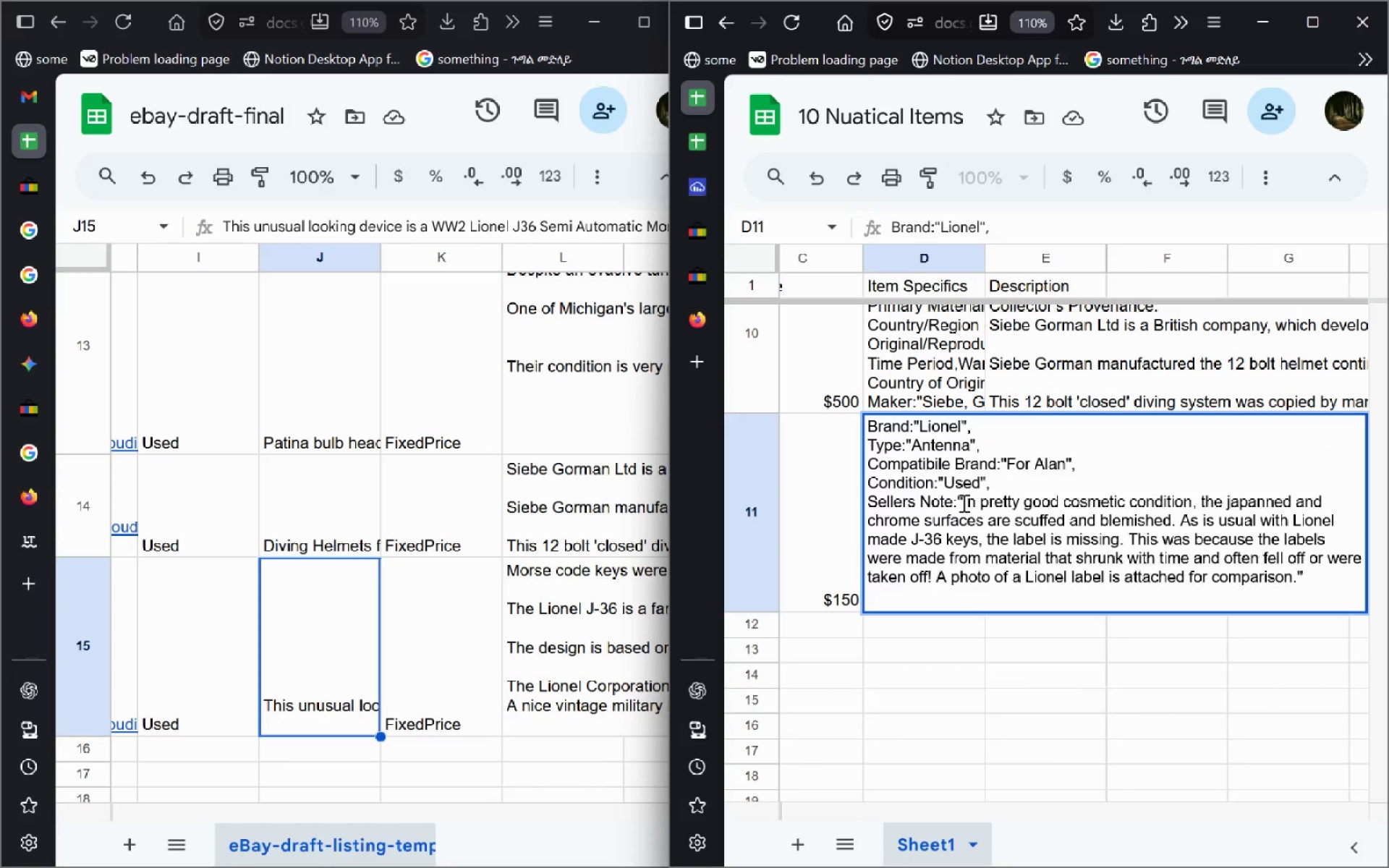 
left_click_drag(start_coordinate=[962, 503], to_coordinate=[1294, 590])
 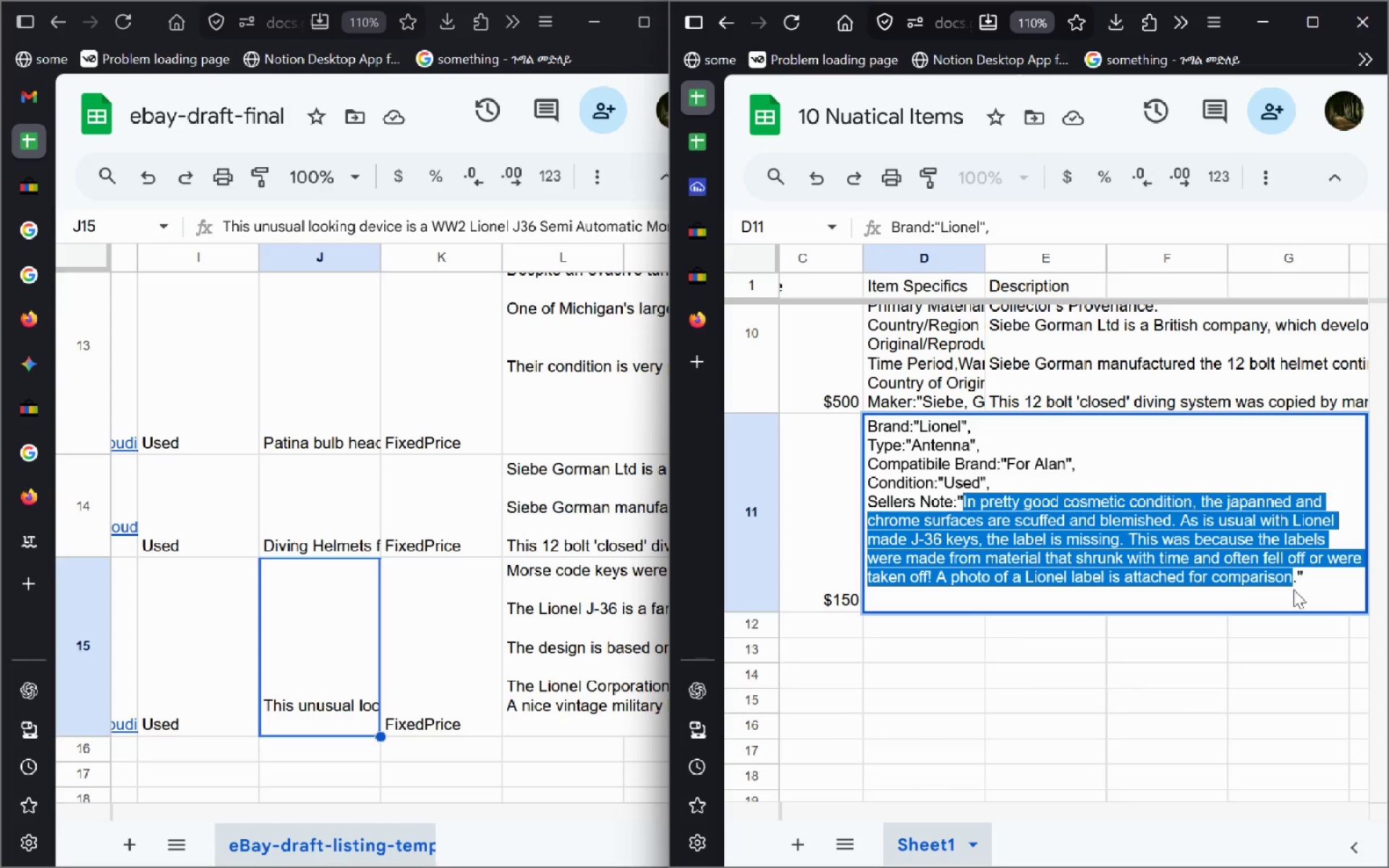 
key(Control+C)
 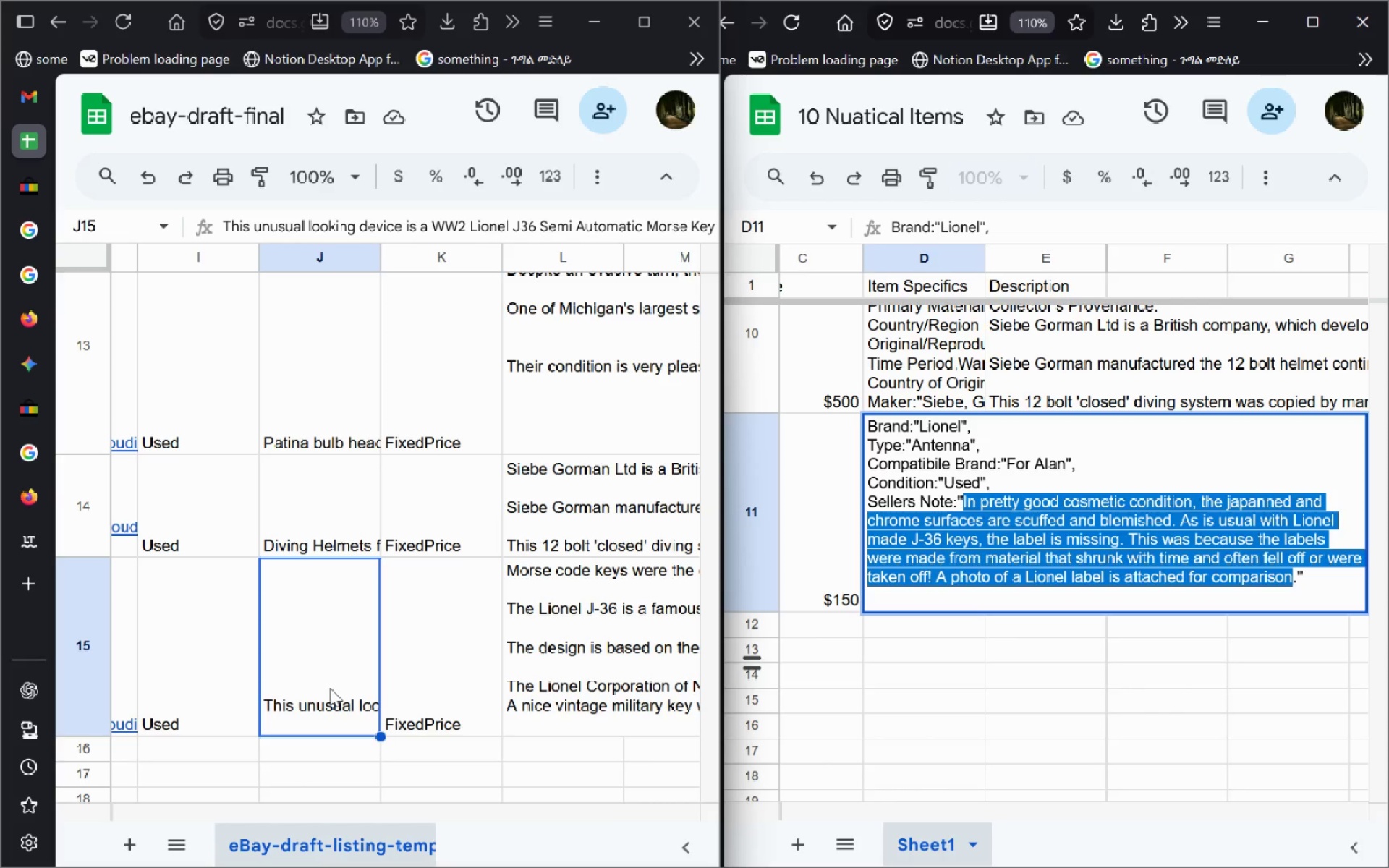 
double_click([330, 688])
 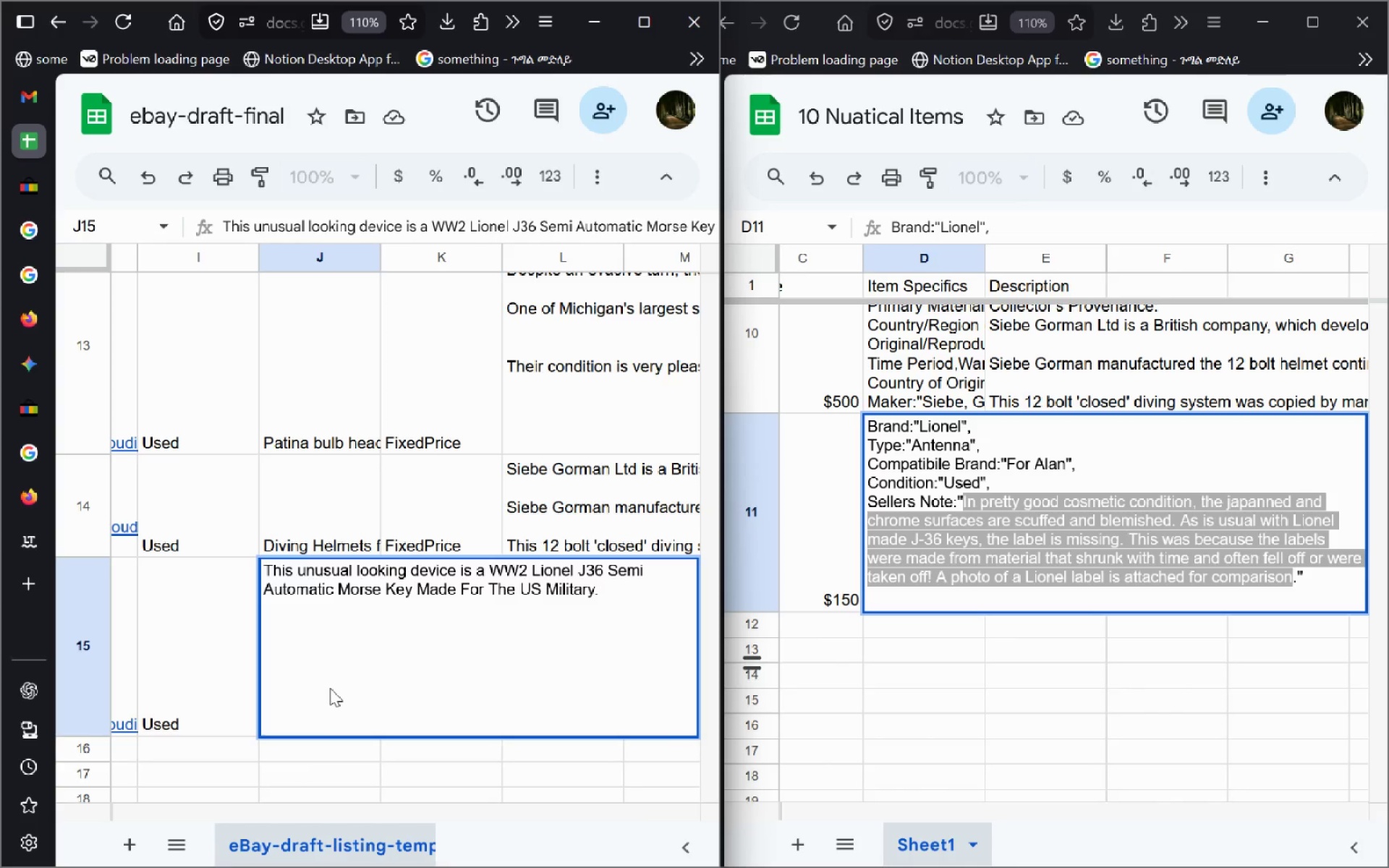 
key(Control+A)
 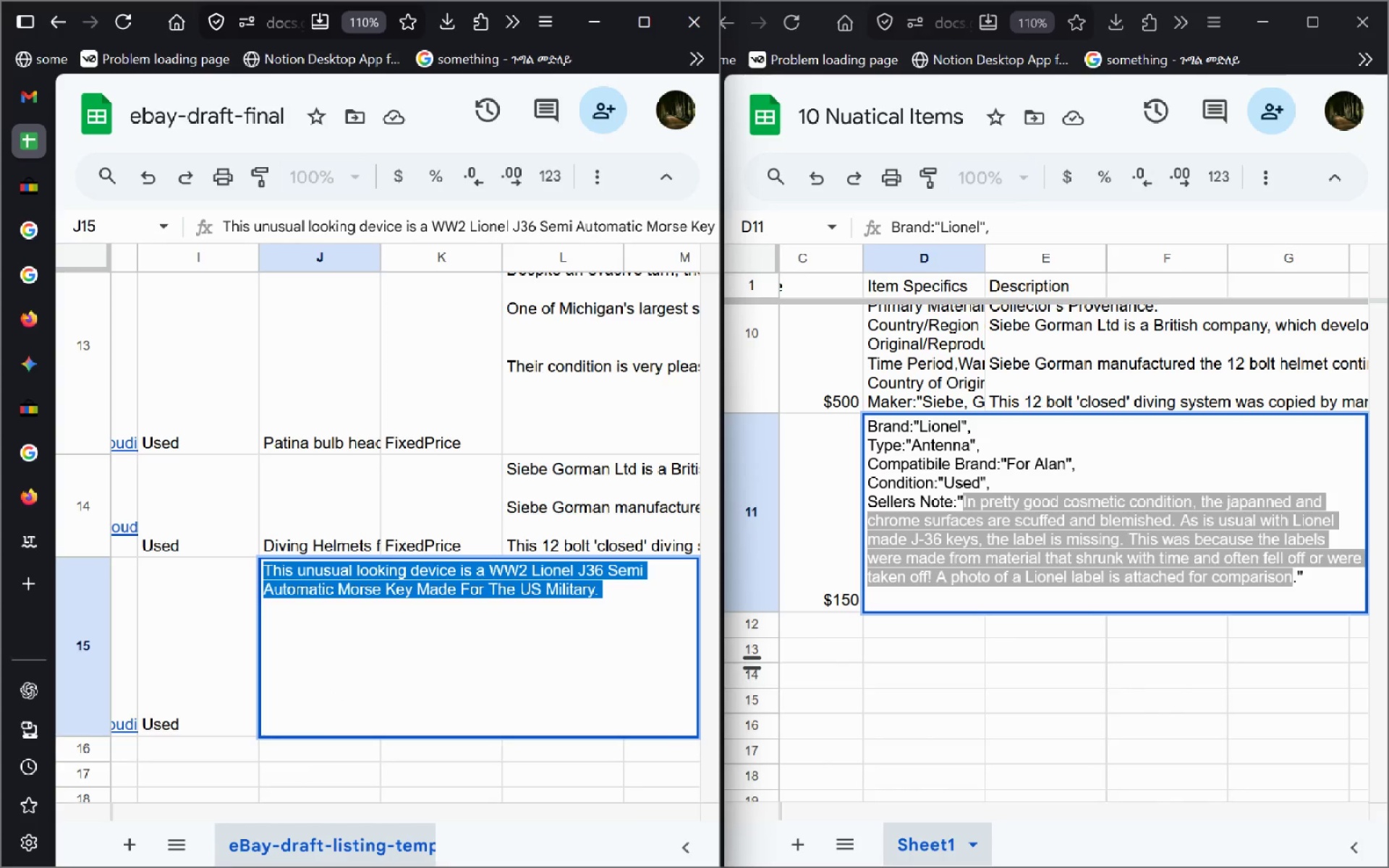 
left_click([330, 688])
 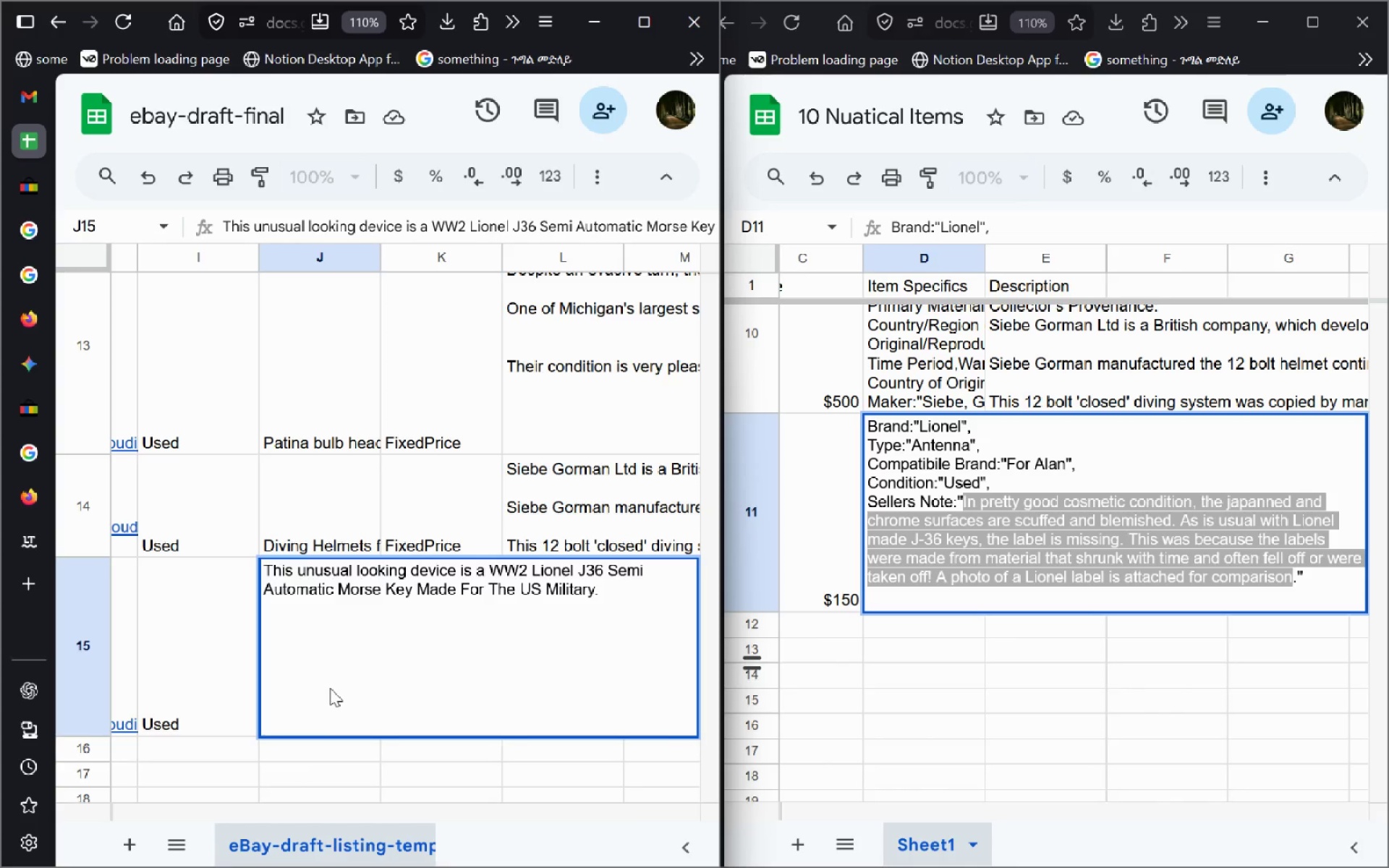 
key(Control+A)
 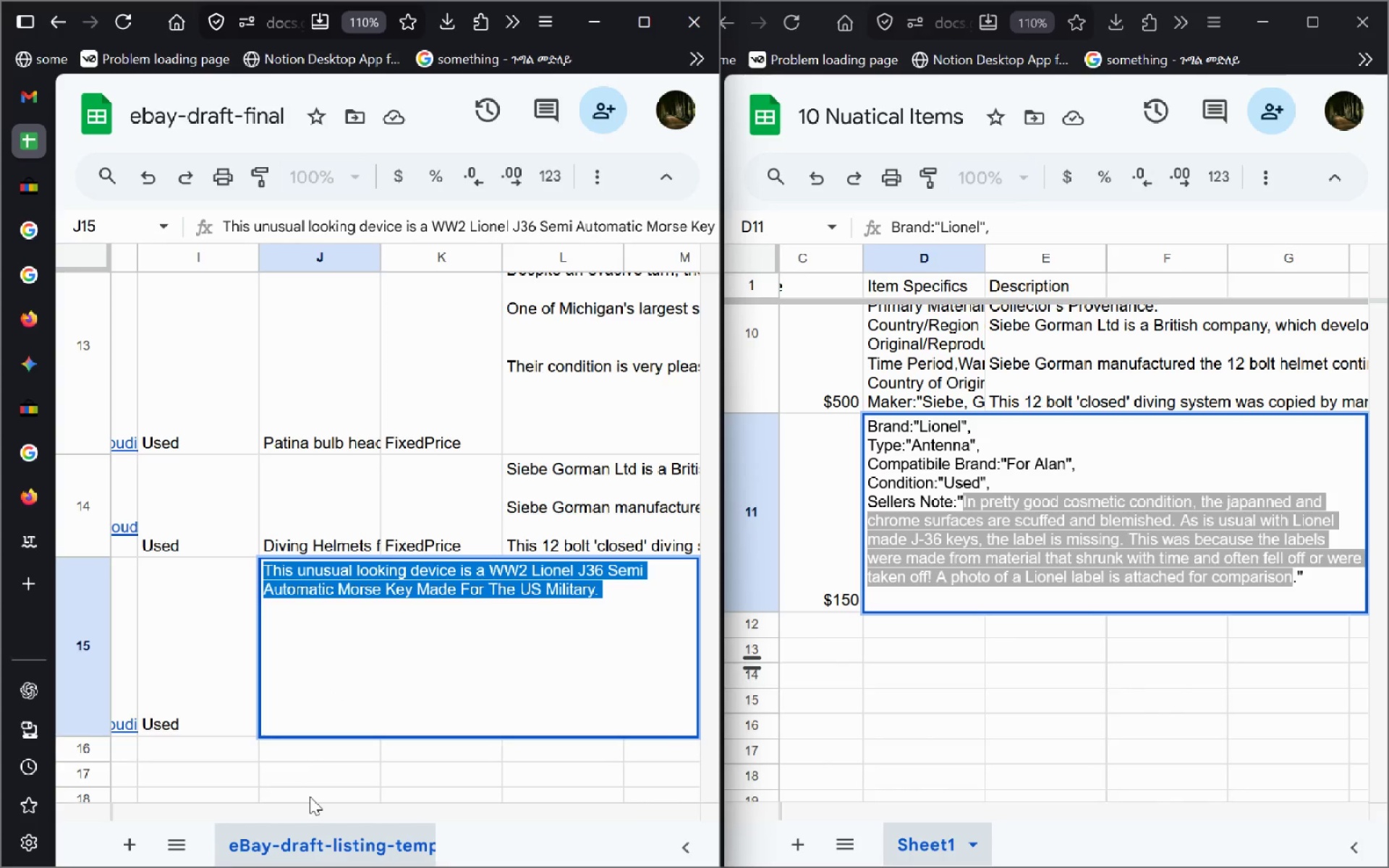 
left_click([310, 796])
 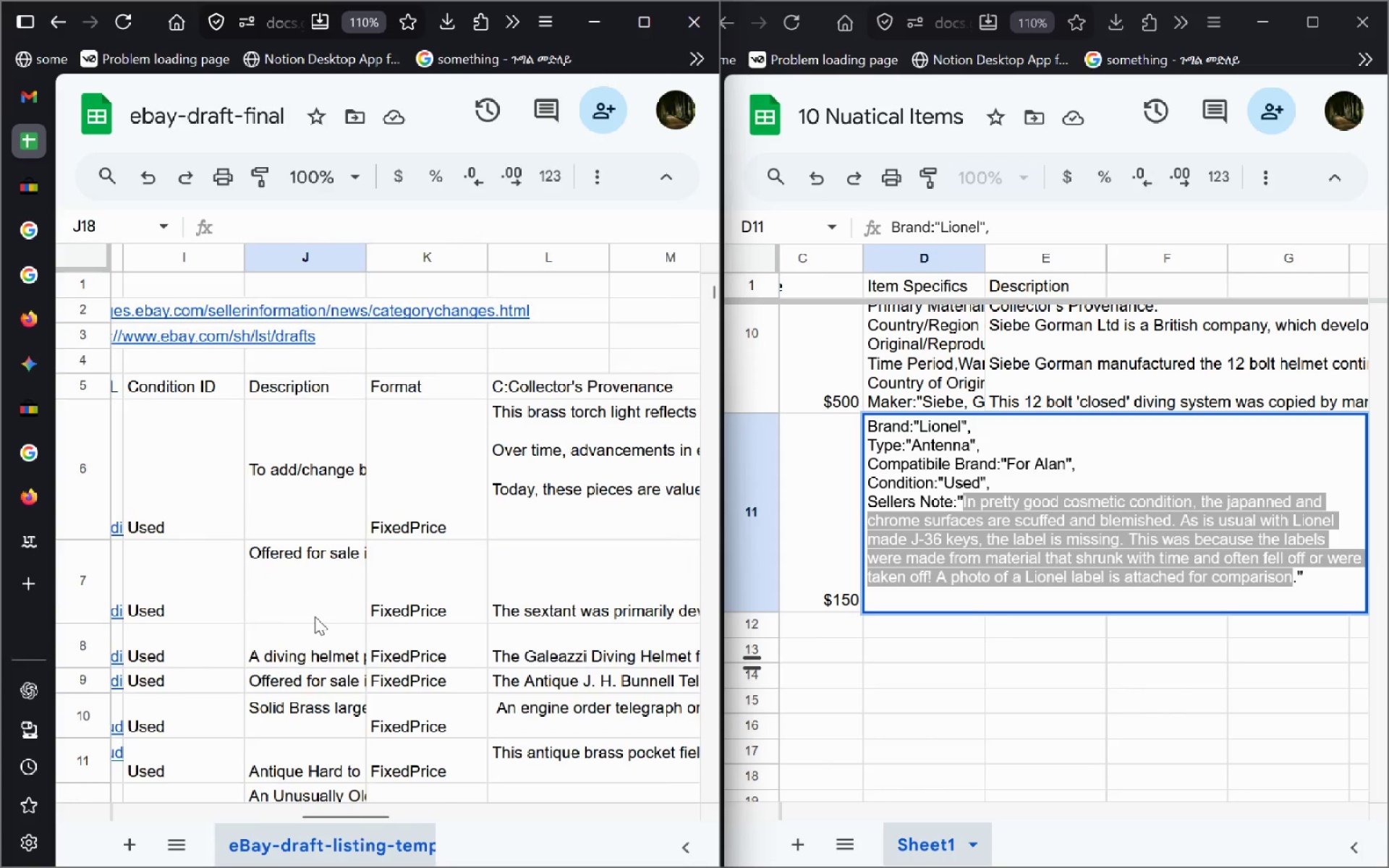 
wait(8.03)
 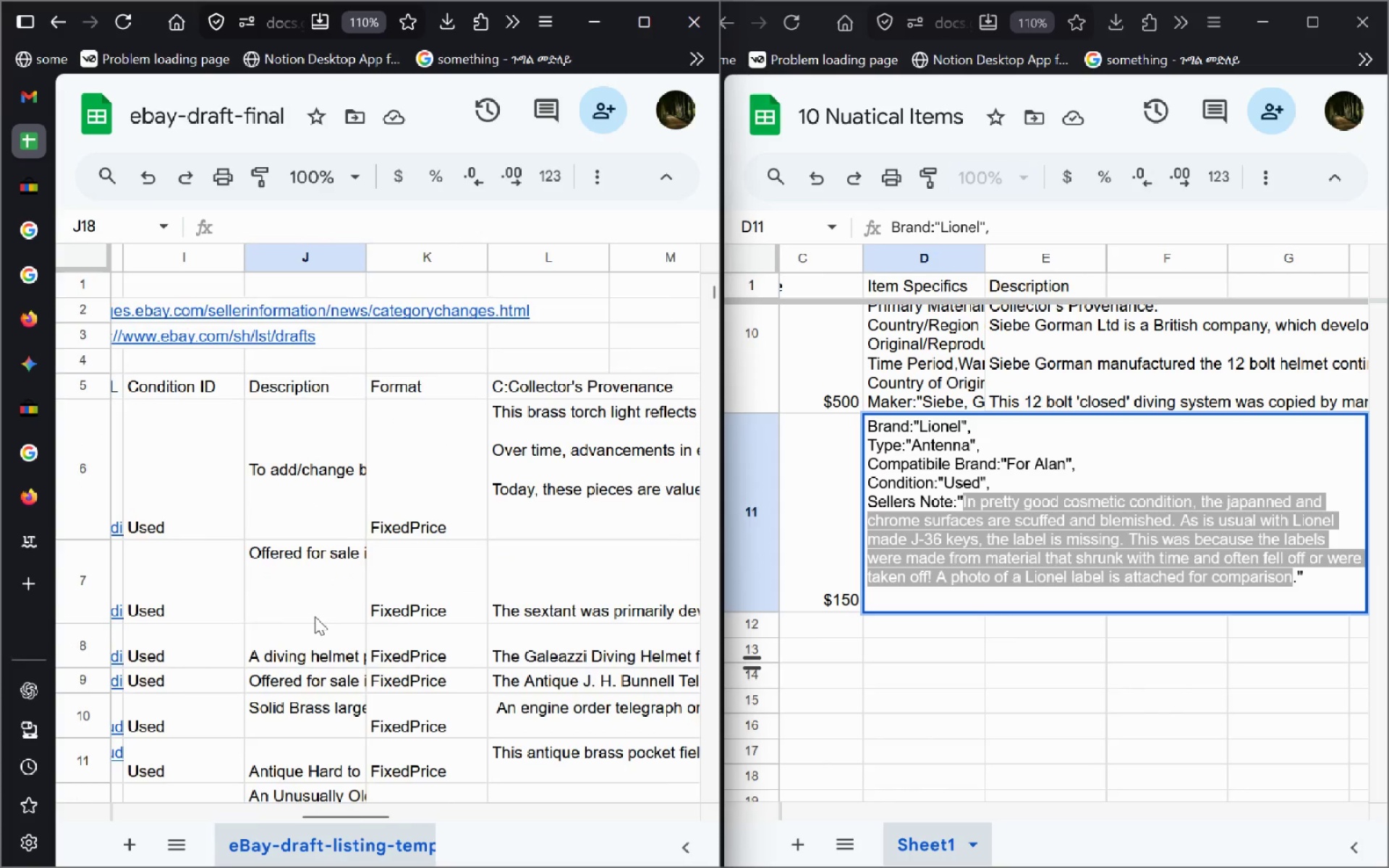 
double_click([400, 531])
 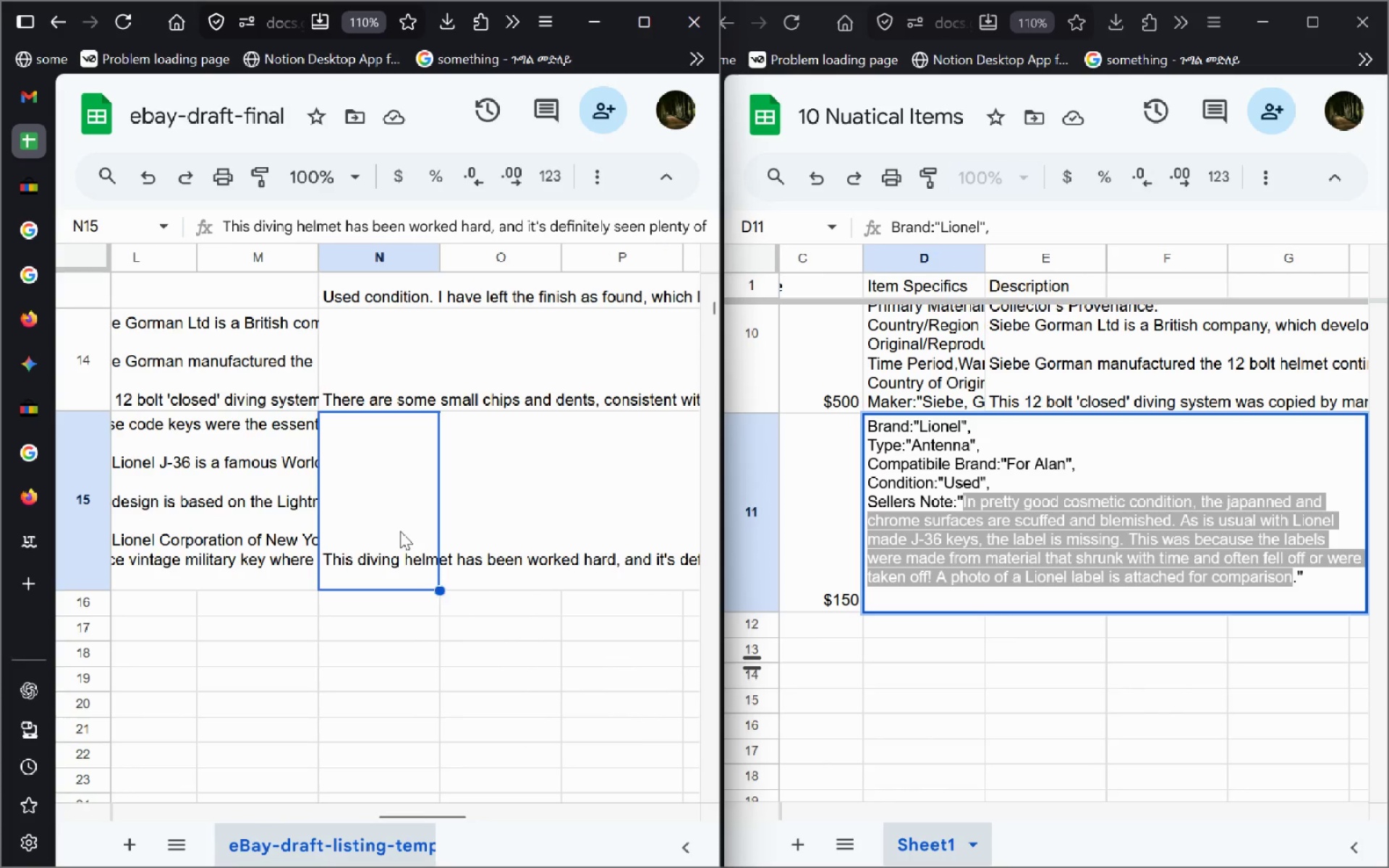 
key(Control+A)
 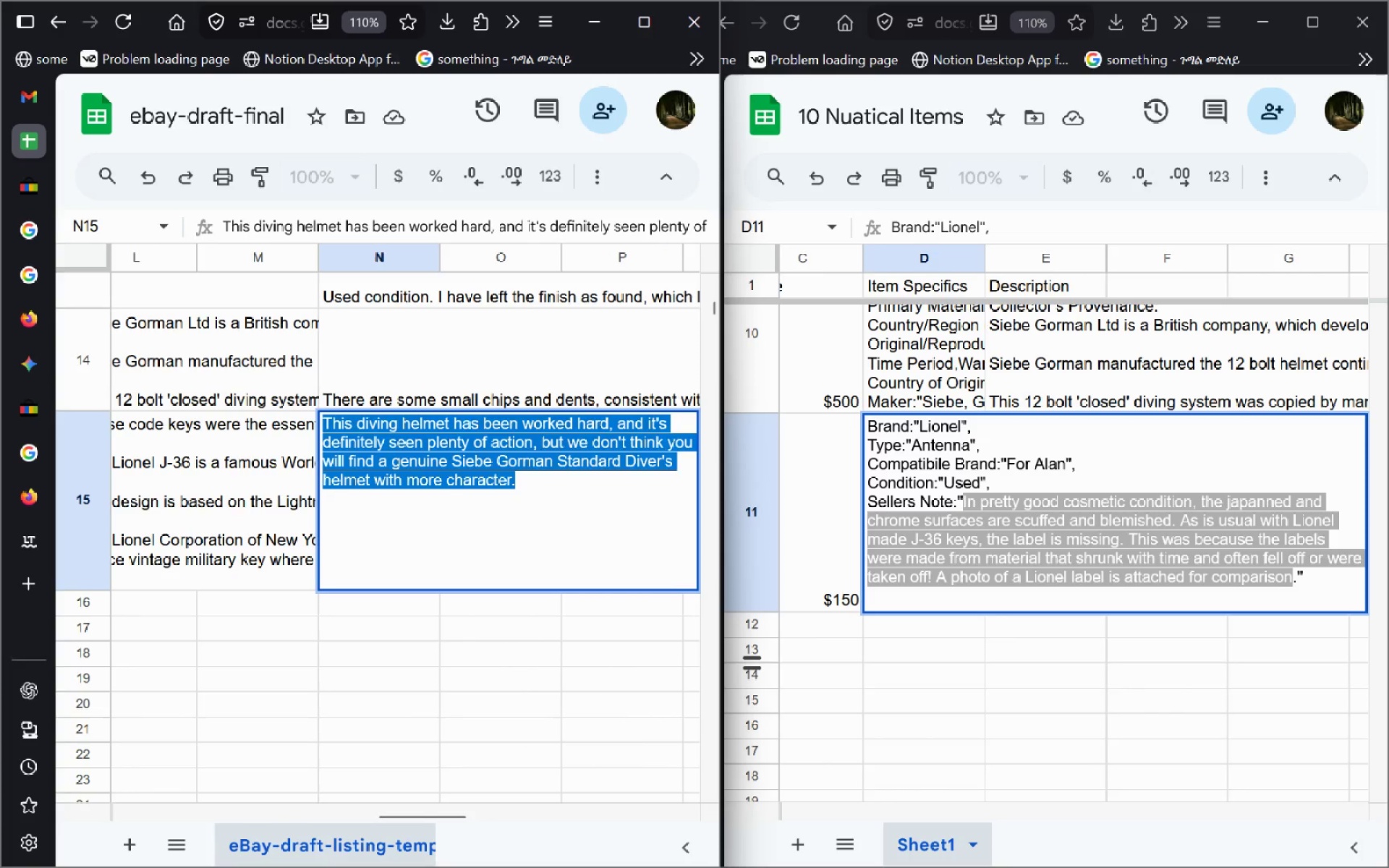 
key(Control+V)
 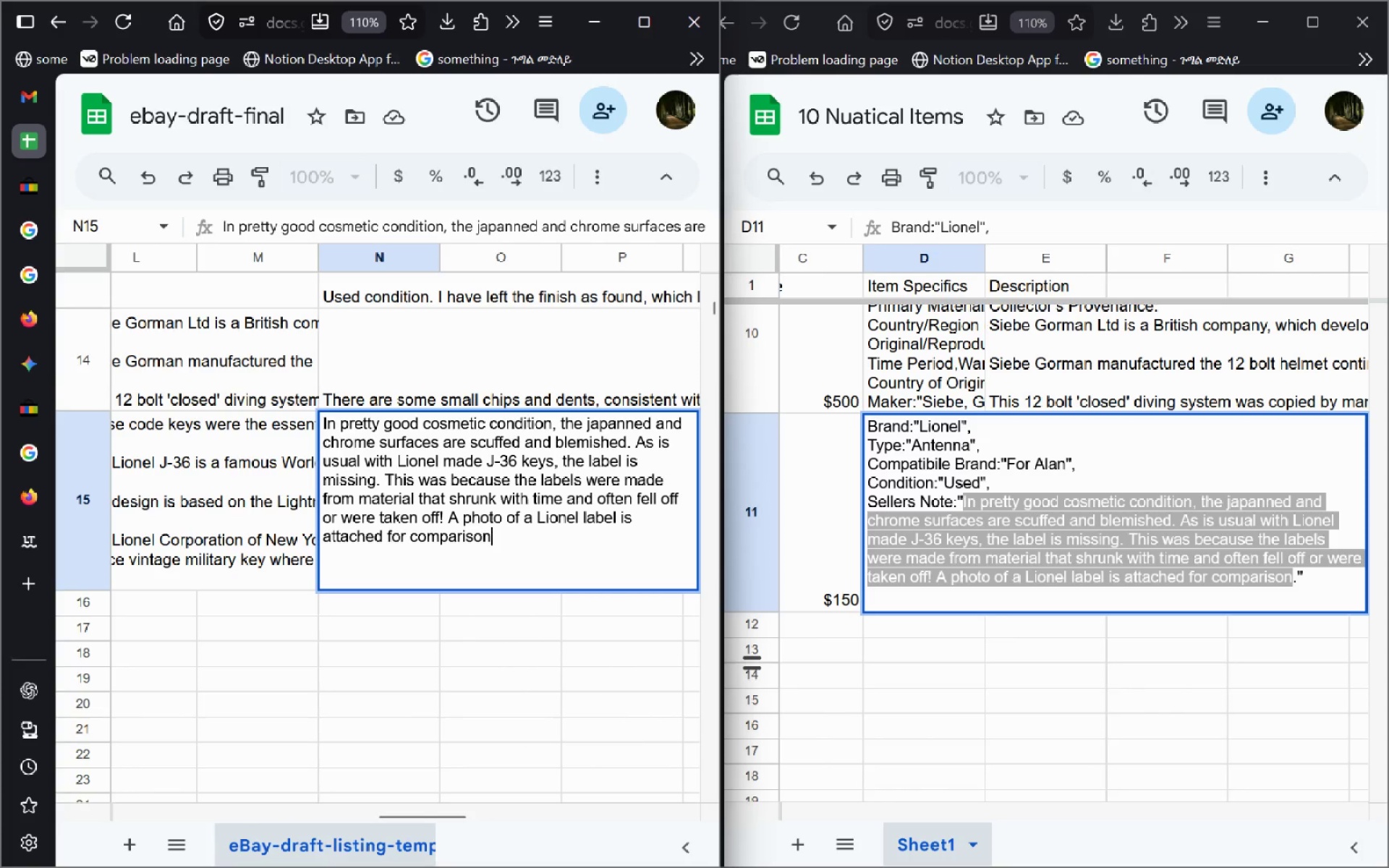 
key(Enter)
 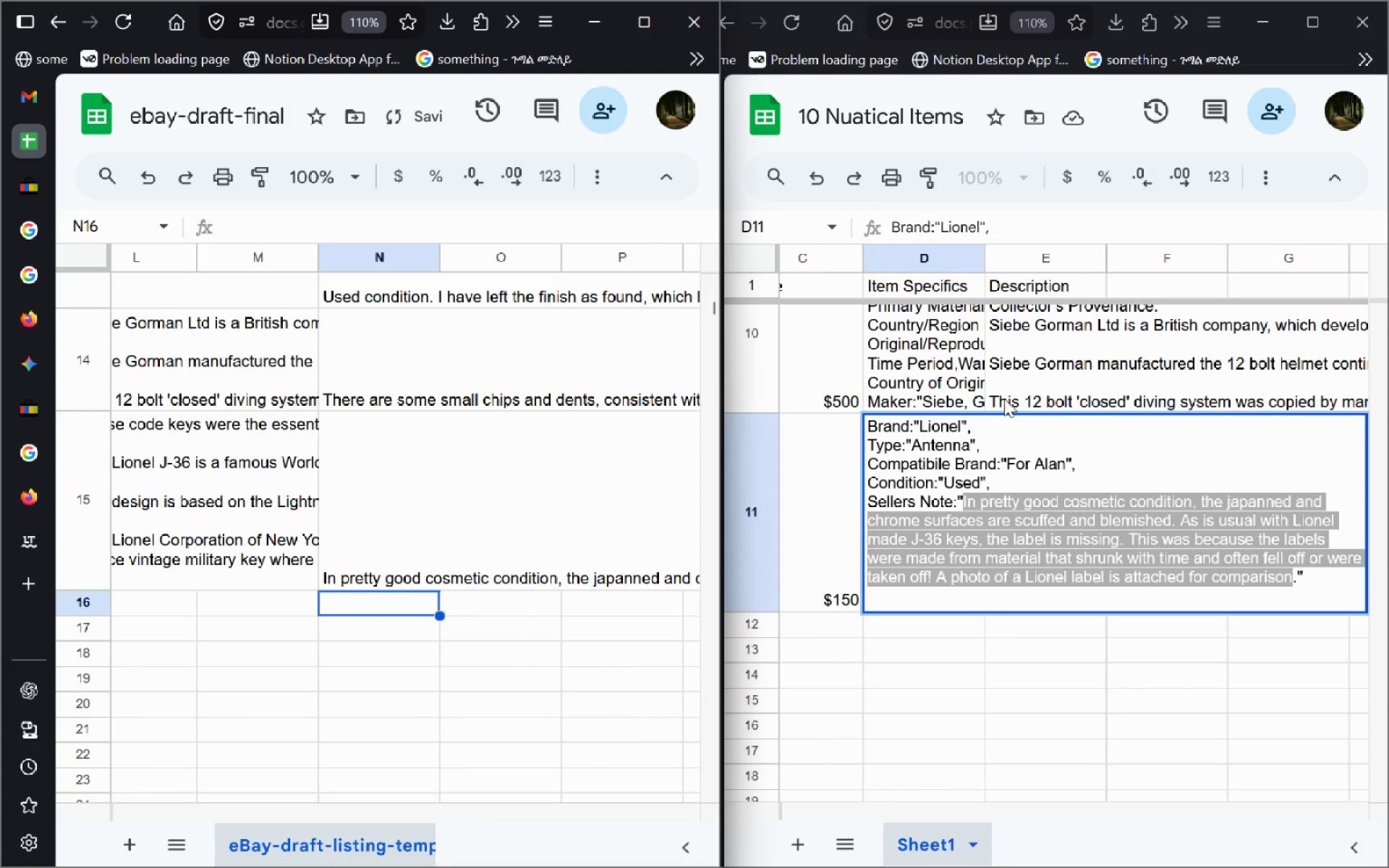 
left_click([904, 365])
 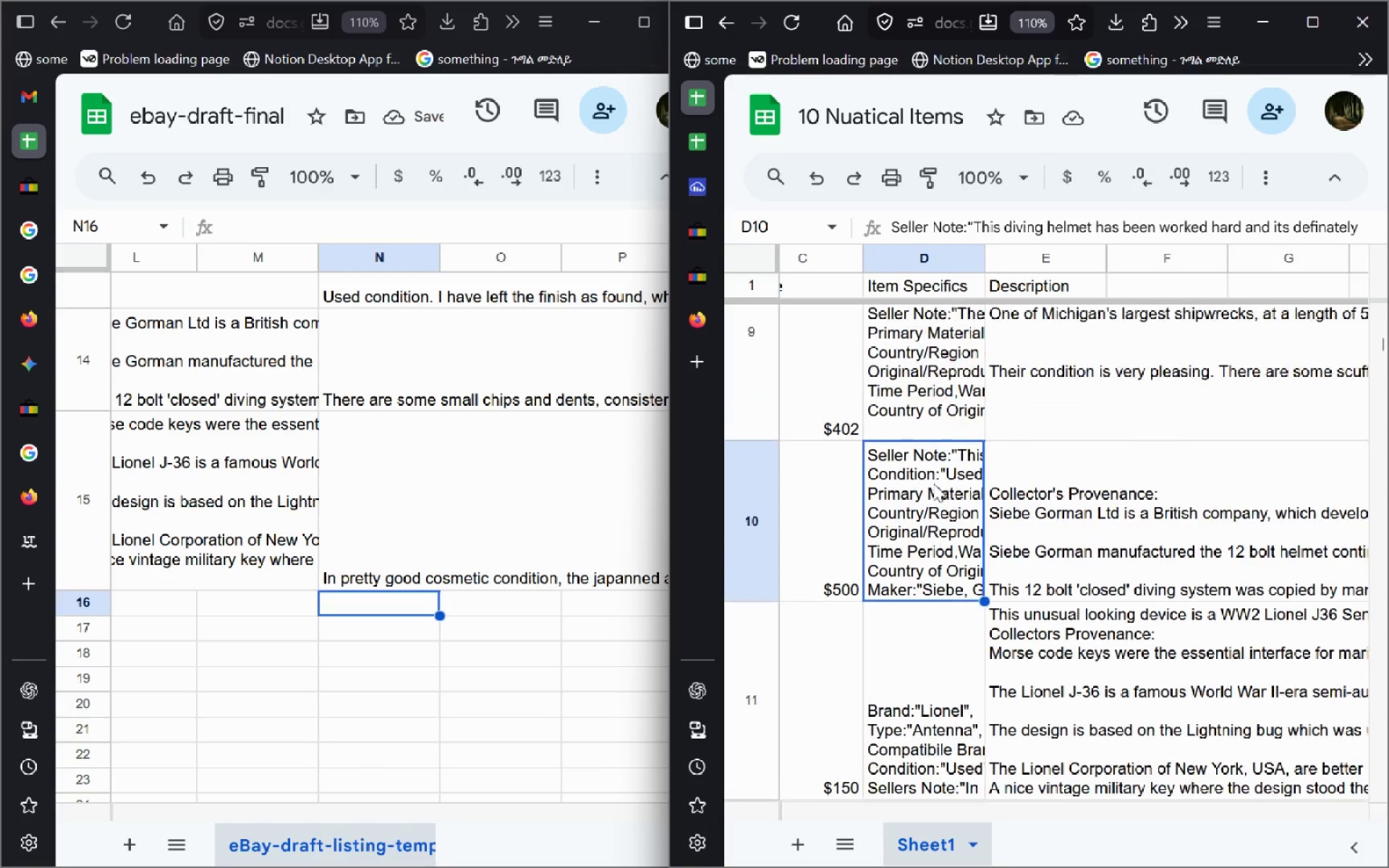 
double_click([933, 483])
 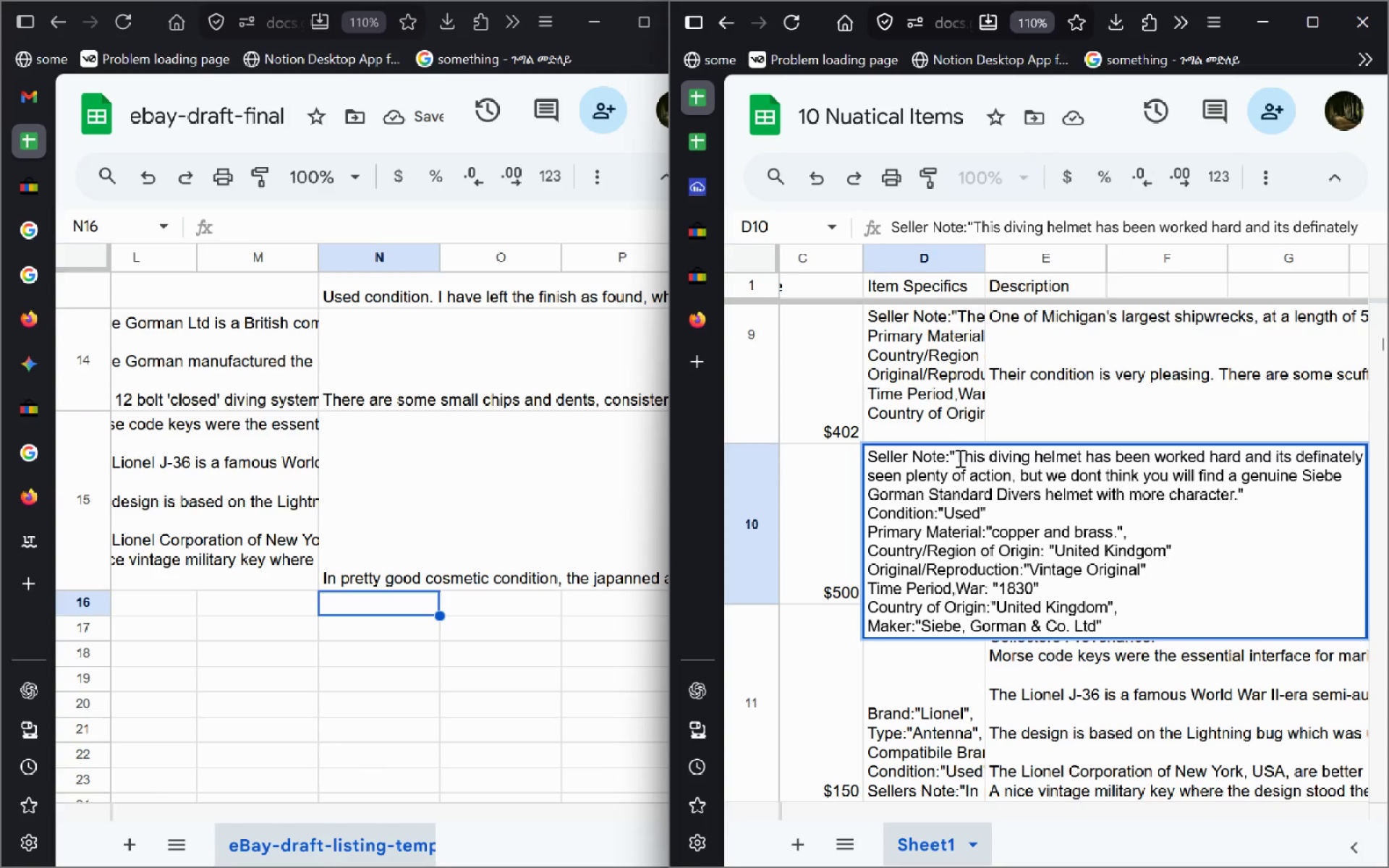 
left_click_drag(start_coordinate=[956, 454], to_coordinate=[1239, 495])
 